 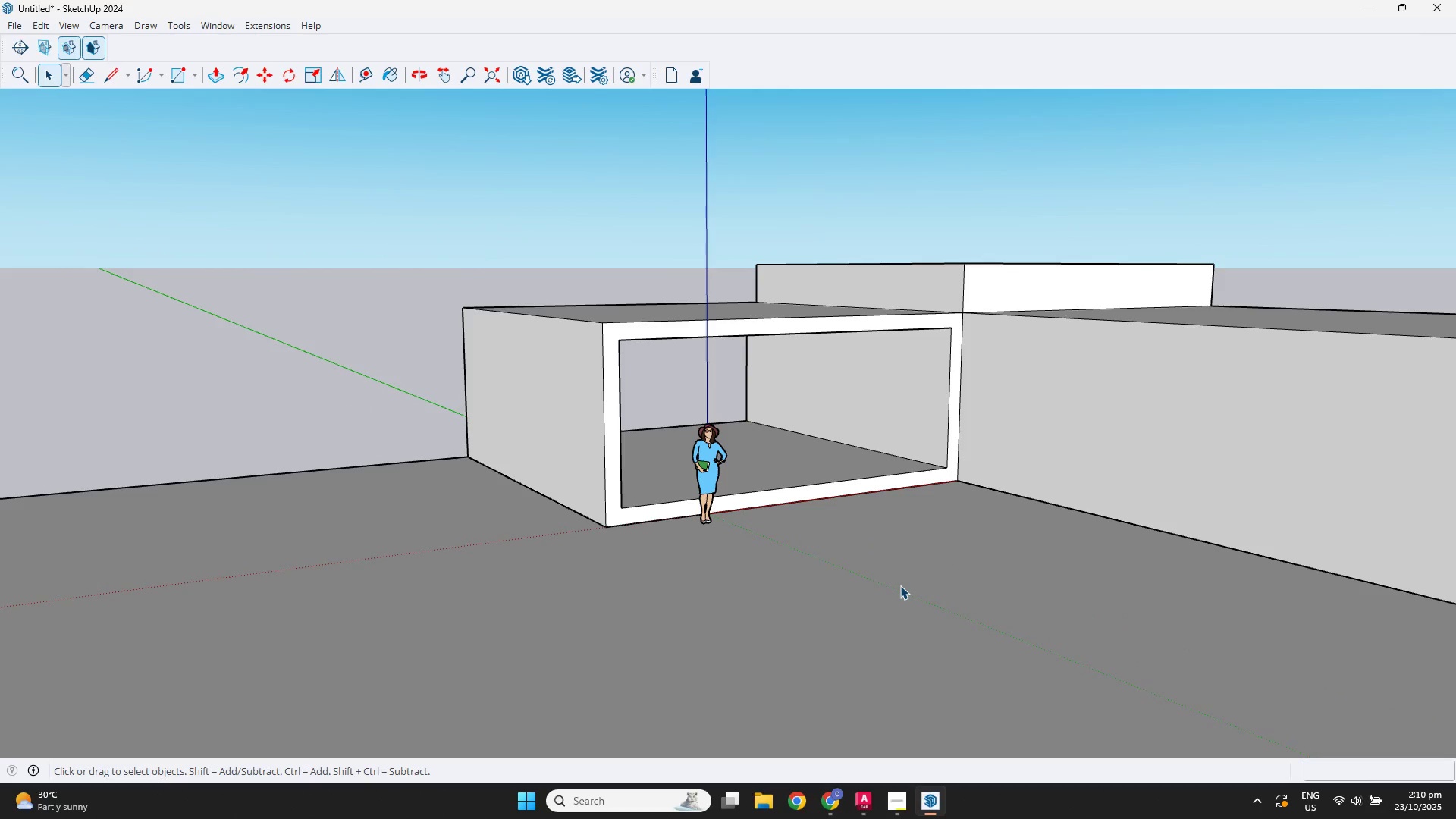 
left_click([900, 585])
 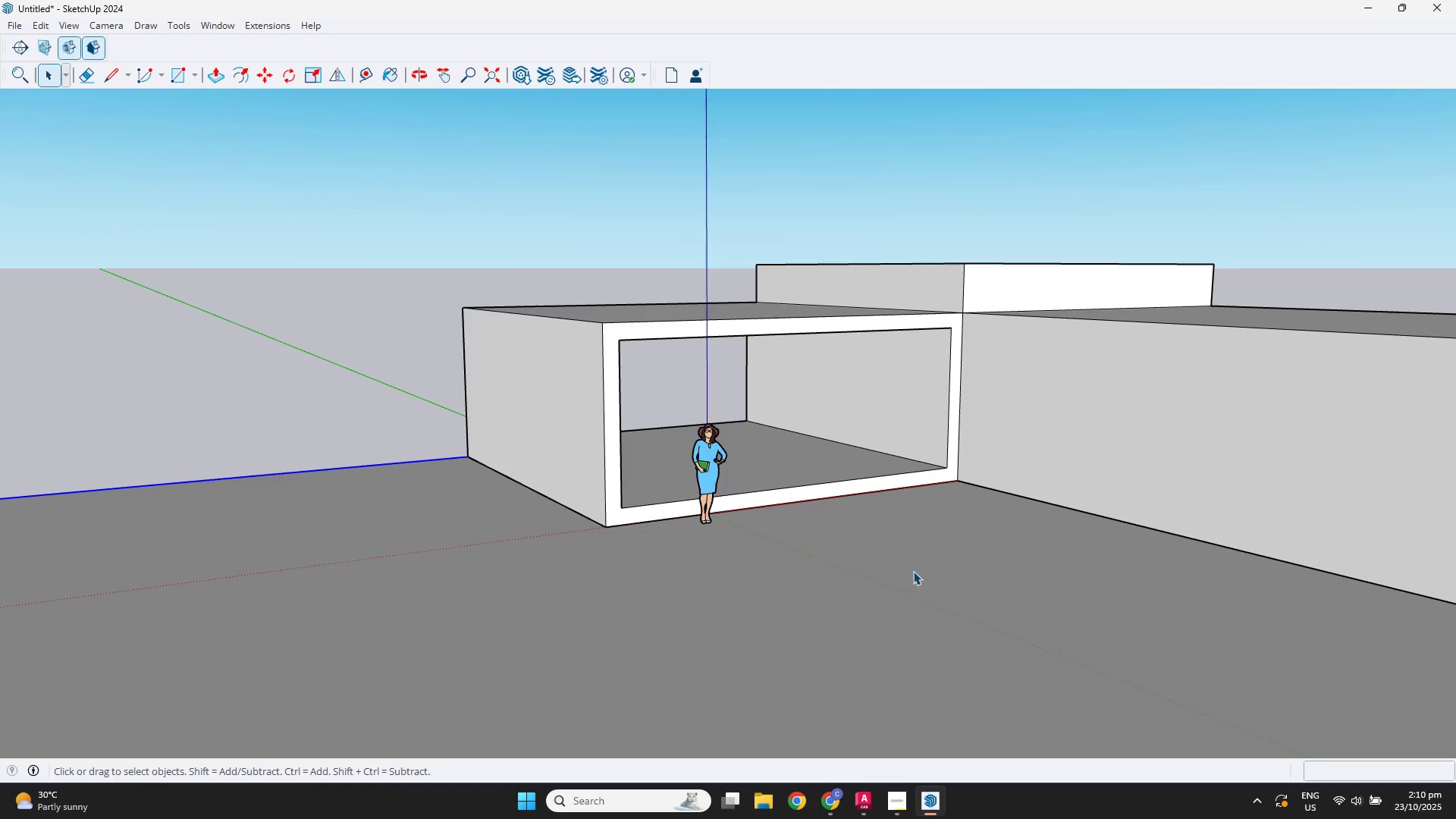 
scroll: coordinate [949, 554], scroll_direction: down, amount: 3.0
 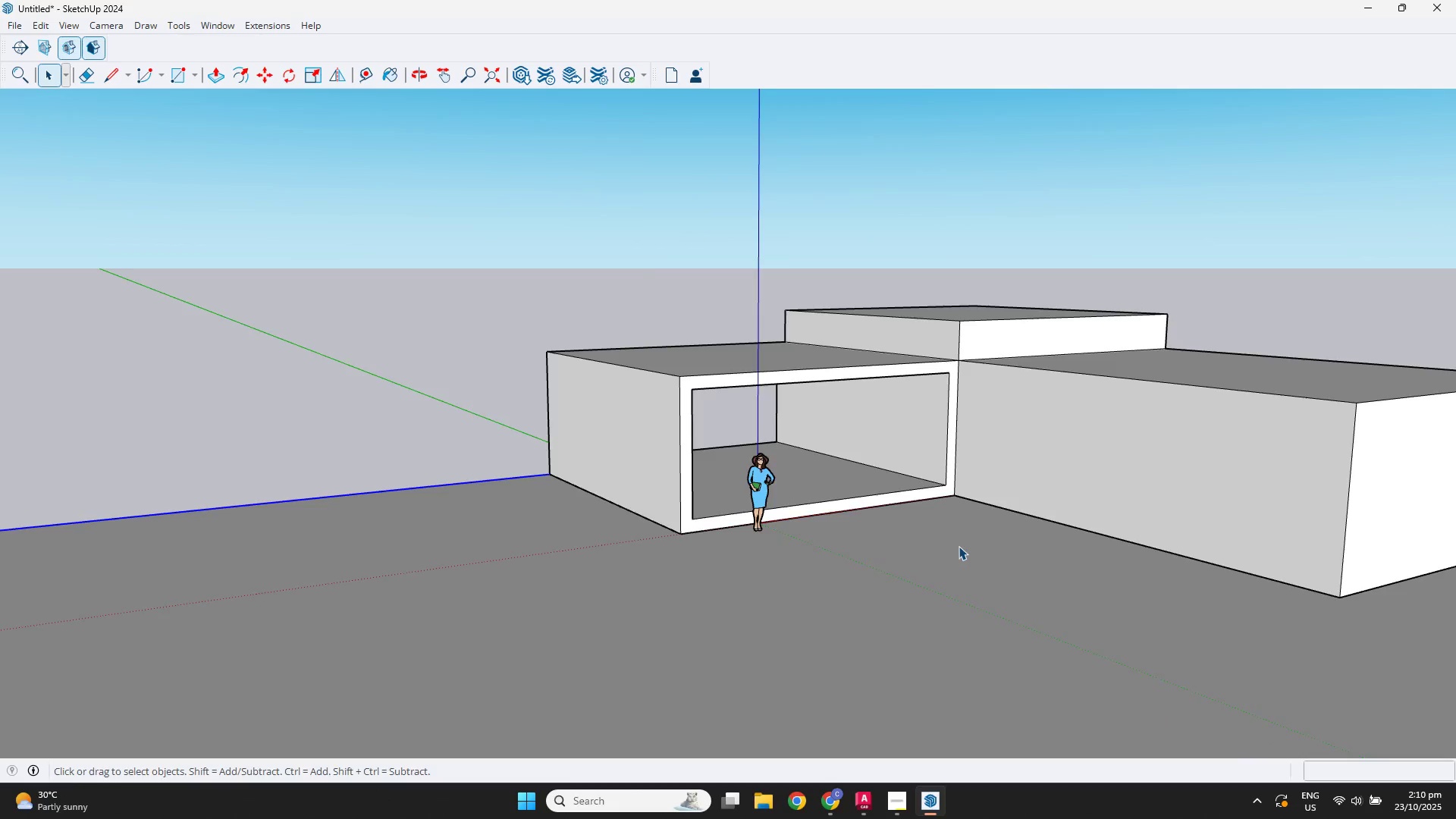 
hold_key(key=ShiftLeft, duration=0.31)
 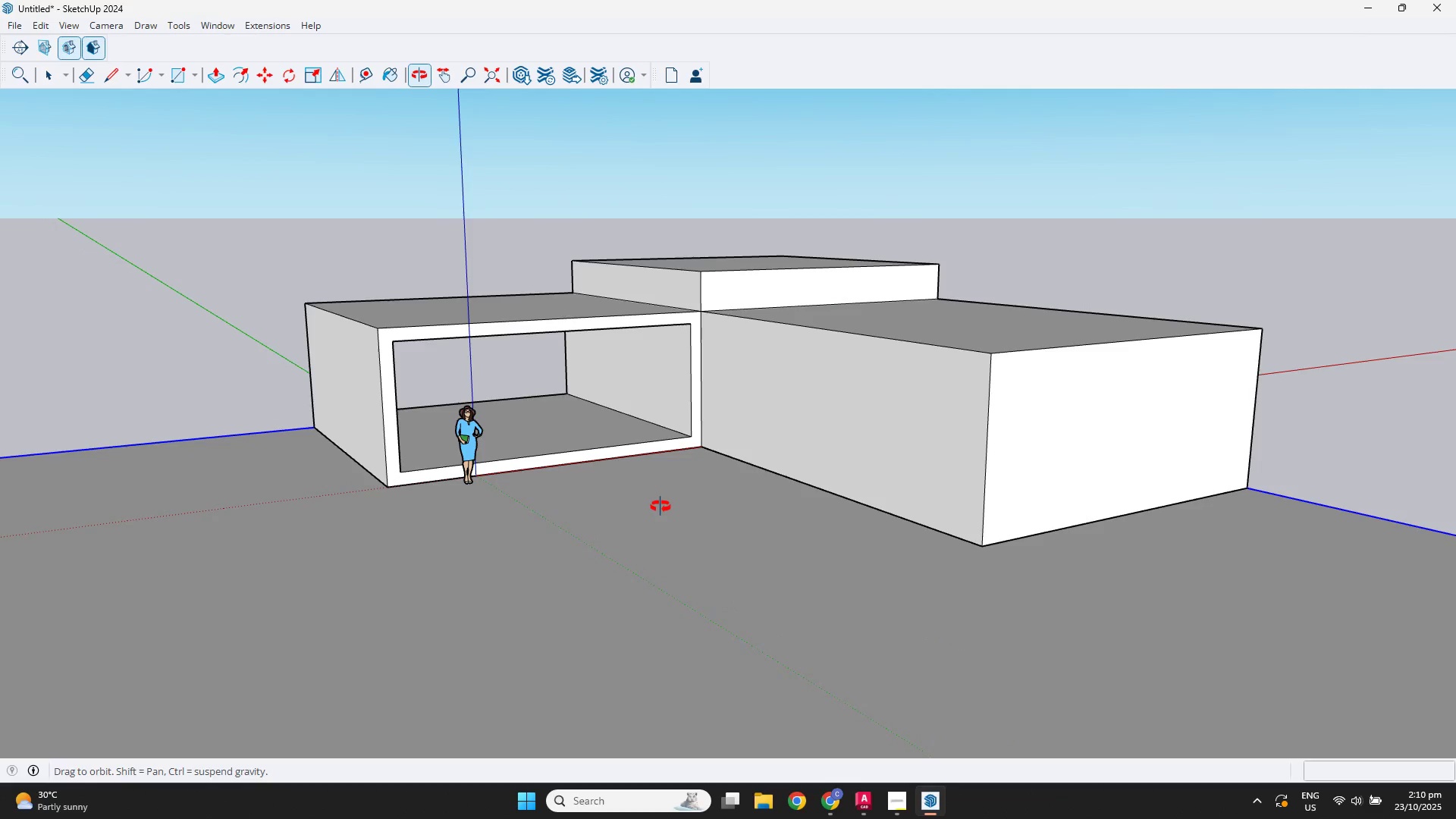 
hold_key(key=ShiftLeft, duration=0.36)
 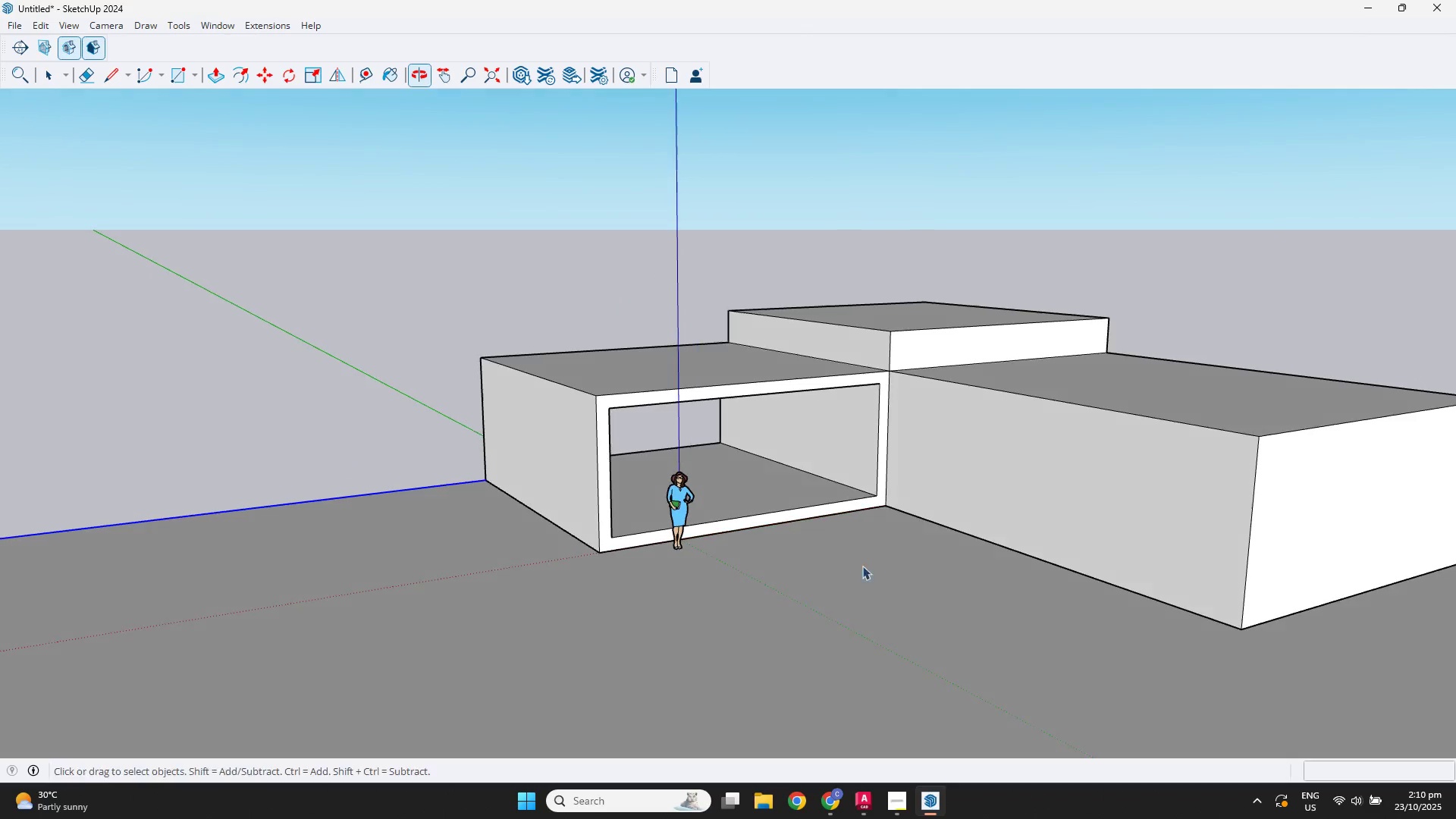 
scroll: coordinate [634, 376], scroll_direction: up, amount: 7.0
 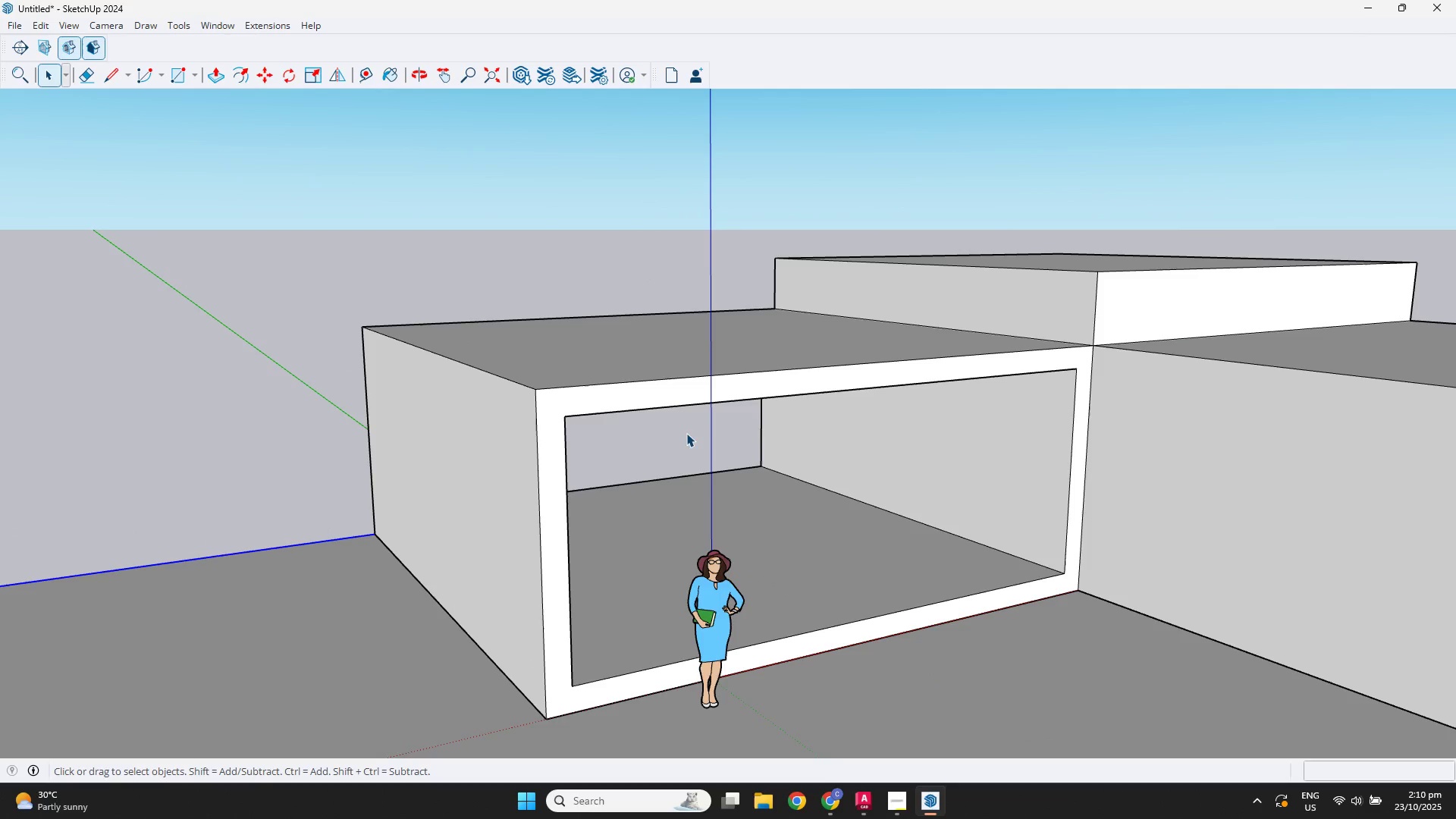 
key(Space)
 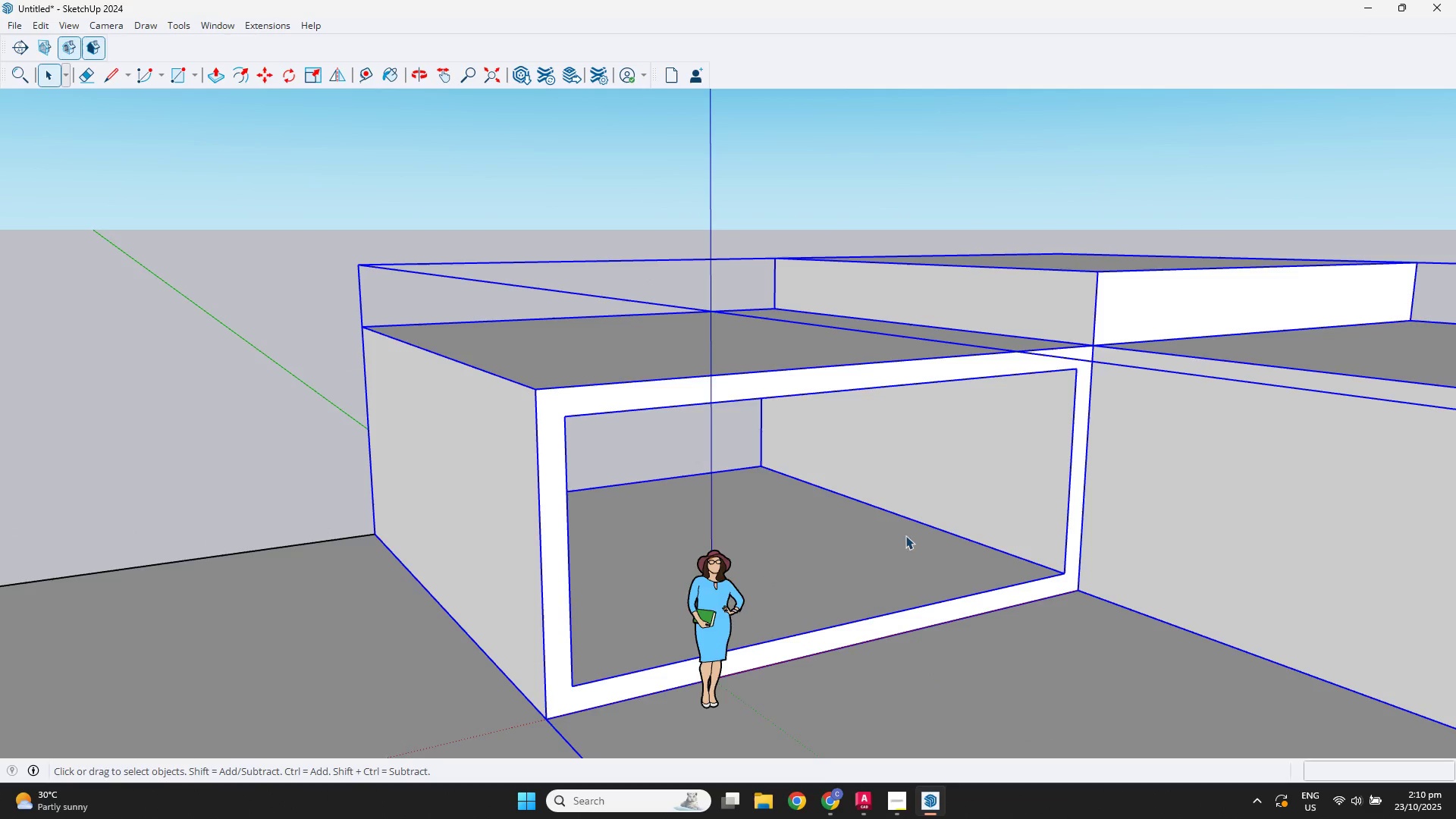 
scroll: coordinate [830, 508], scroll_direction: down, amount: 3.0
 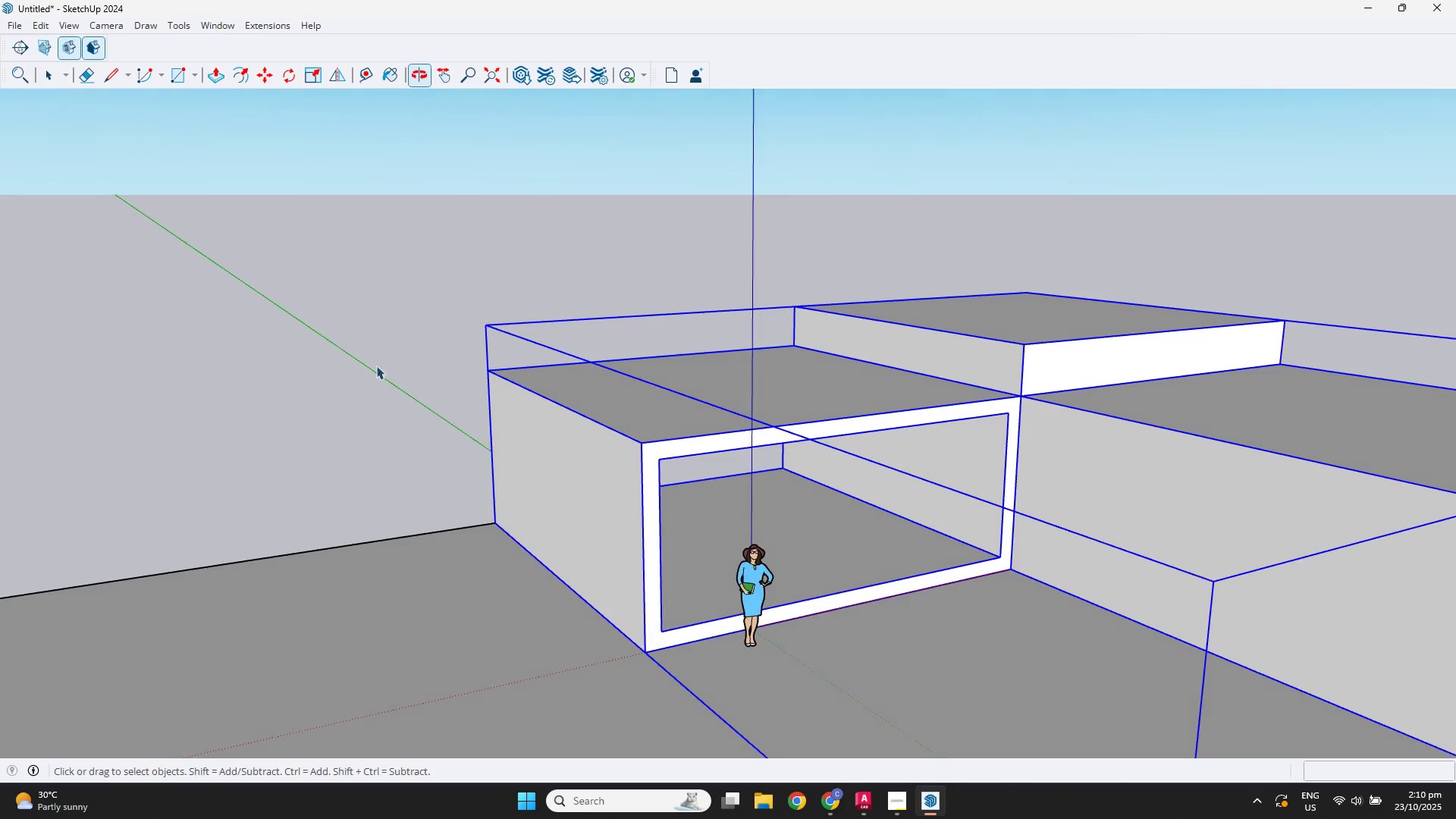 
left_click([265, 309])
 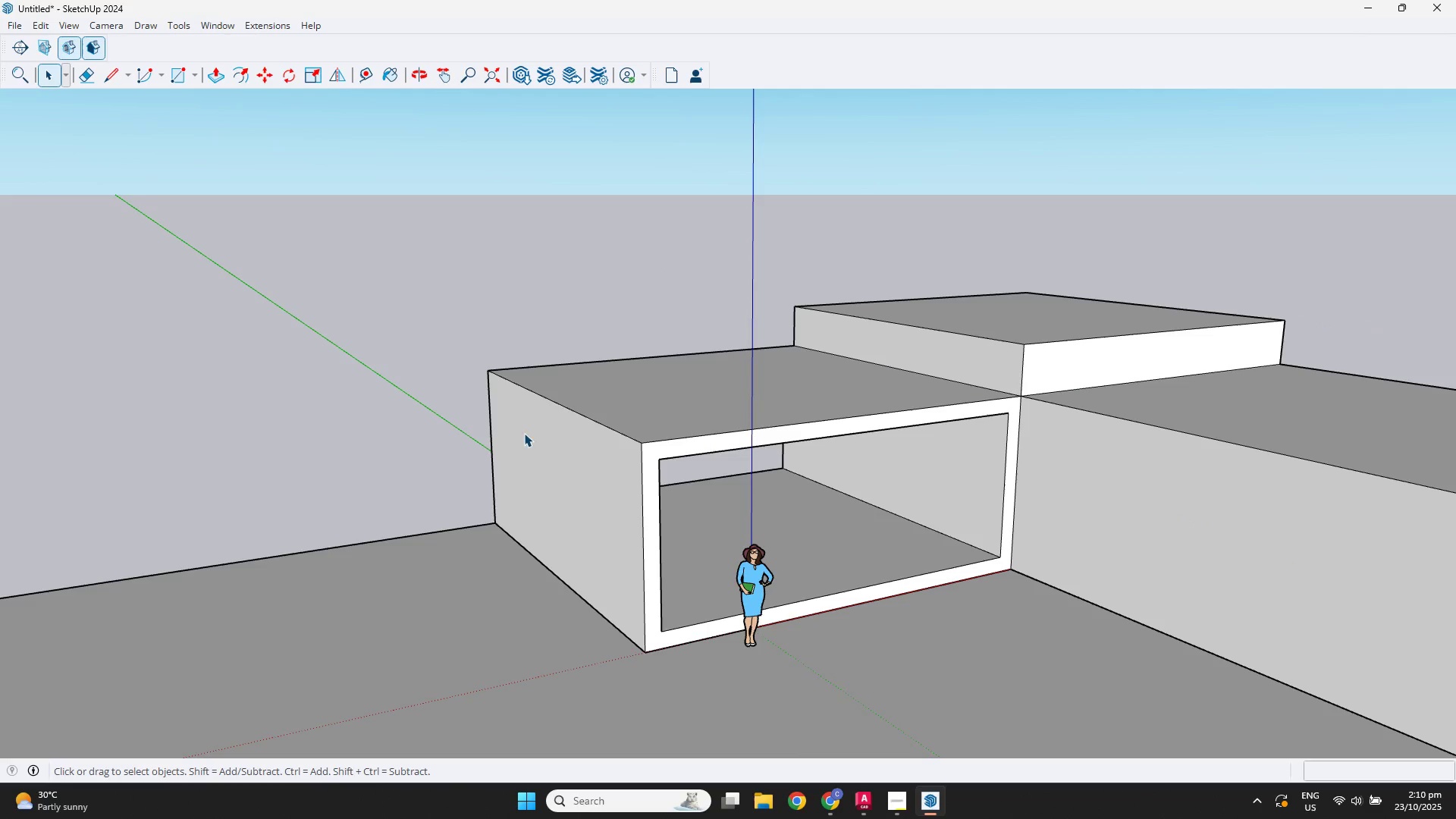 
key(R)
 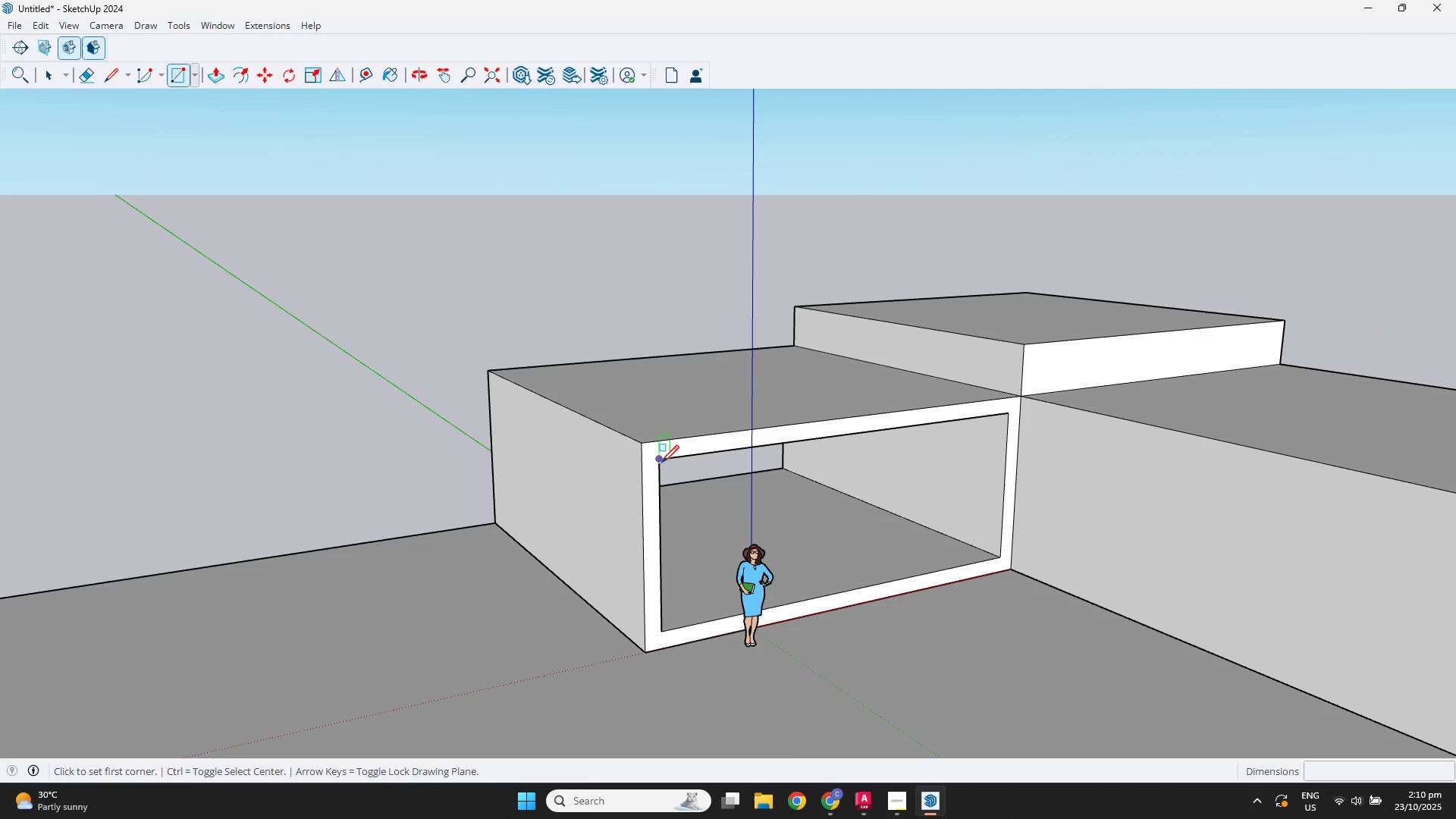 
scroll: coordinate [1027, 525], scroll_direction: up, amount: 3.0
 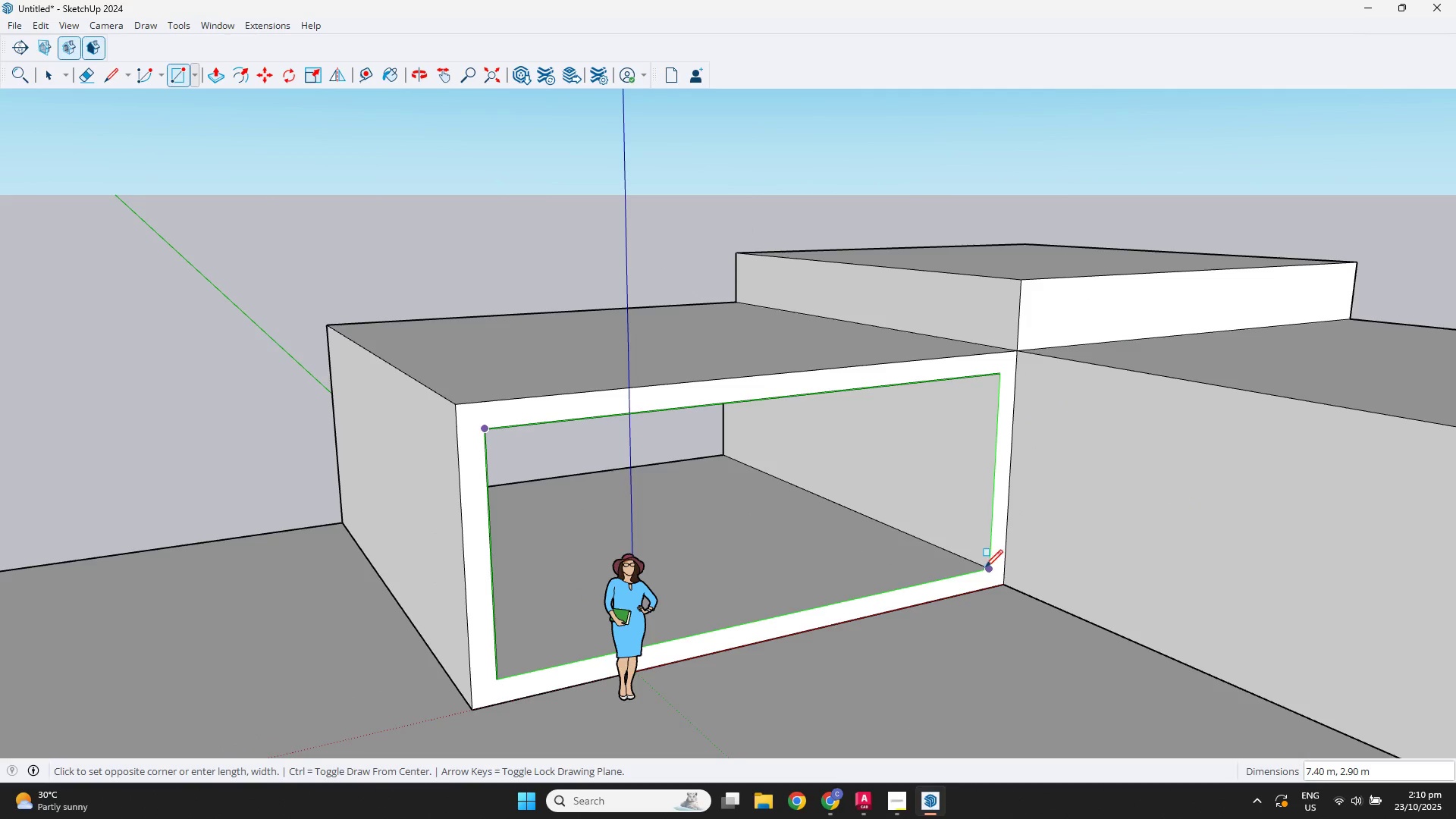 
key(Space)
 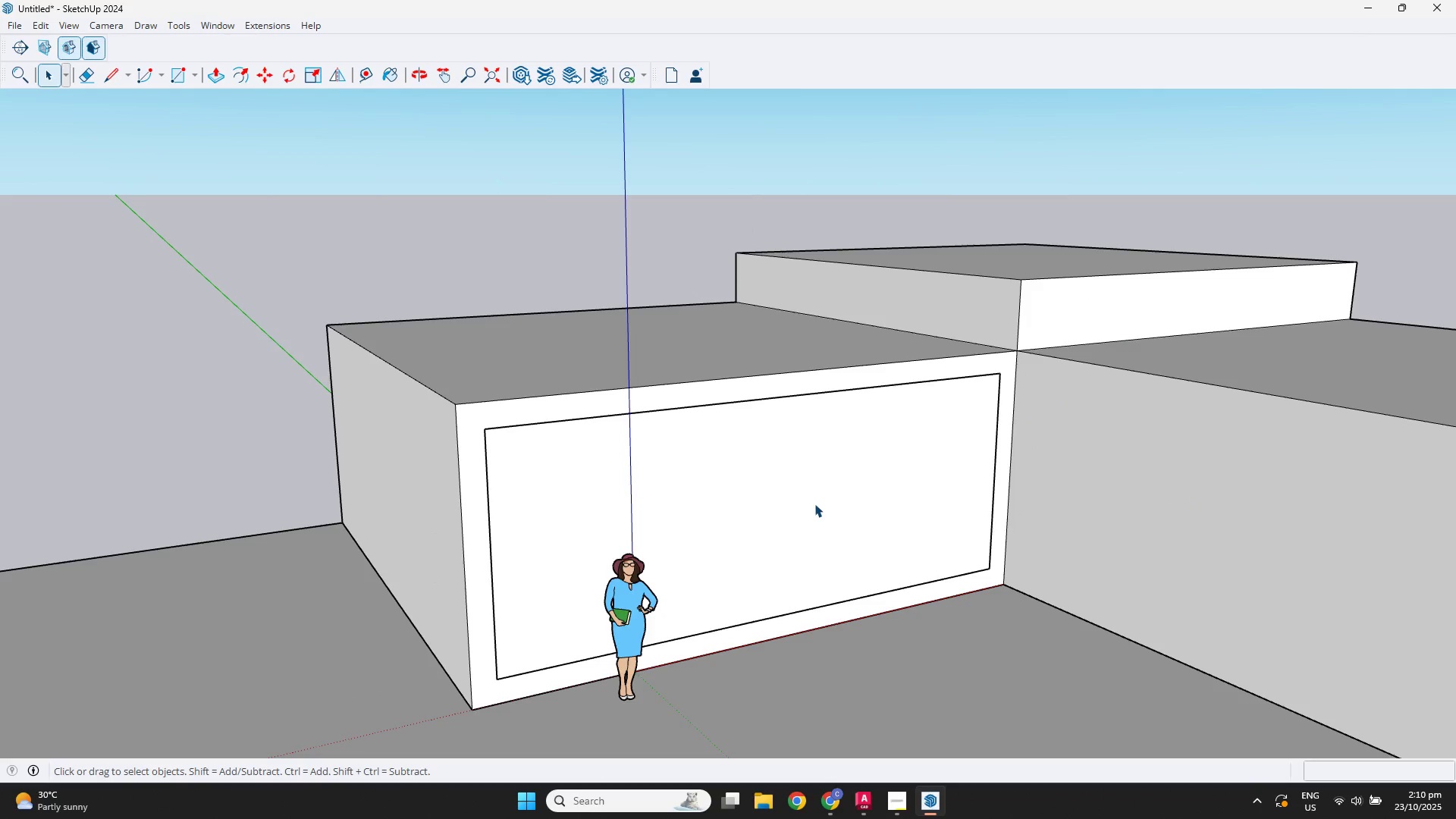 
double_click([814, 504])
 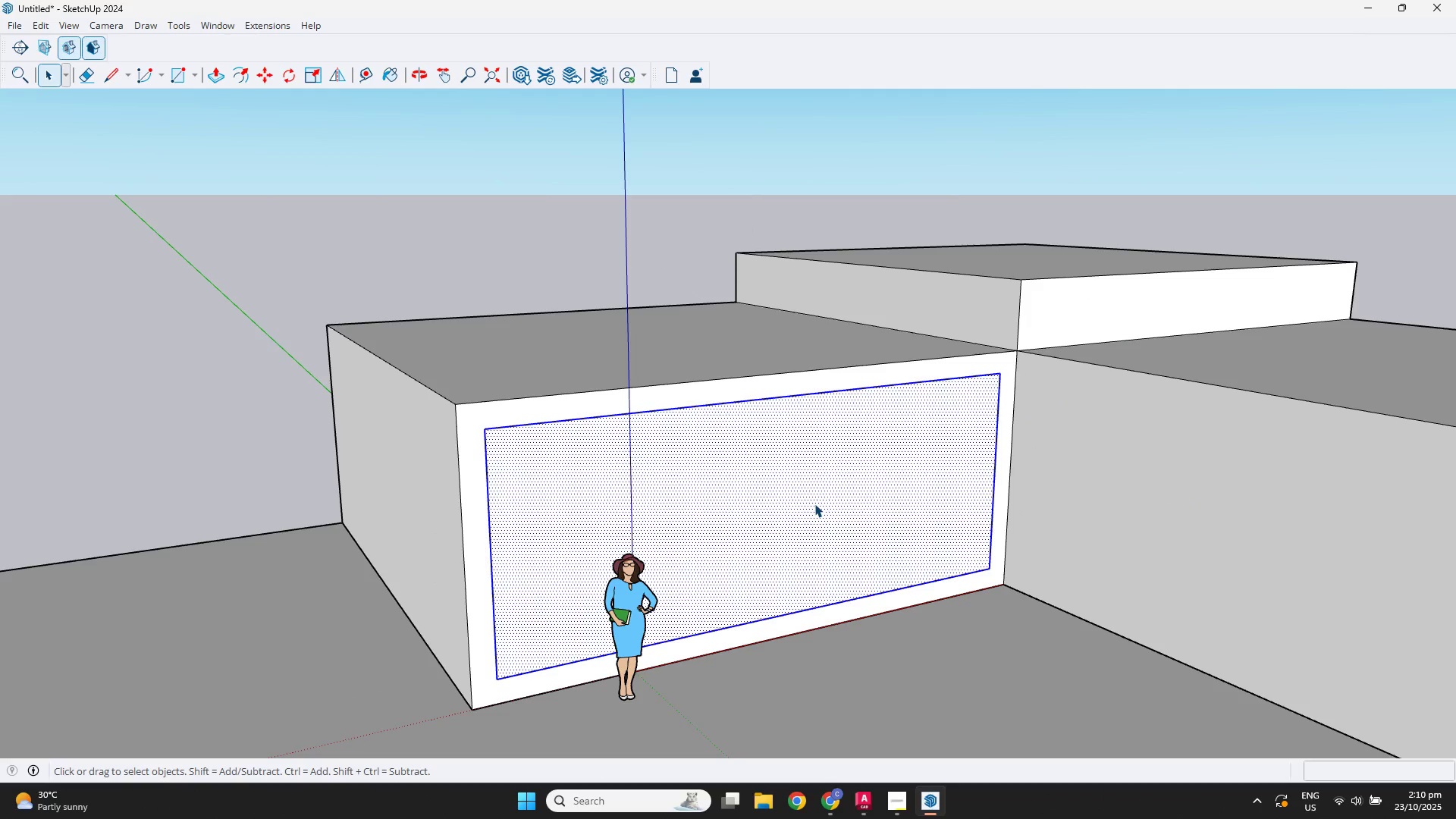 
right_click([814, 504])
 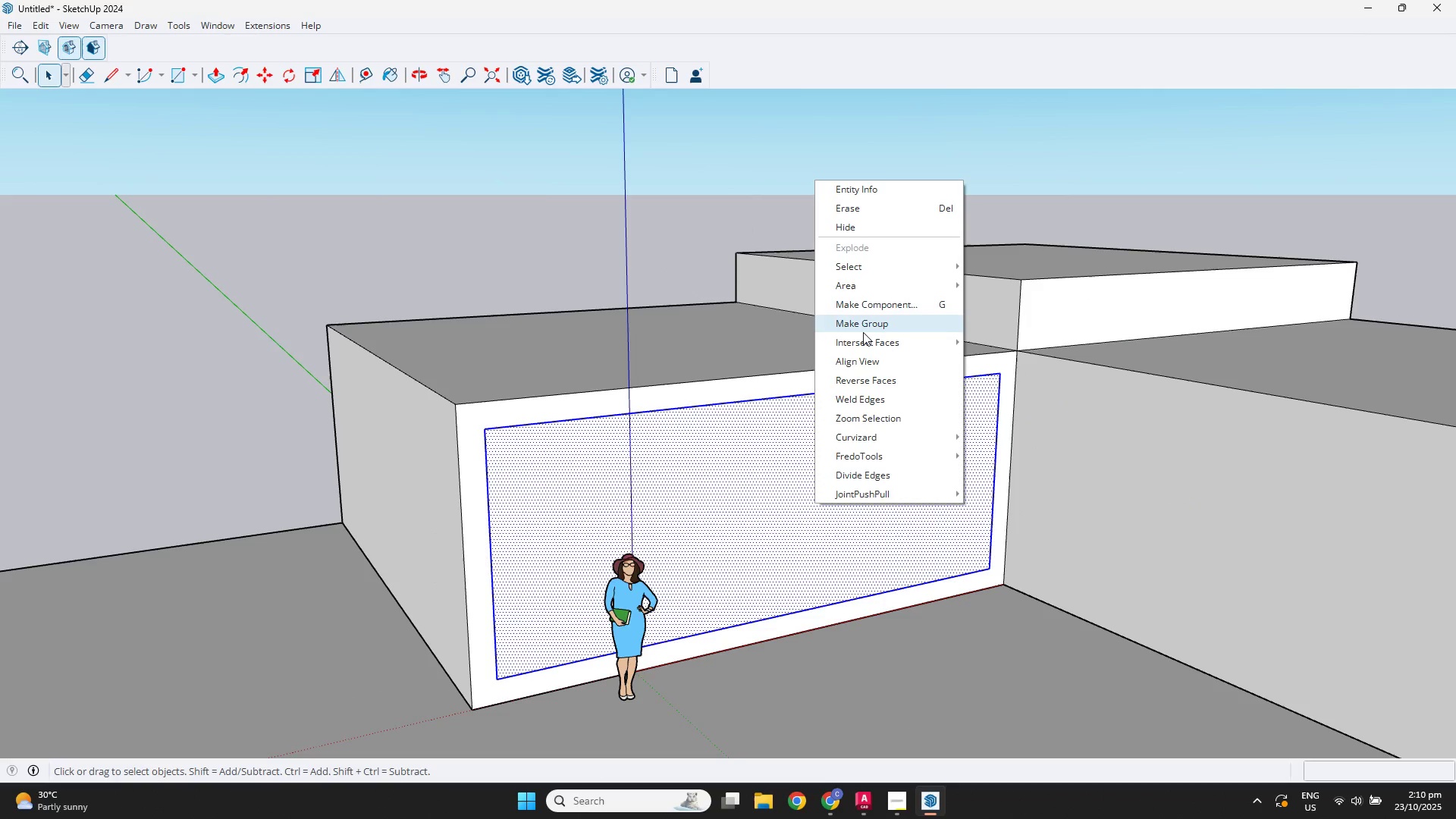 
left_click([863, 332])
 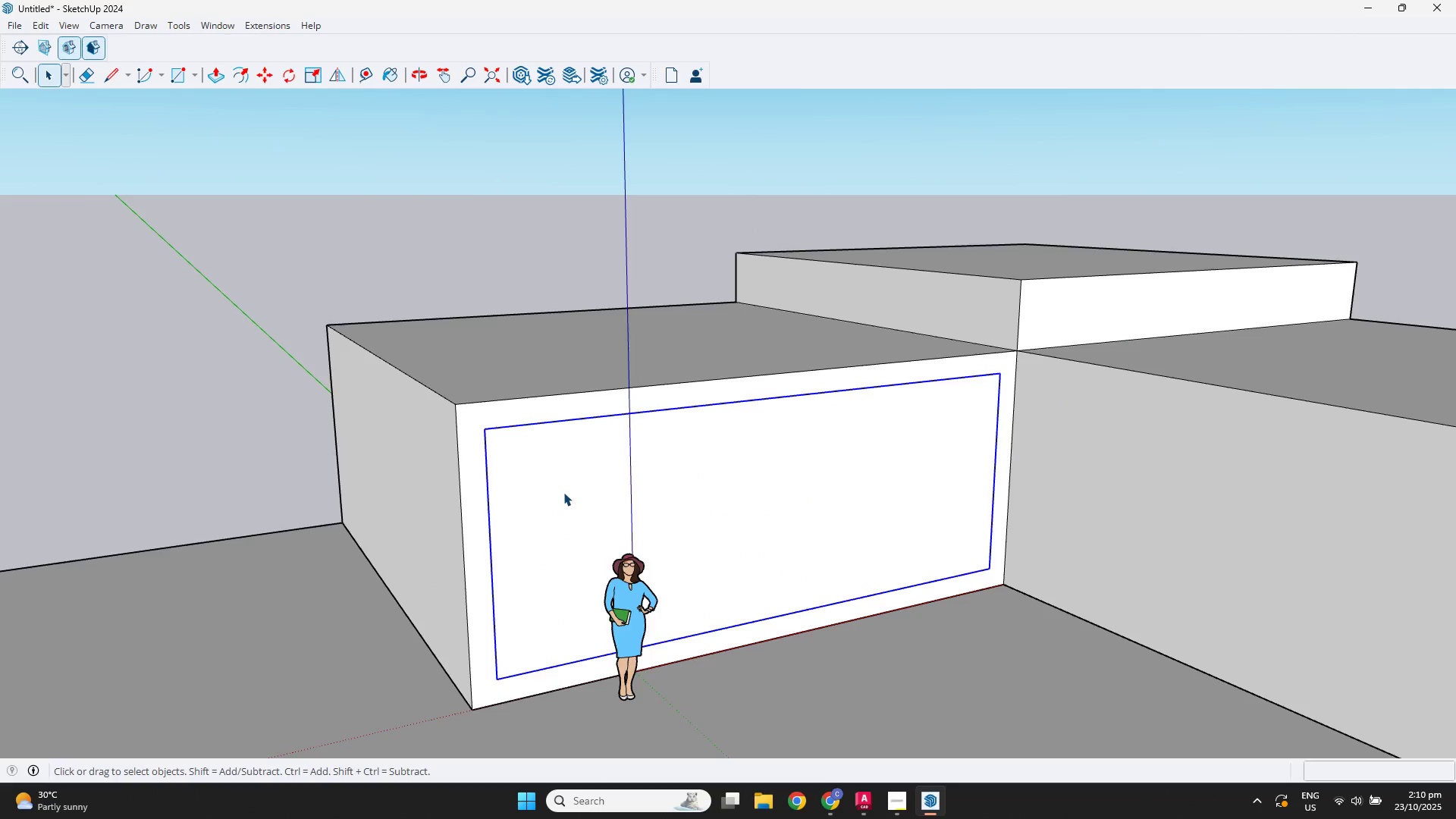 
double_click([563, 492])
 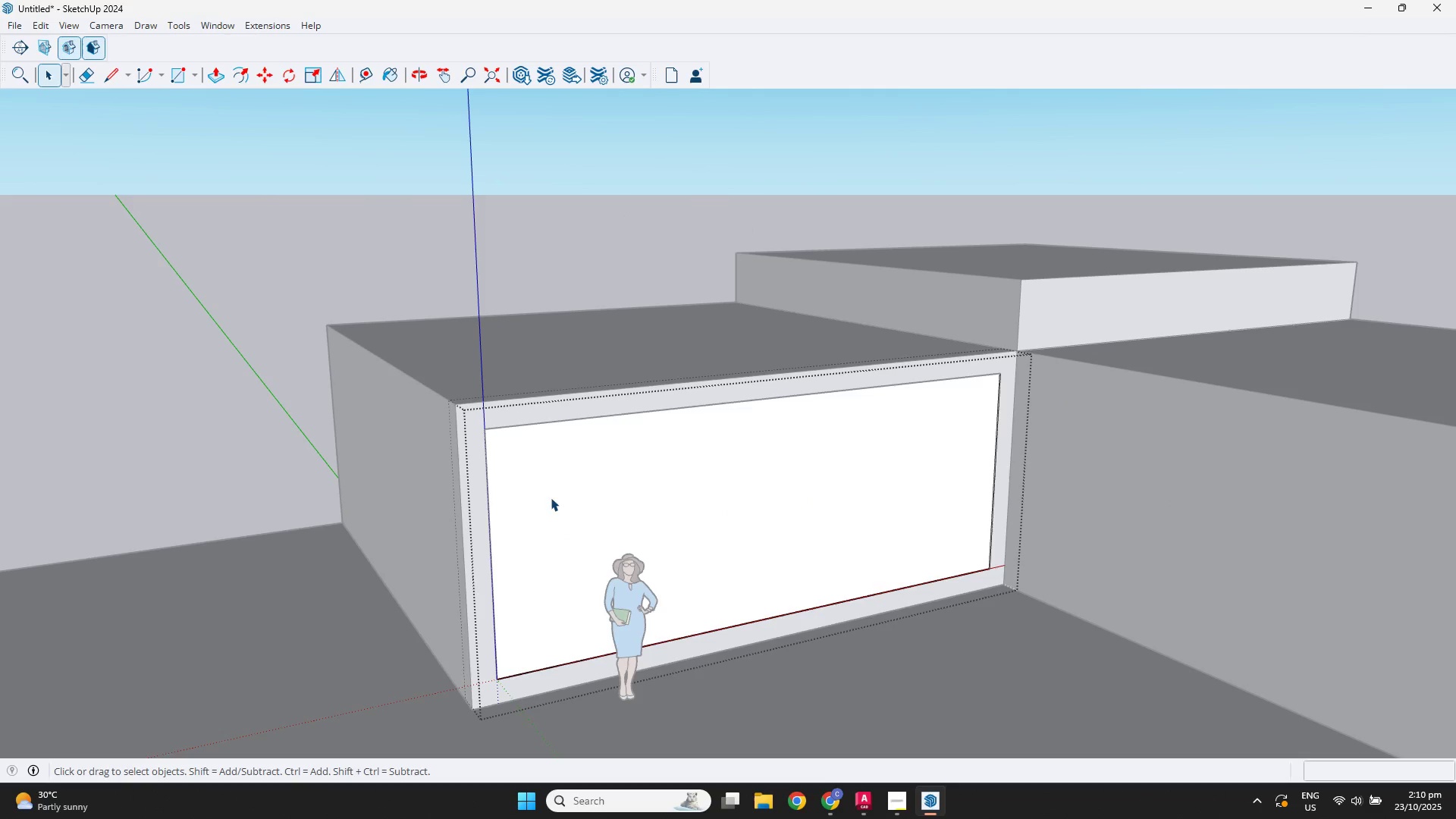 
double_click([551, 497])
 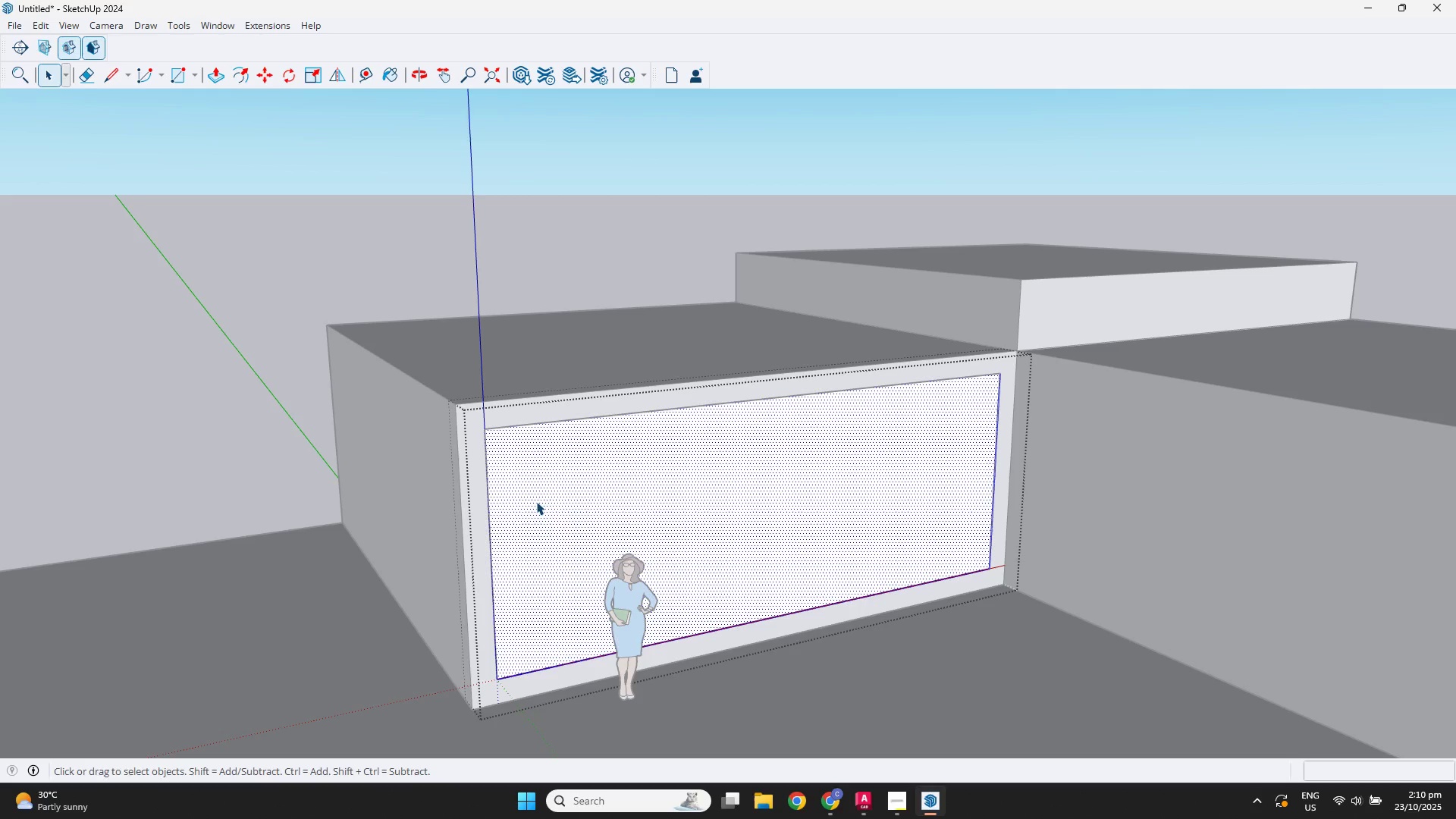 
key(F)
 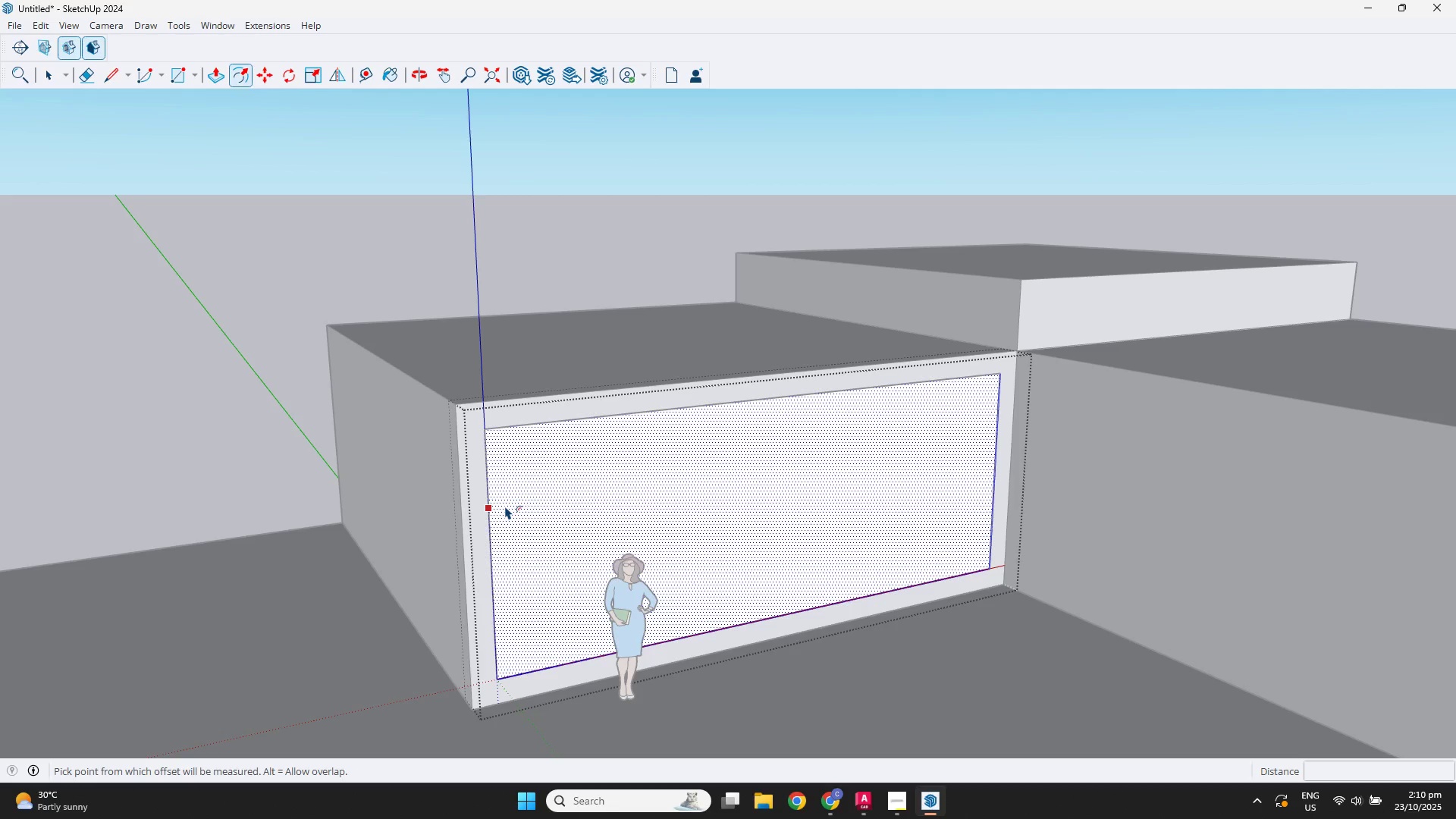 
left_click([505, 506])
 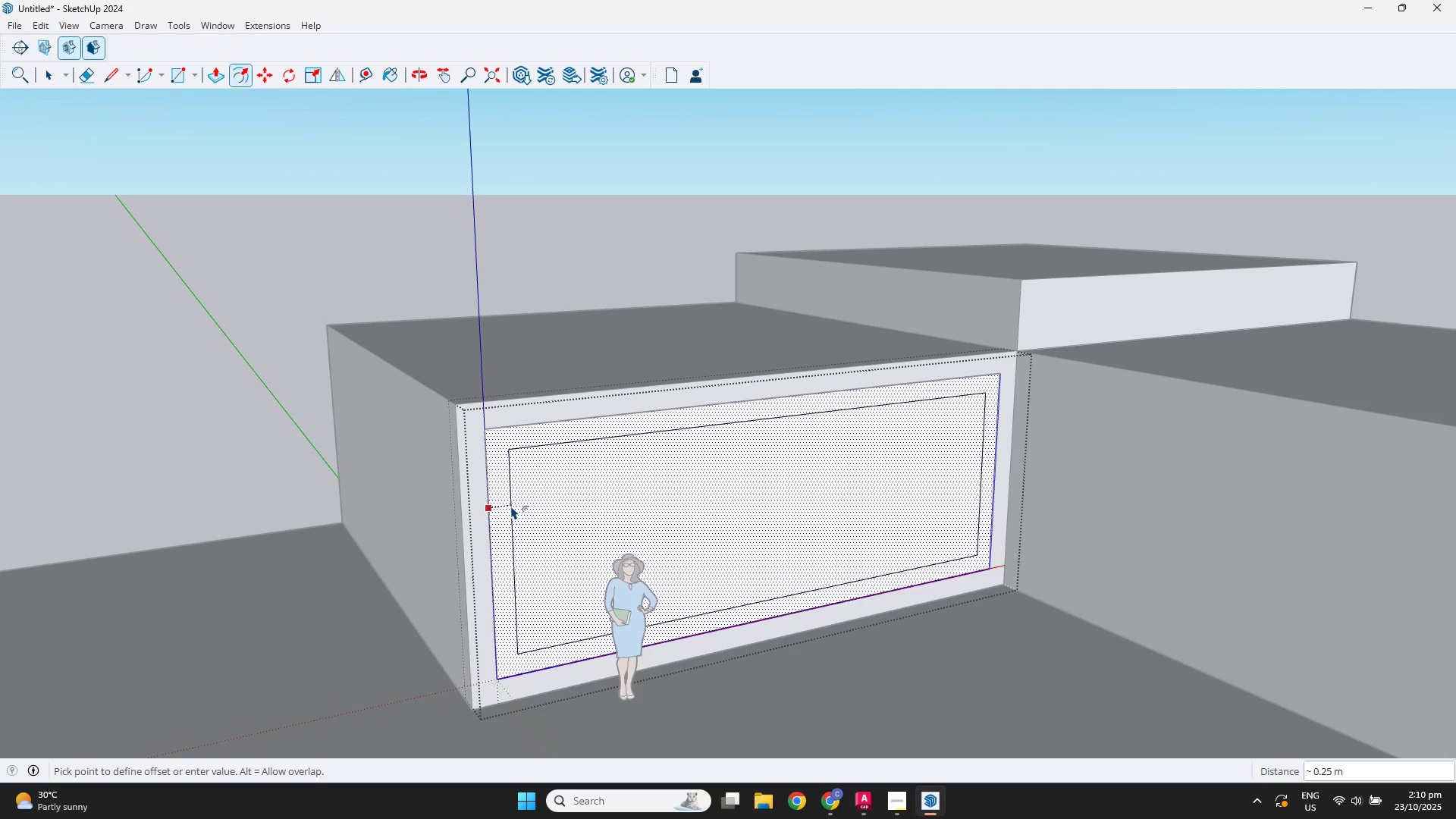 
key(NumpadDecimal)
 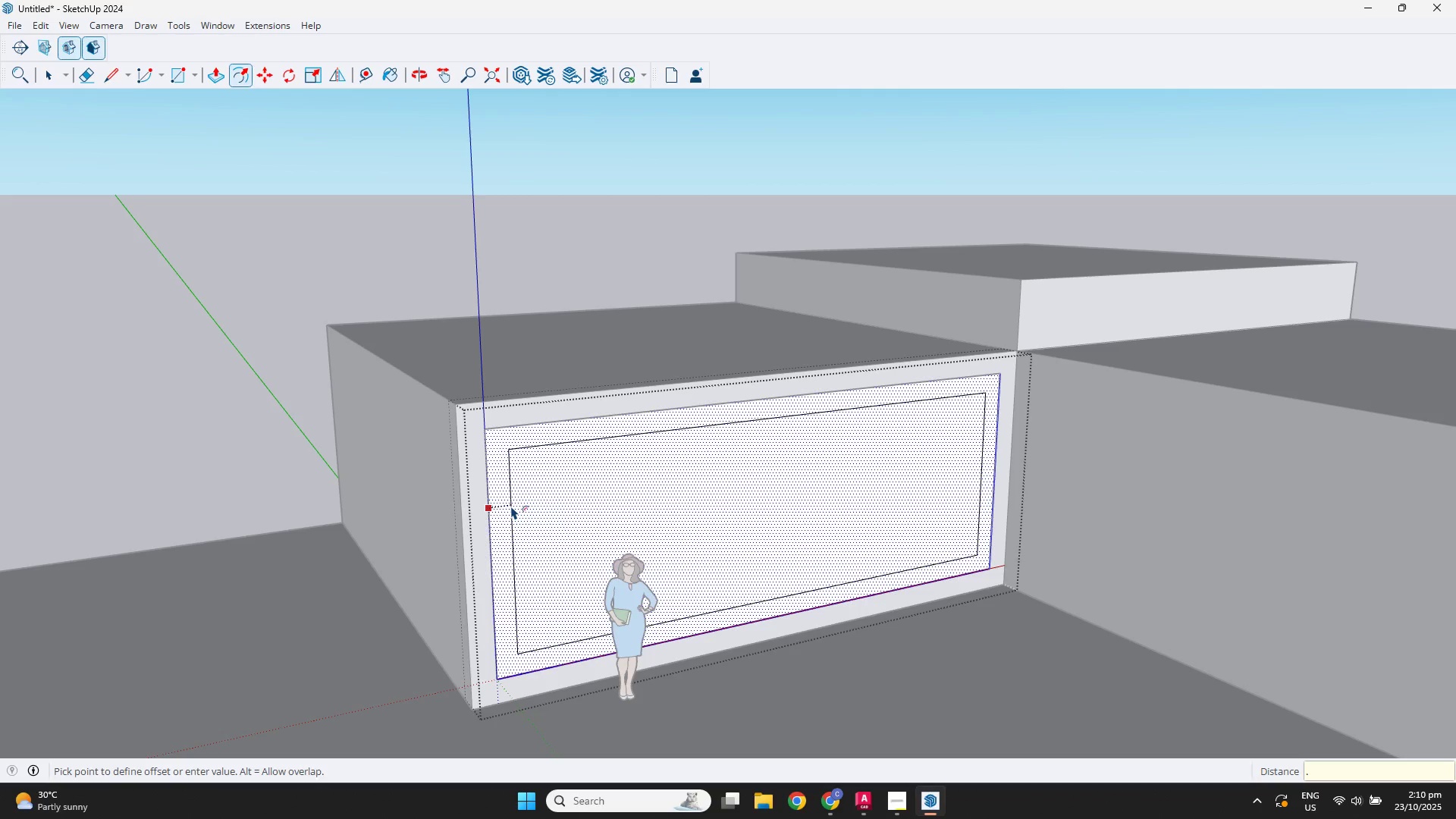 
key(Numpad0)
 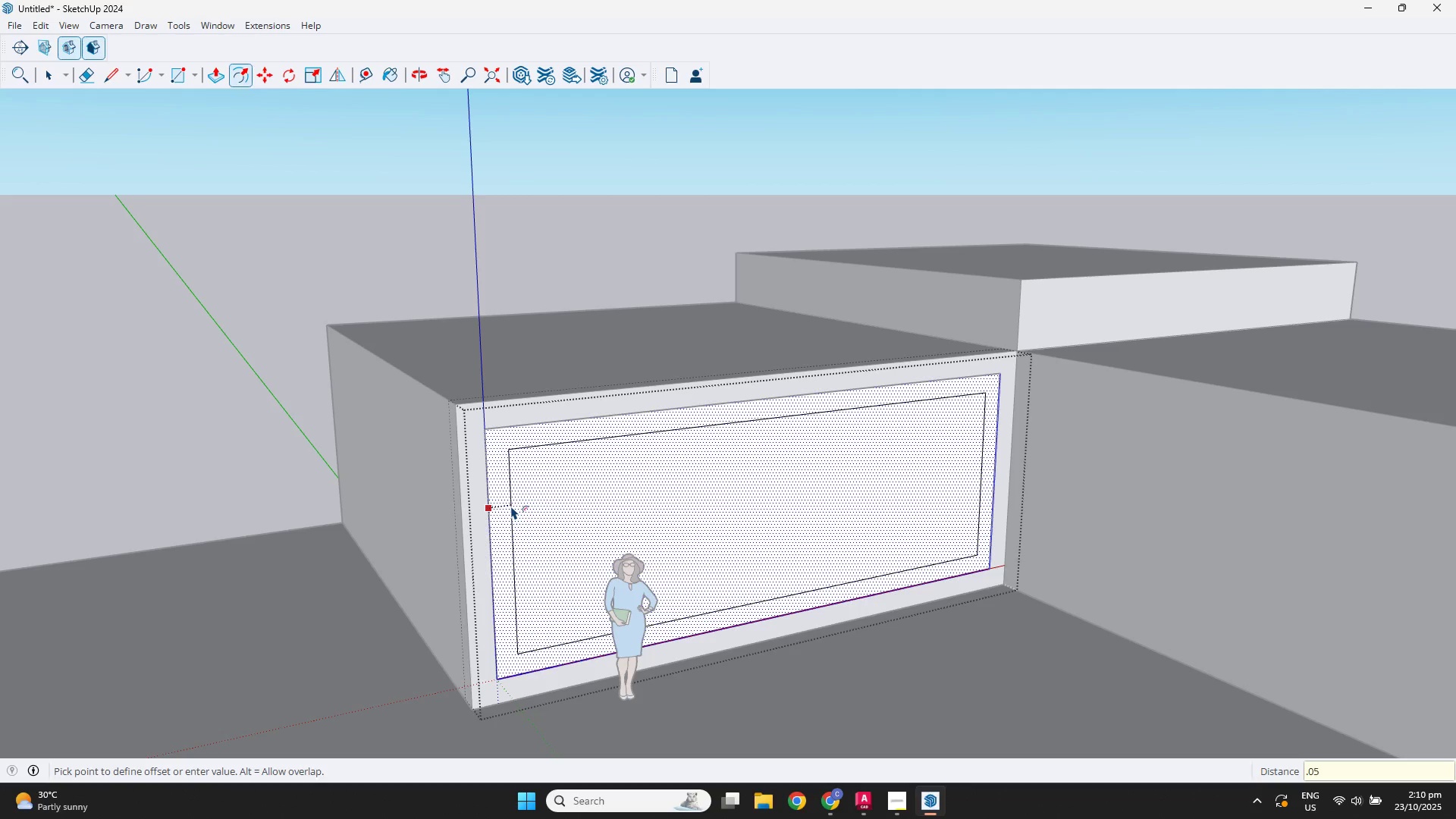 
key(Numpad5)
 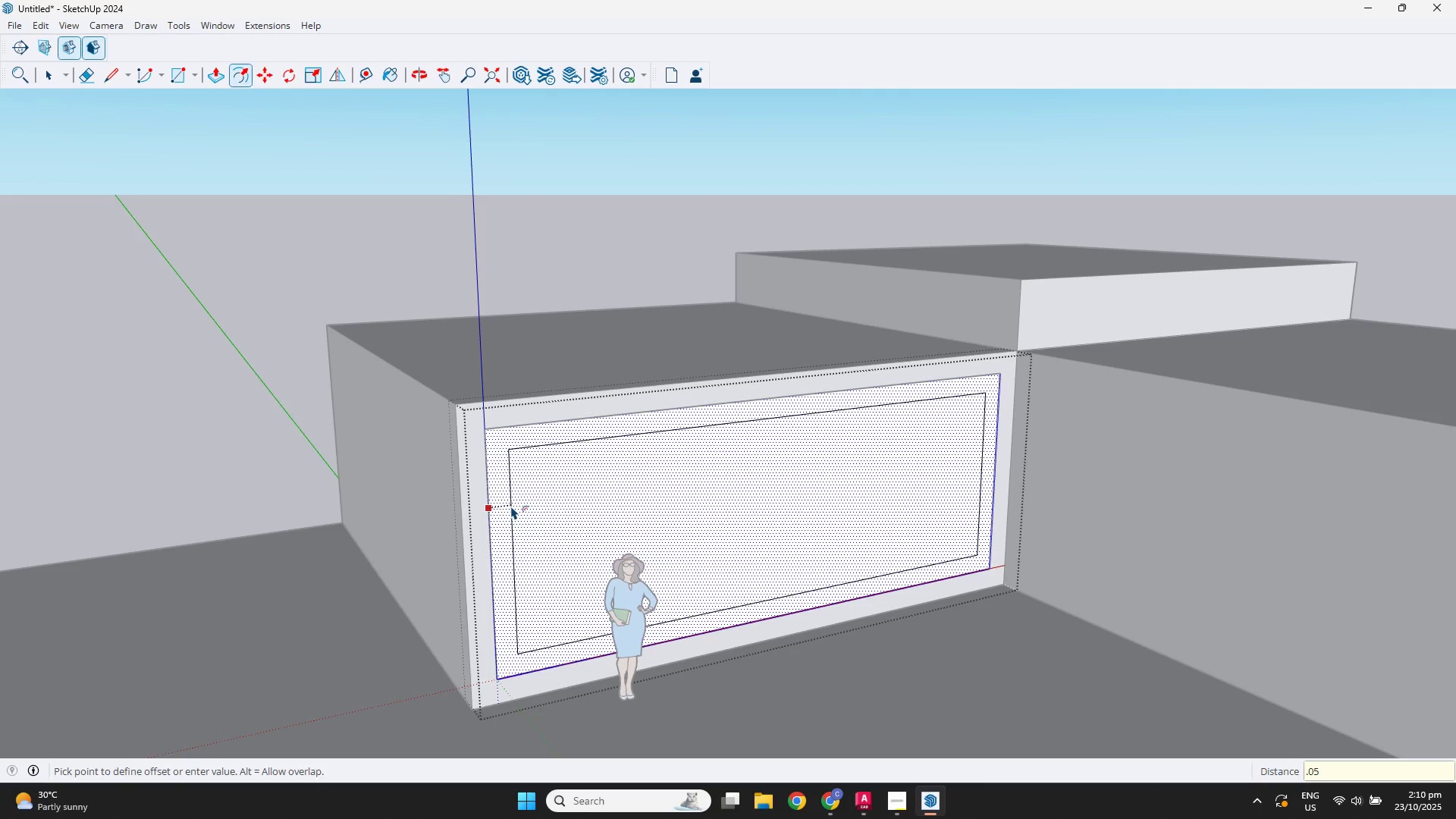 
key(NumpadEnter)
 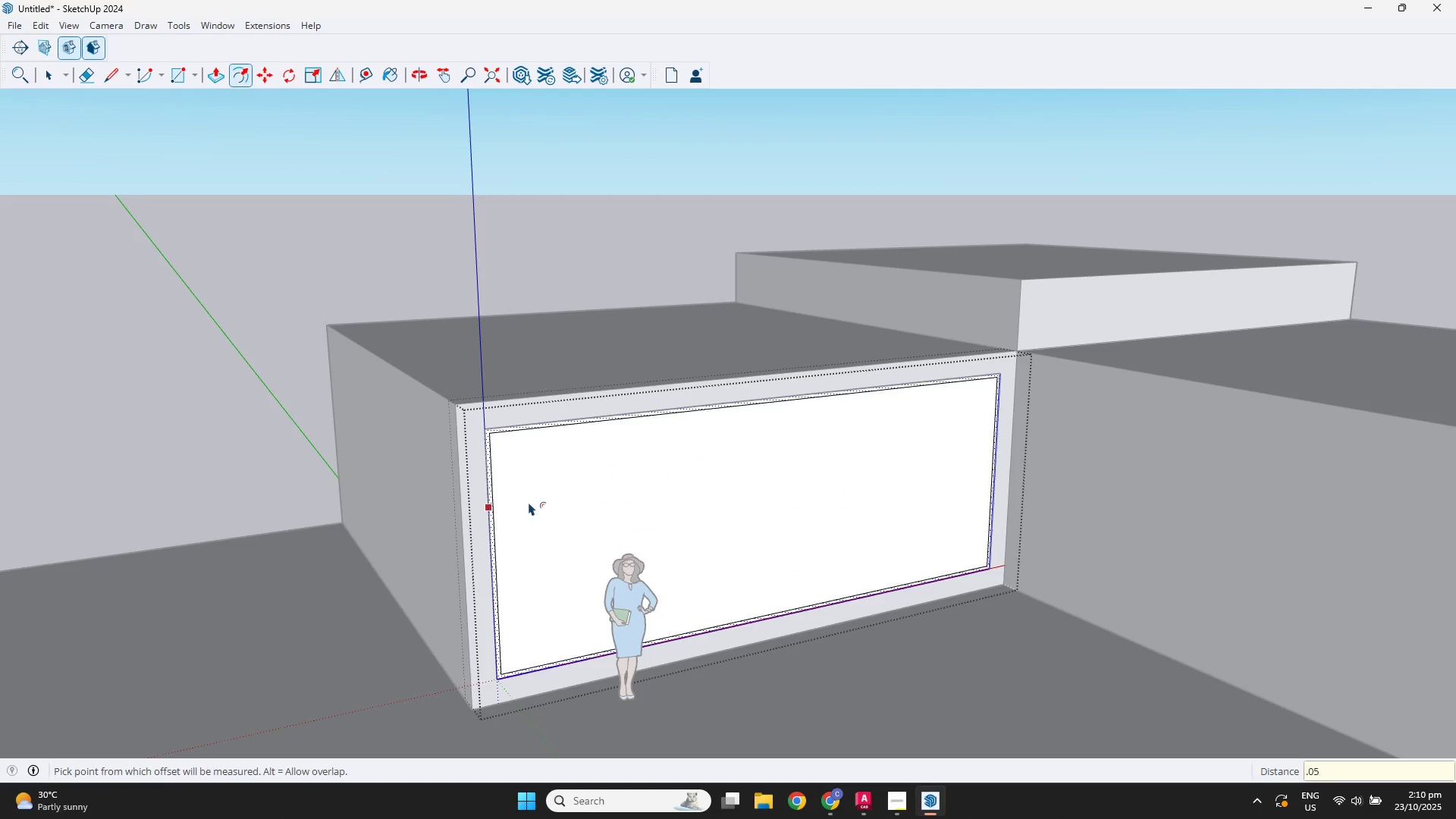 
key(Space)
 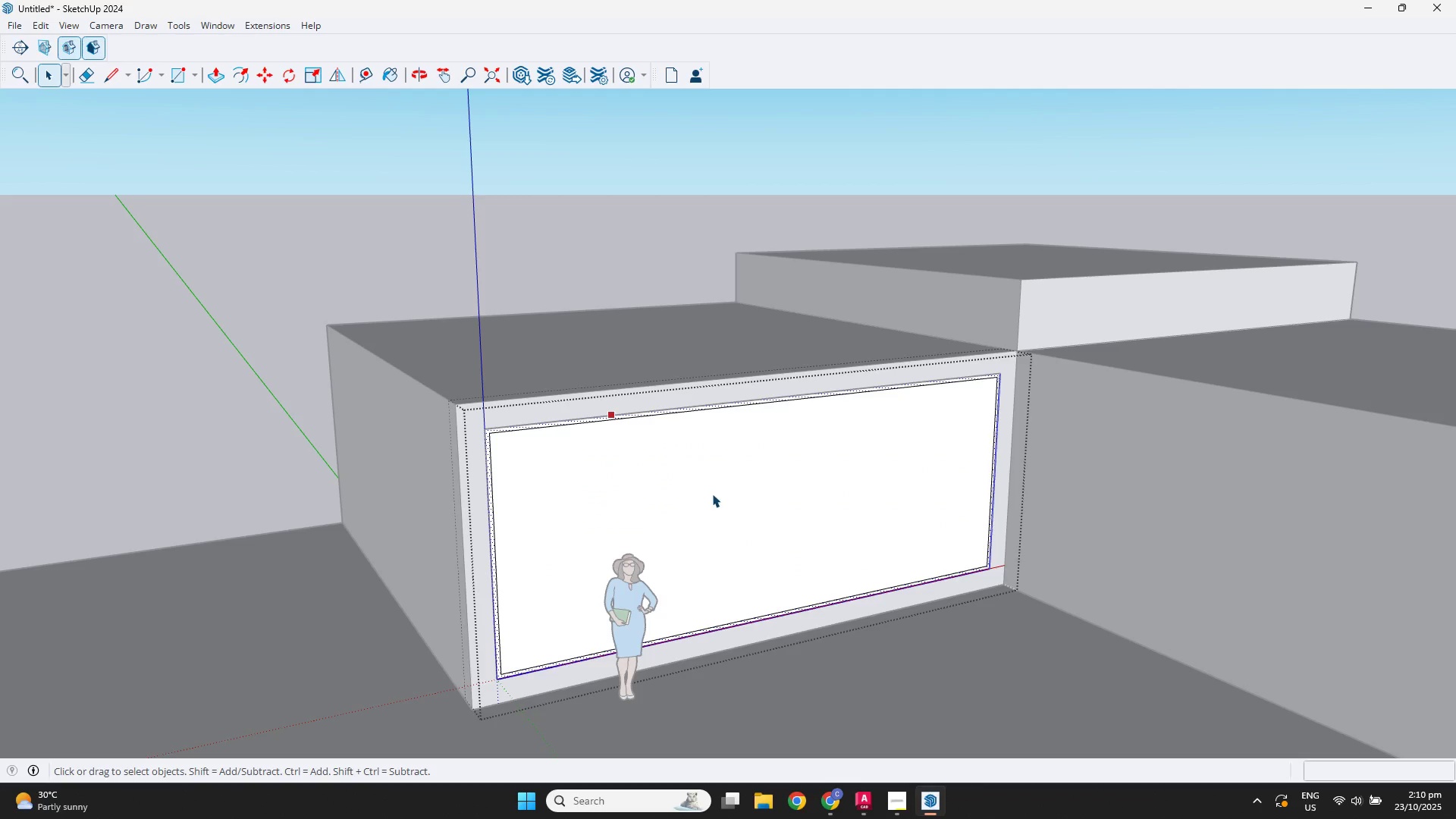 
left_click([712, 494])
 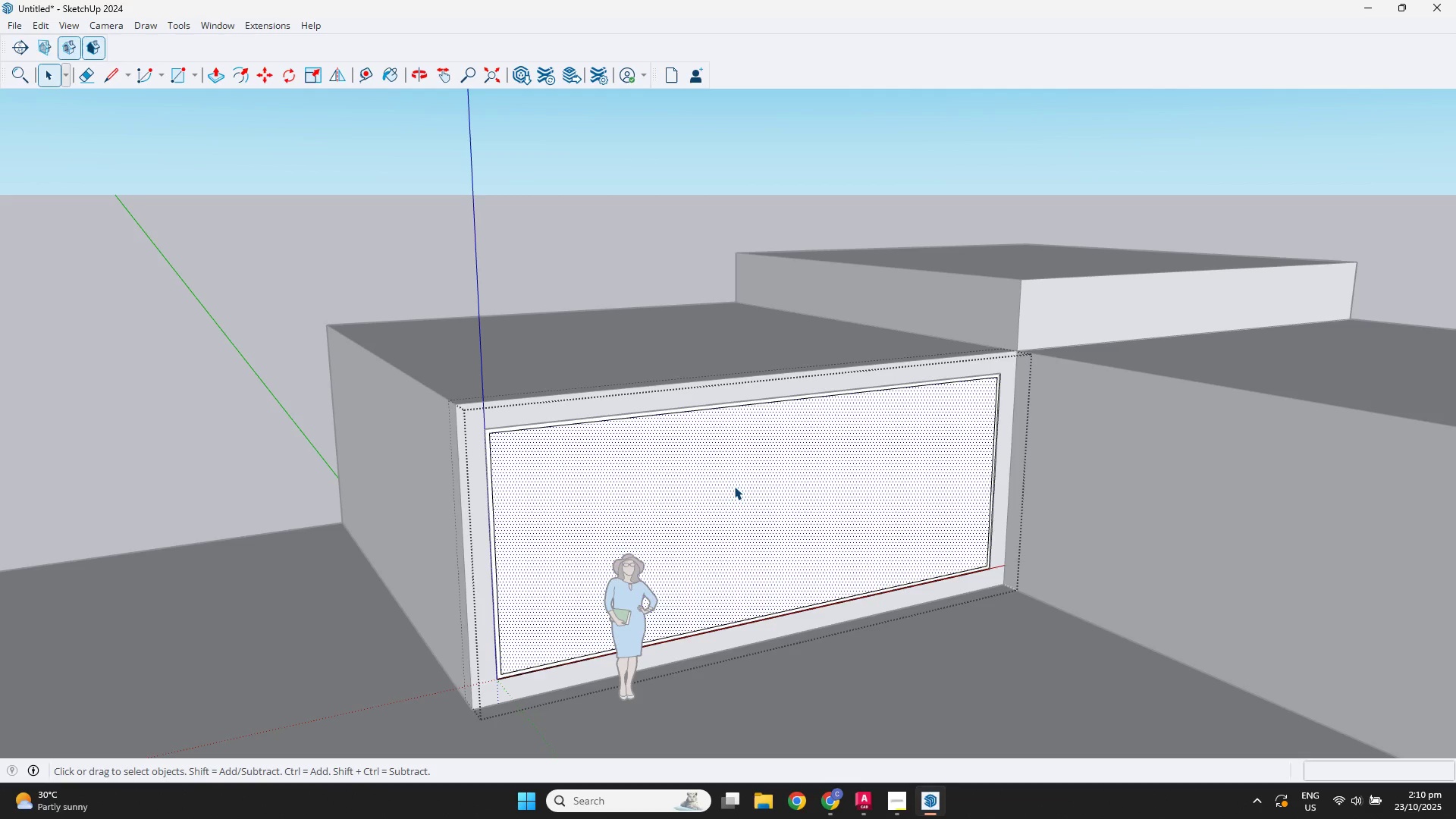 
scroll: coordinate [554, 459], scroll_direction: up, amount: 4.0
 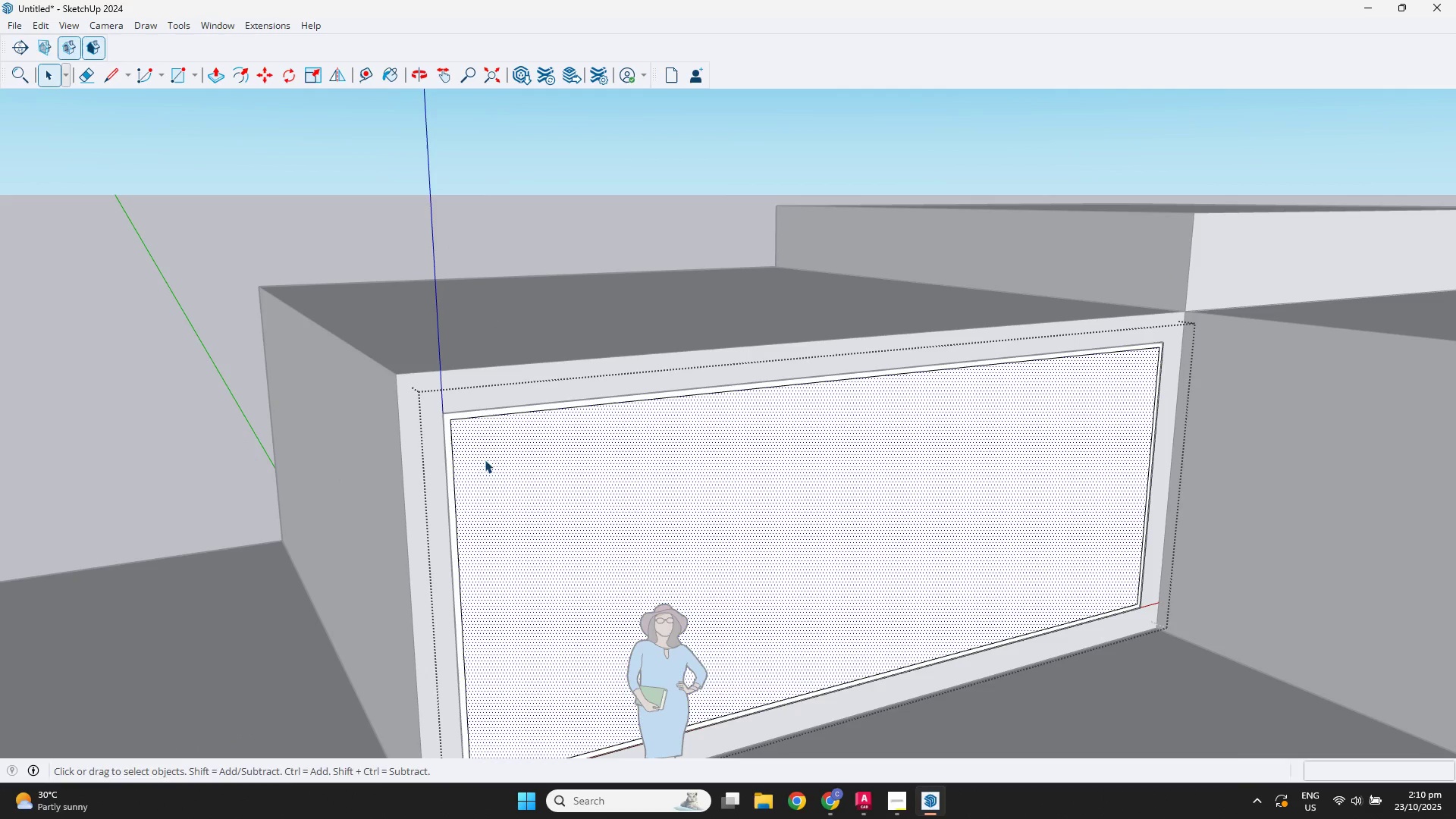 
key(R)
 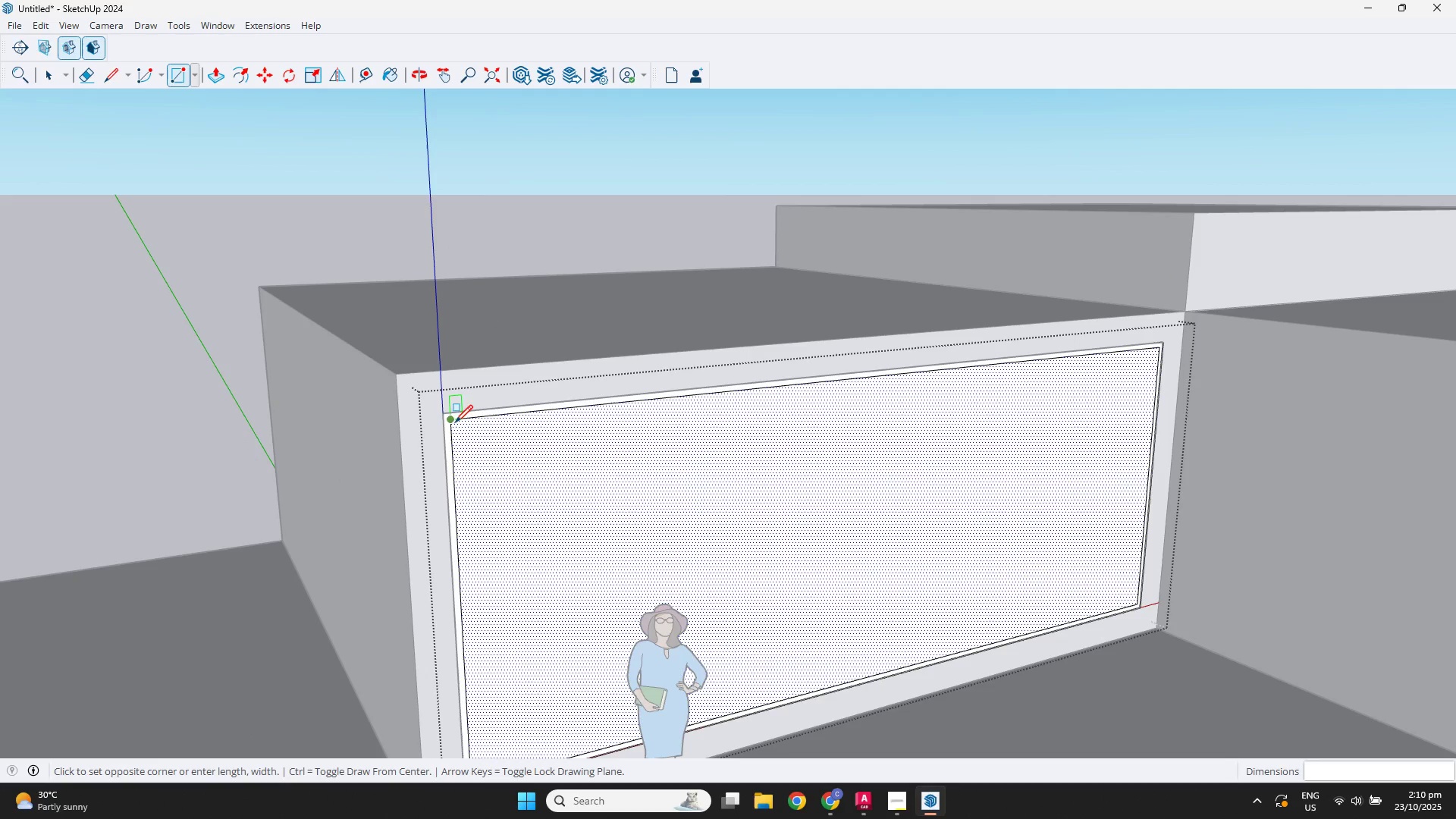 
hold_key(key=ShiftLeft, duration=0.43)
 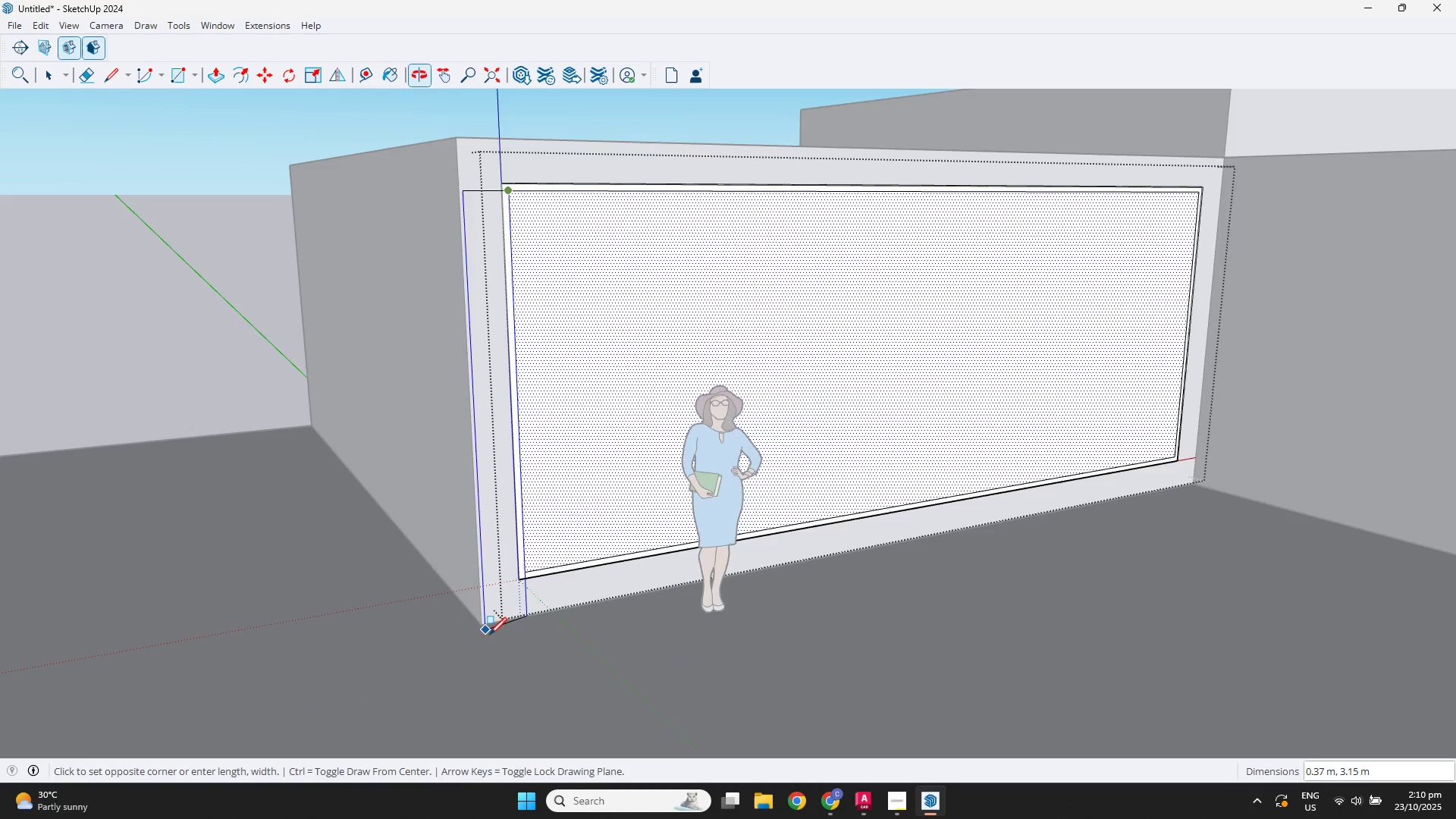 
scroll: coordinate [522, 559], scroll_direction: up, amount: 6.0
 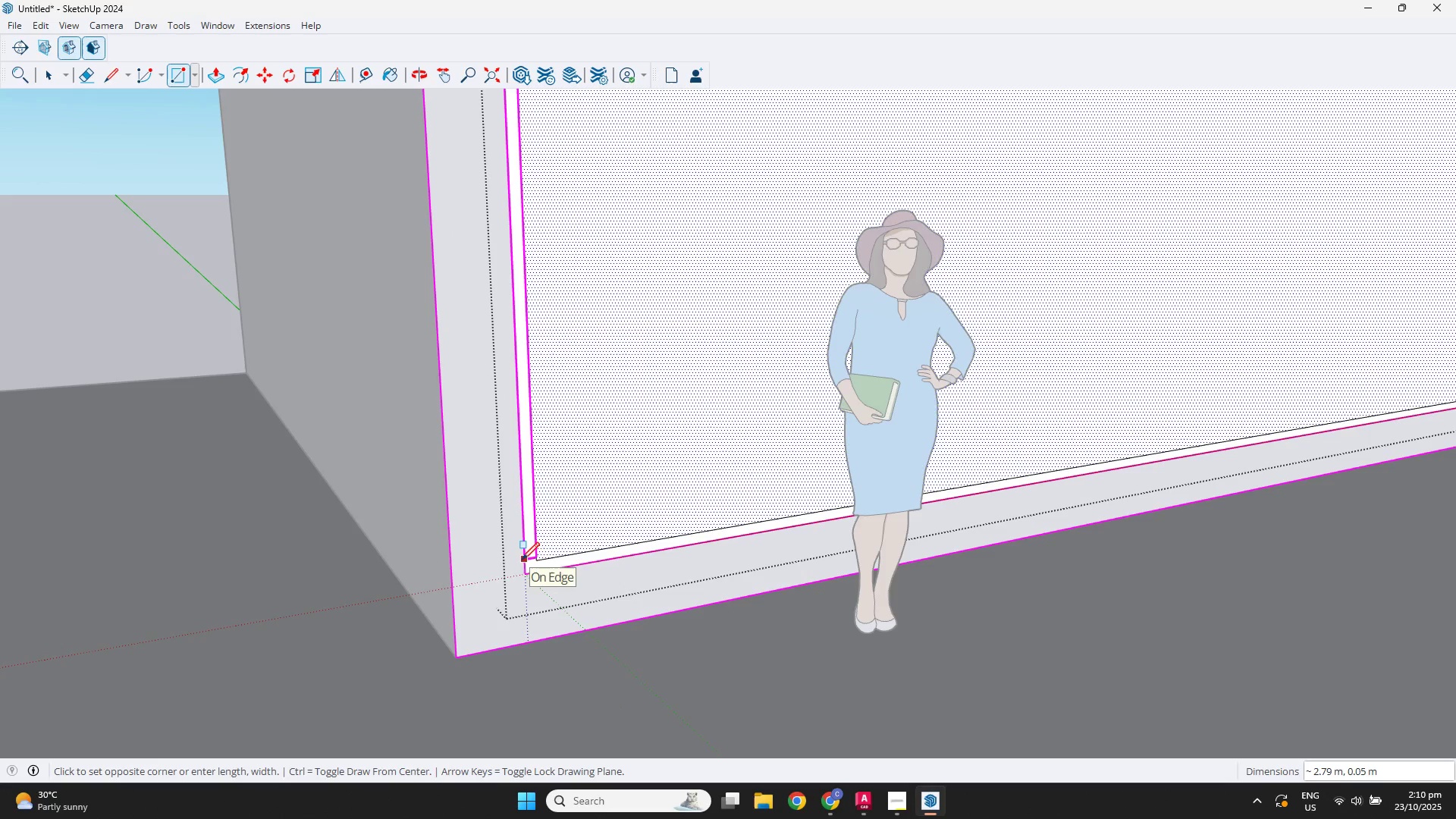 
hold_key(key=ShiftLeft, duration=0.98)
left_click([541, 564])
 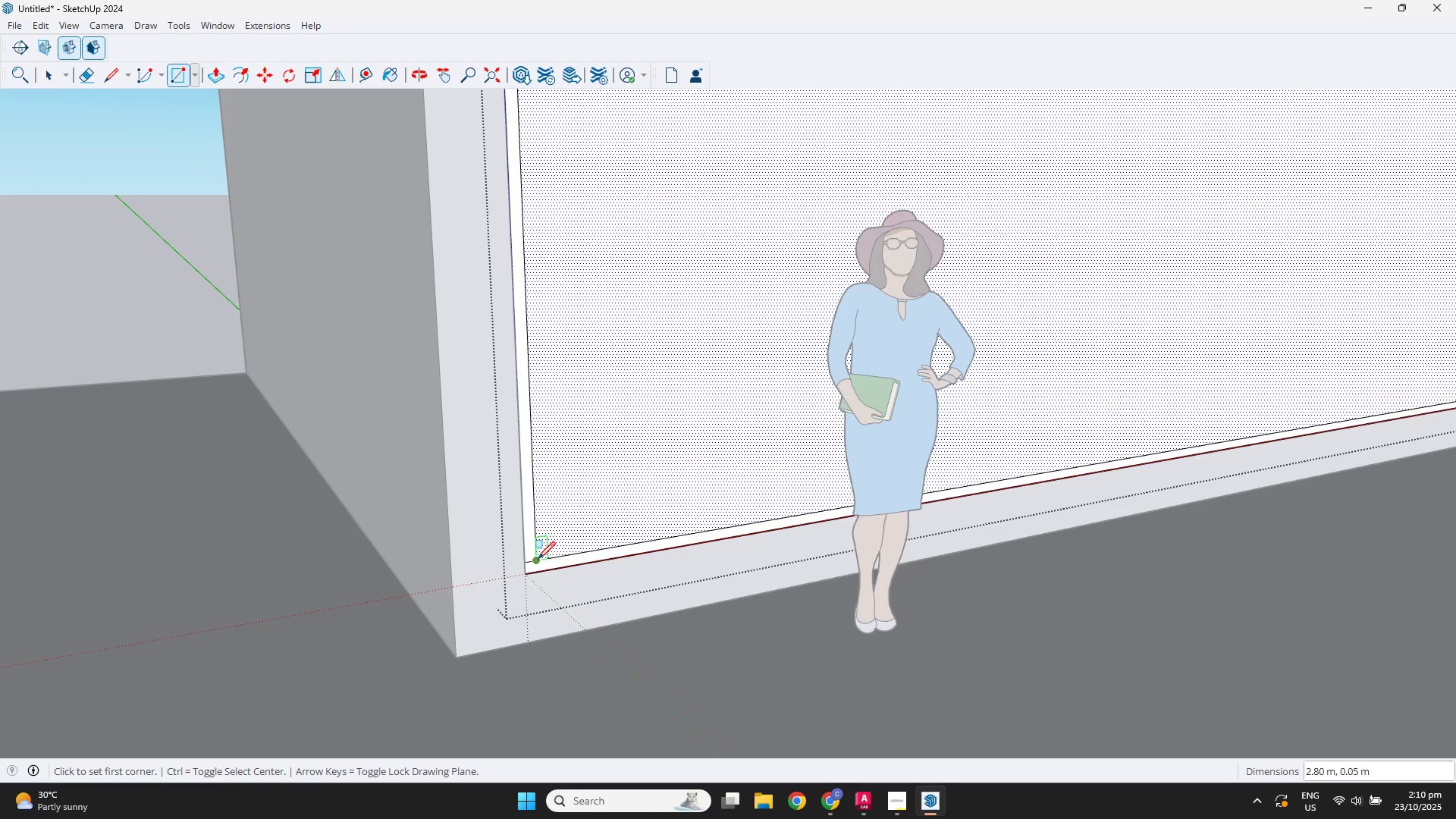 
key(Space)
 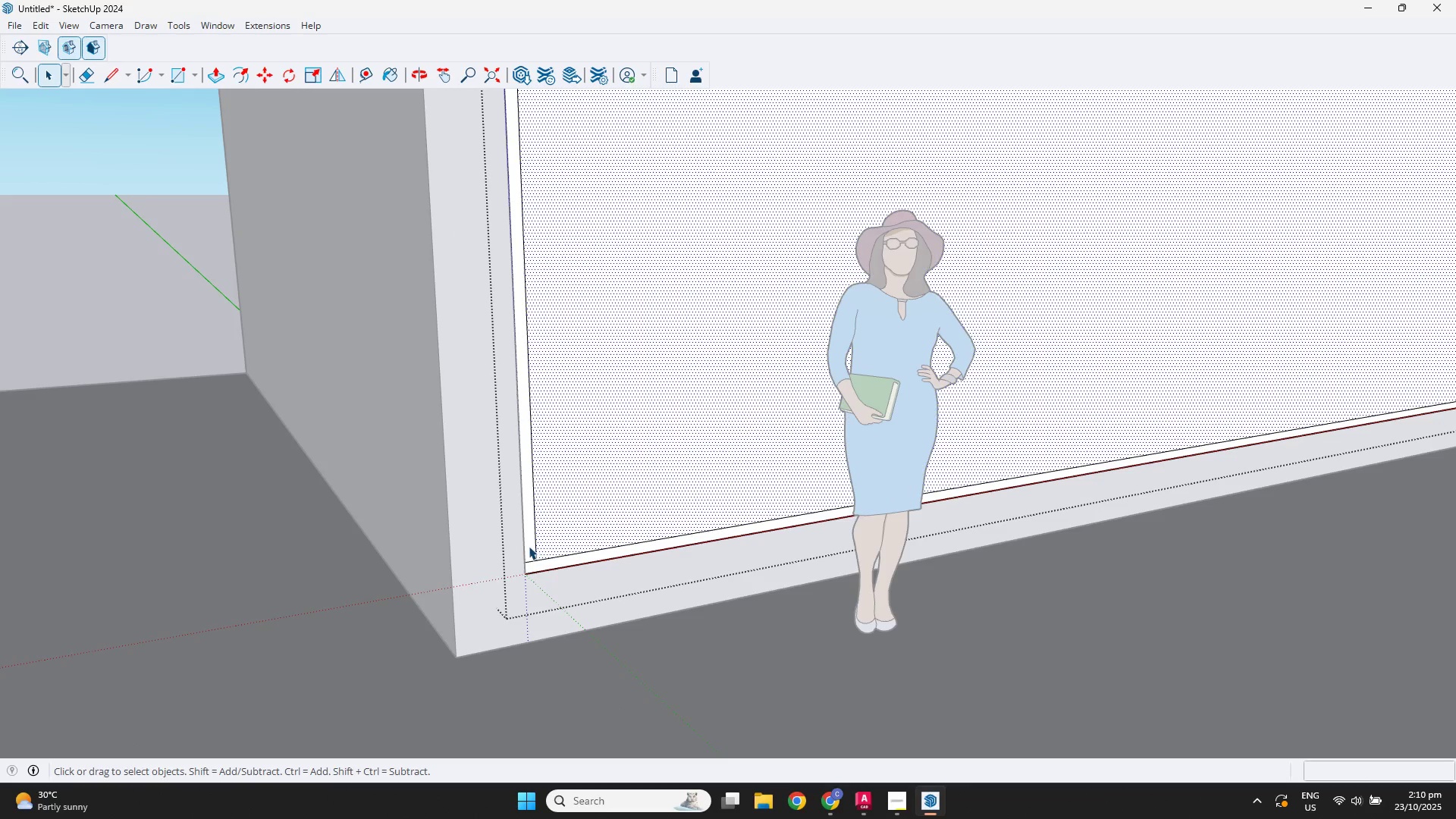 
double_click([529, 546])
 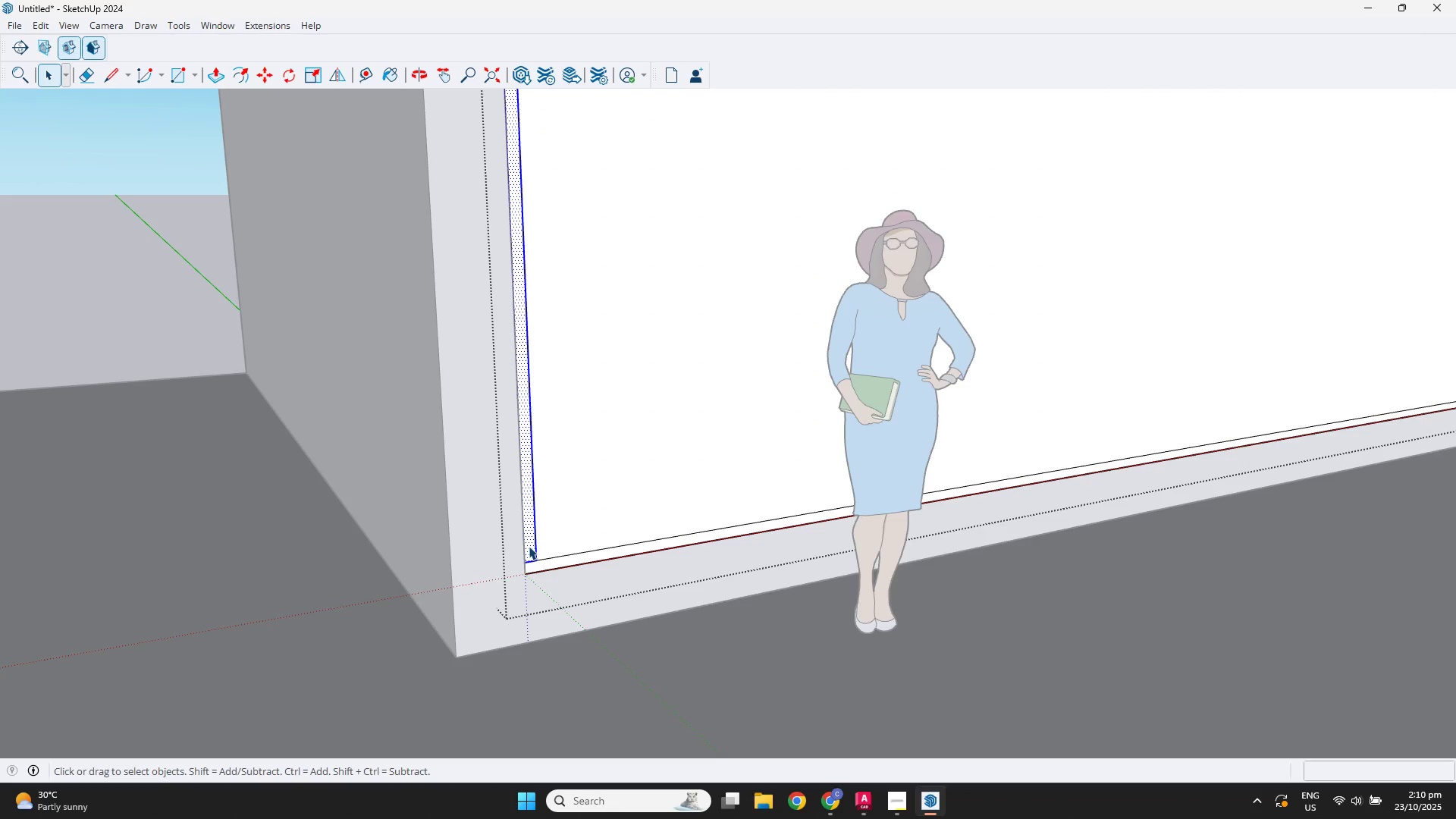 
key(M)
 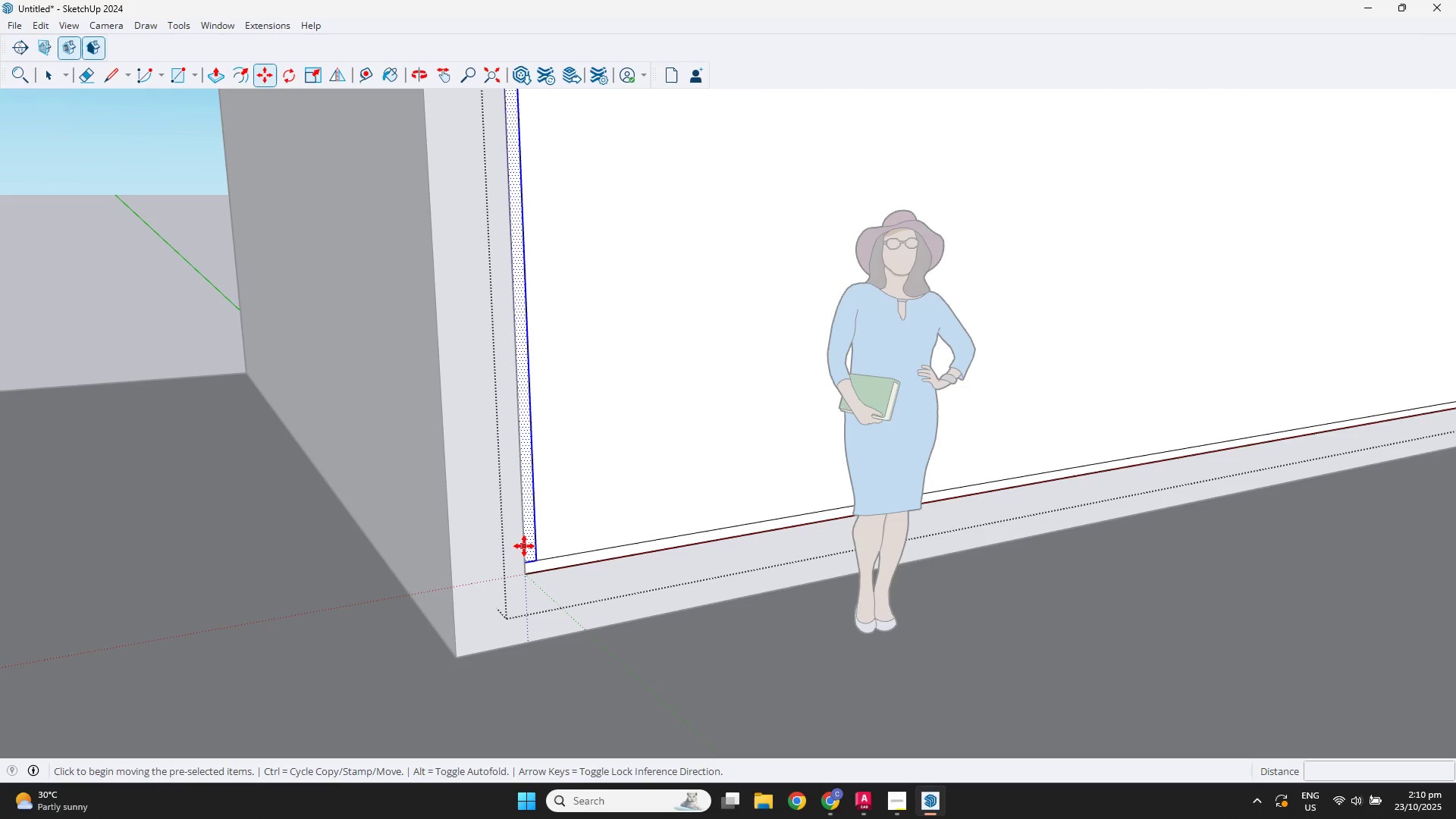 
key(Control+ControlLeft)
 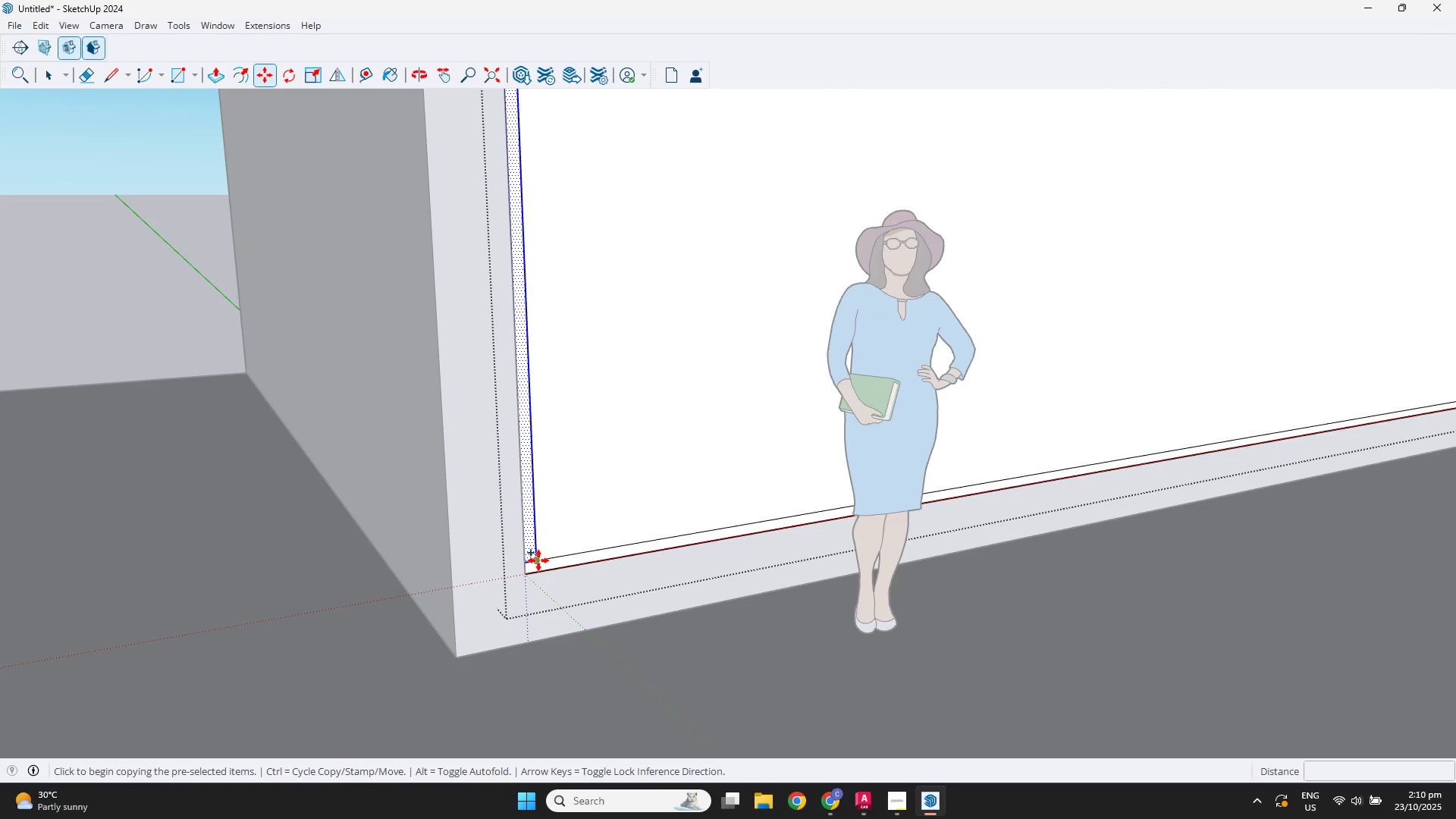 
left_click([538, 560])
 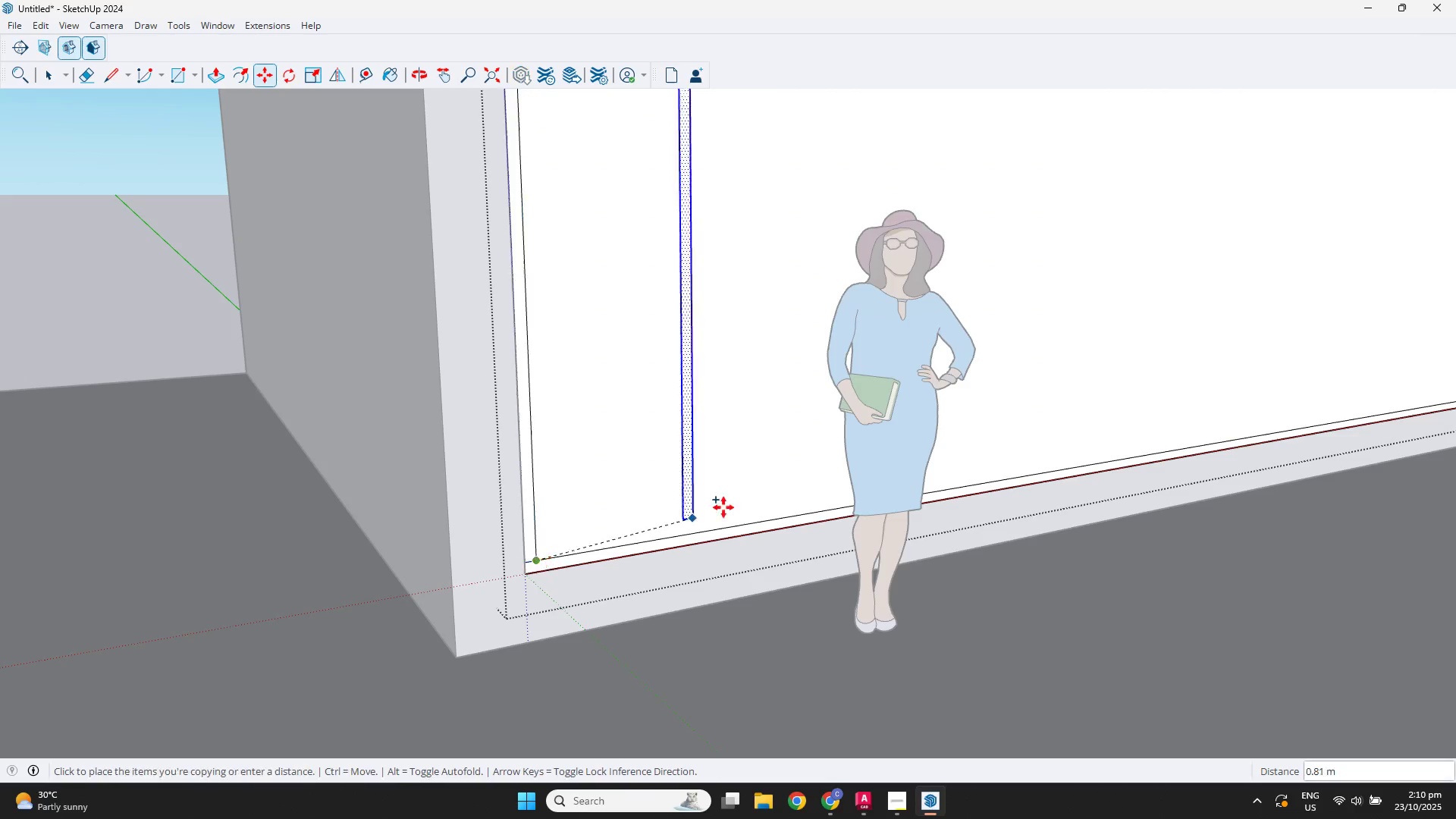 
scroll: coordinate [817, 486], scroll_direction: down, amount: 2.0
 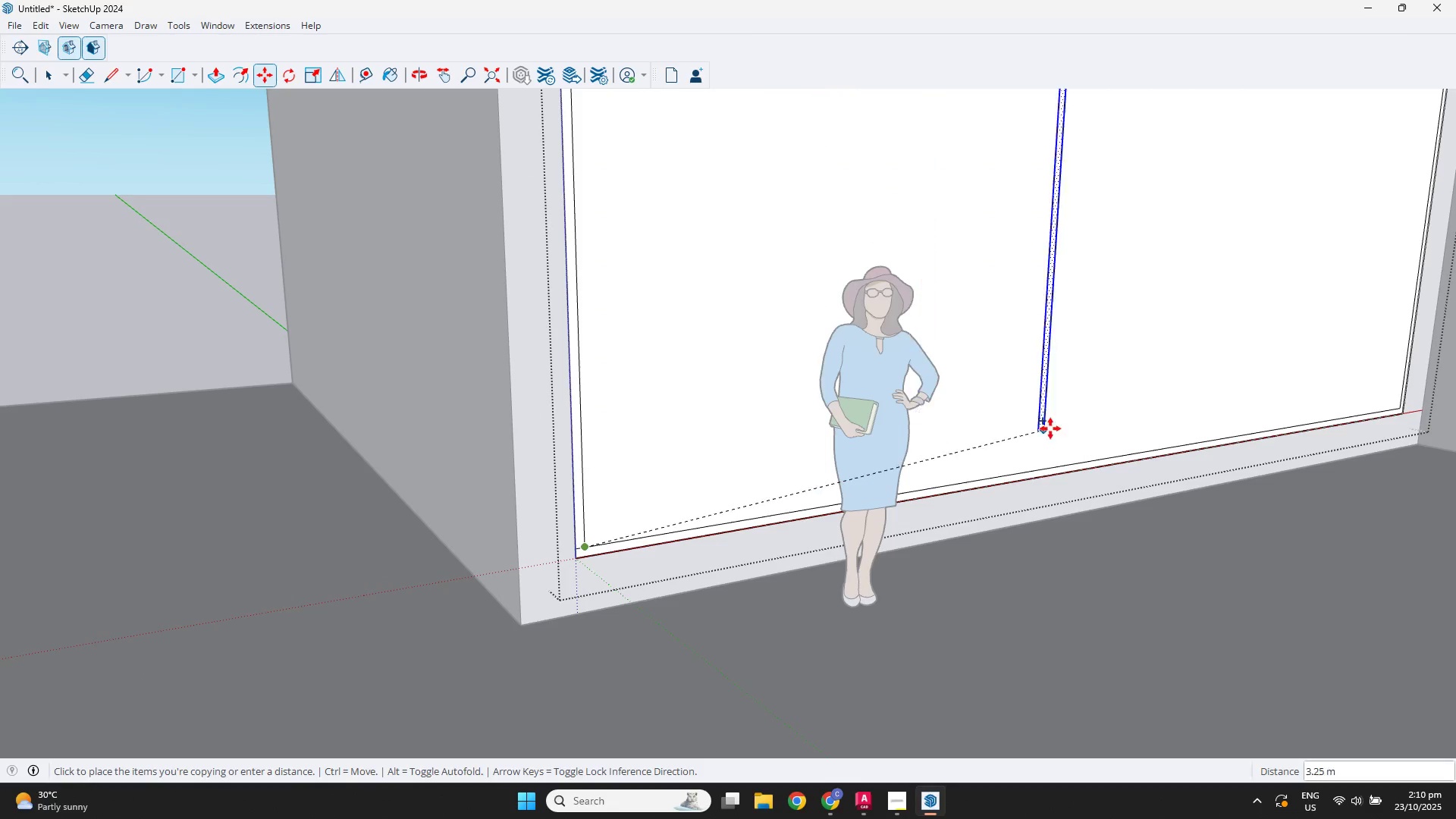 
hold_key(key=ShiftLeft, duration=0.4)
 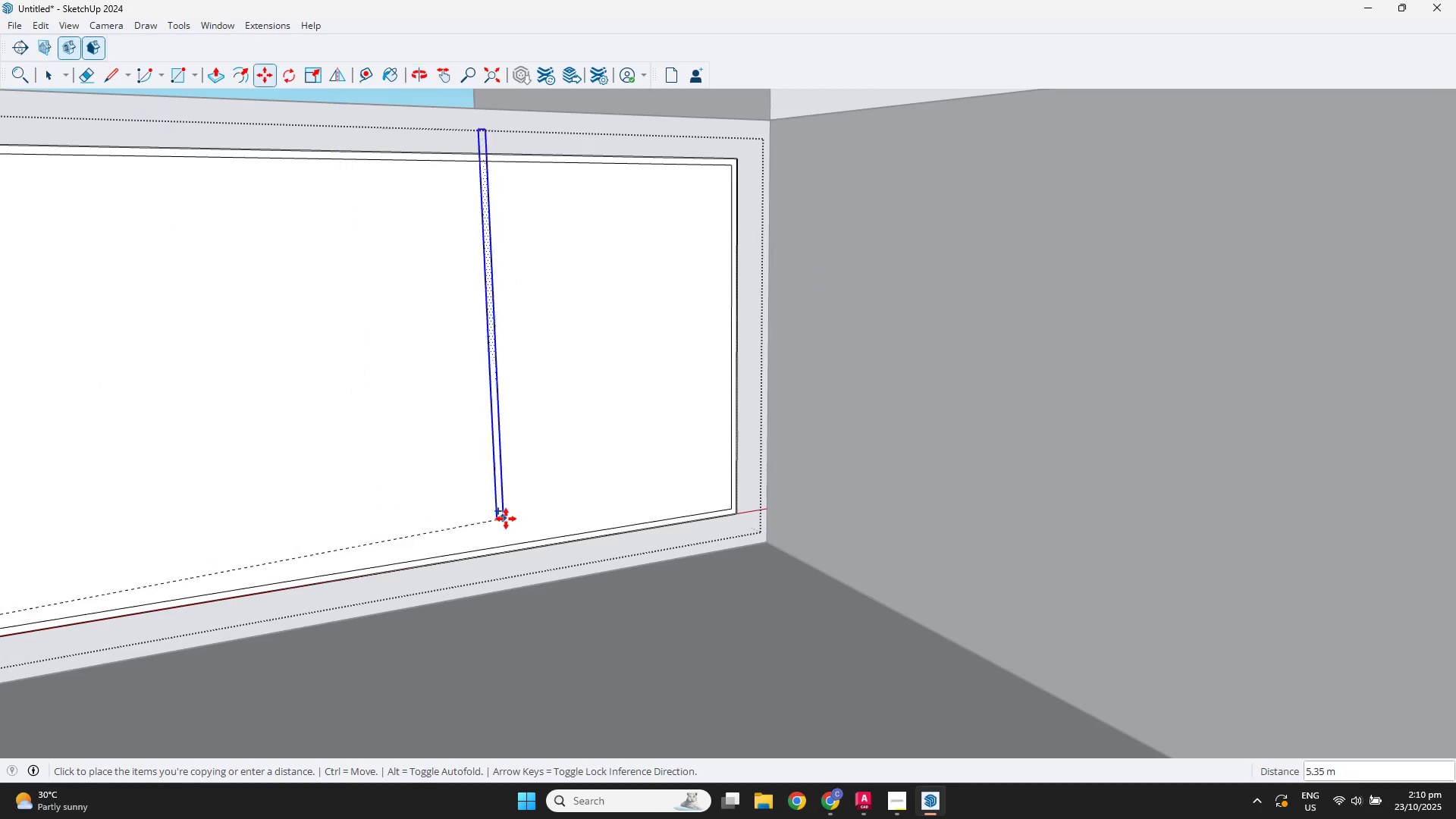 
scroll: coordinate [747, 496], scroll_direction: up, amount: 8.0
 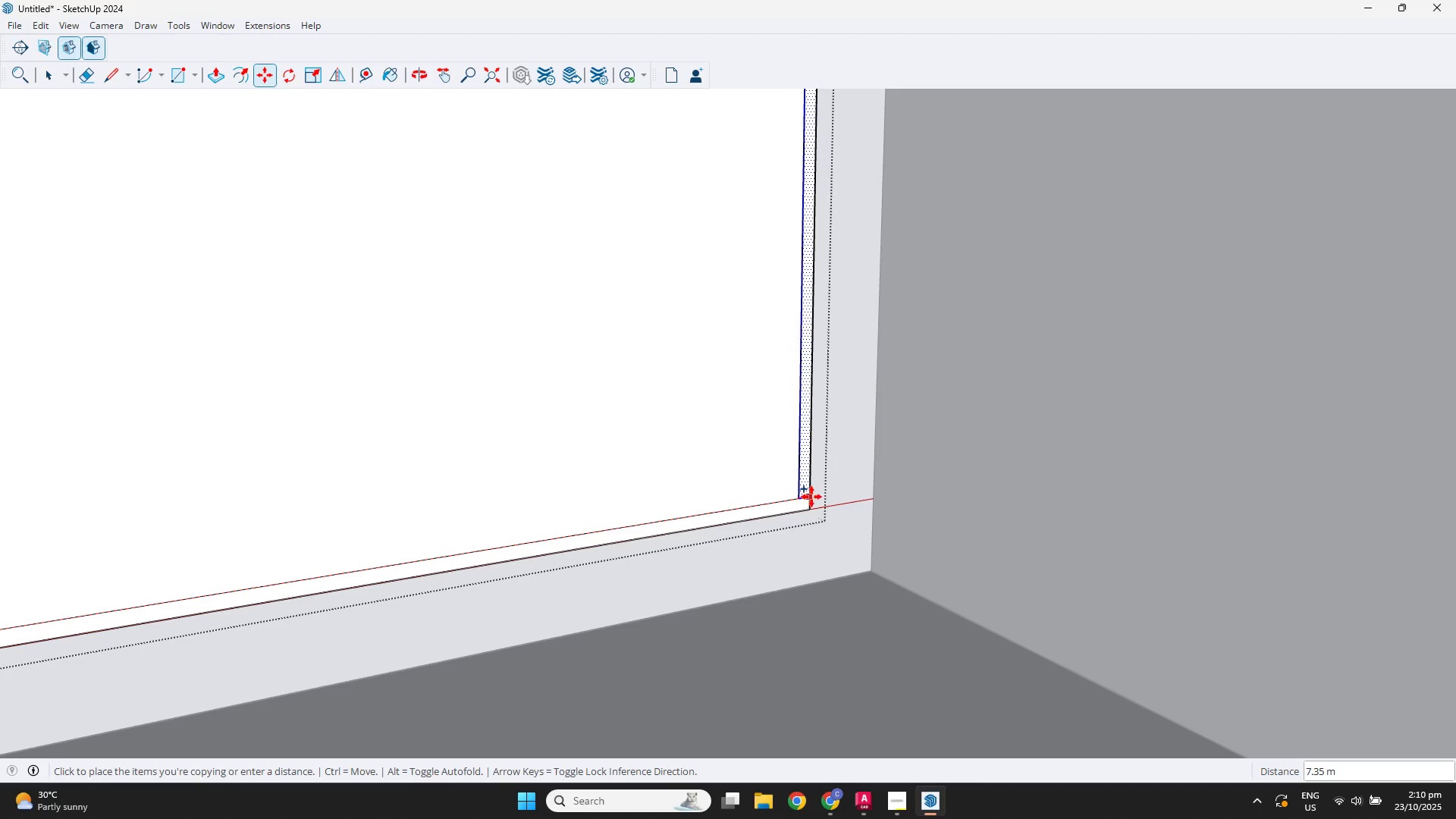 
left_click([811, 497])
 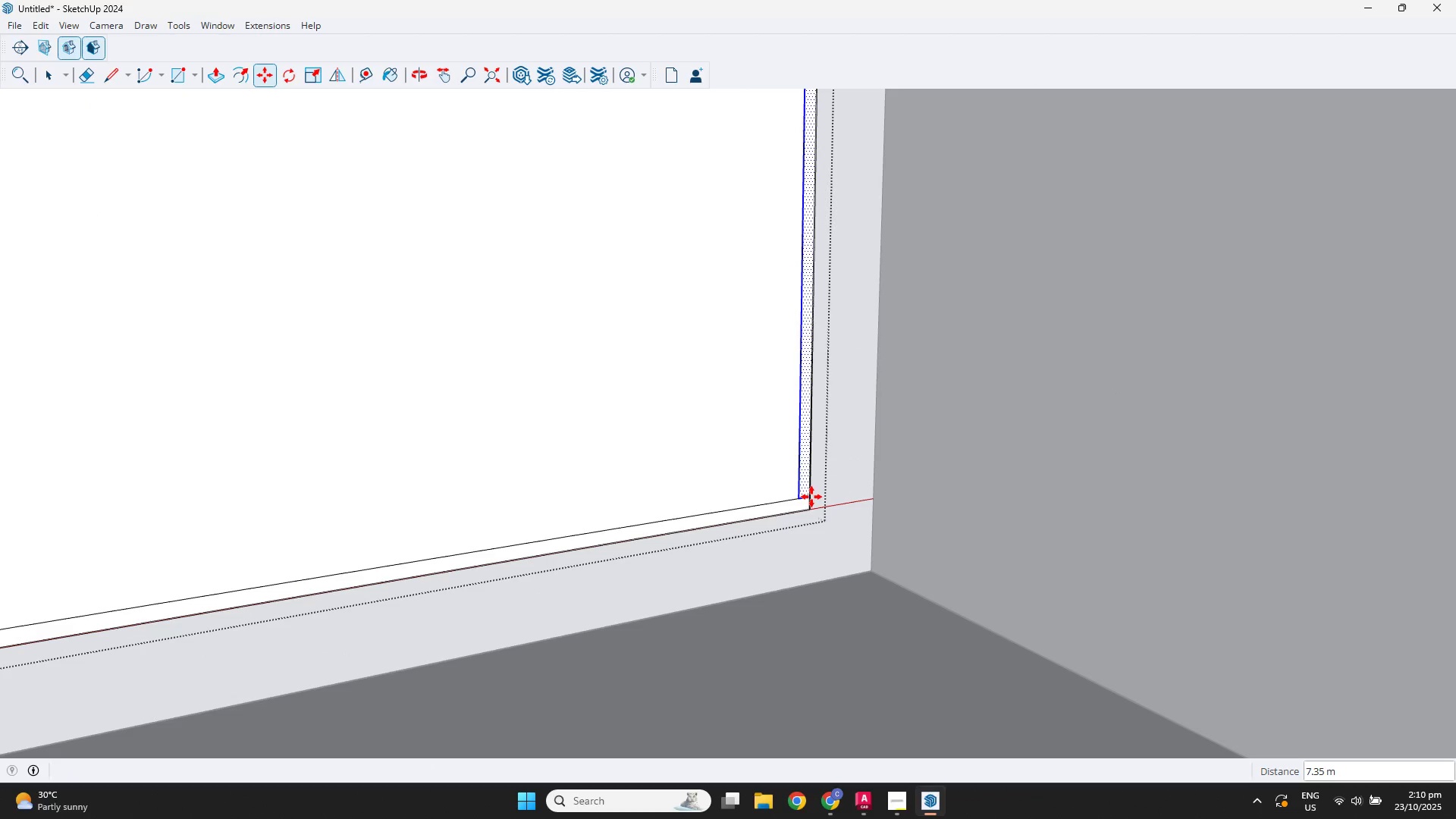 
key(NumpadDivide)
 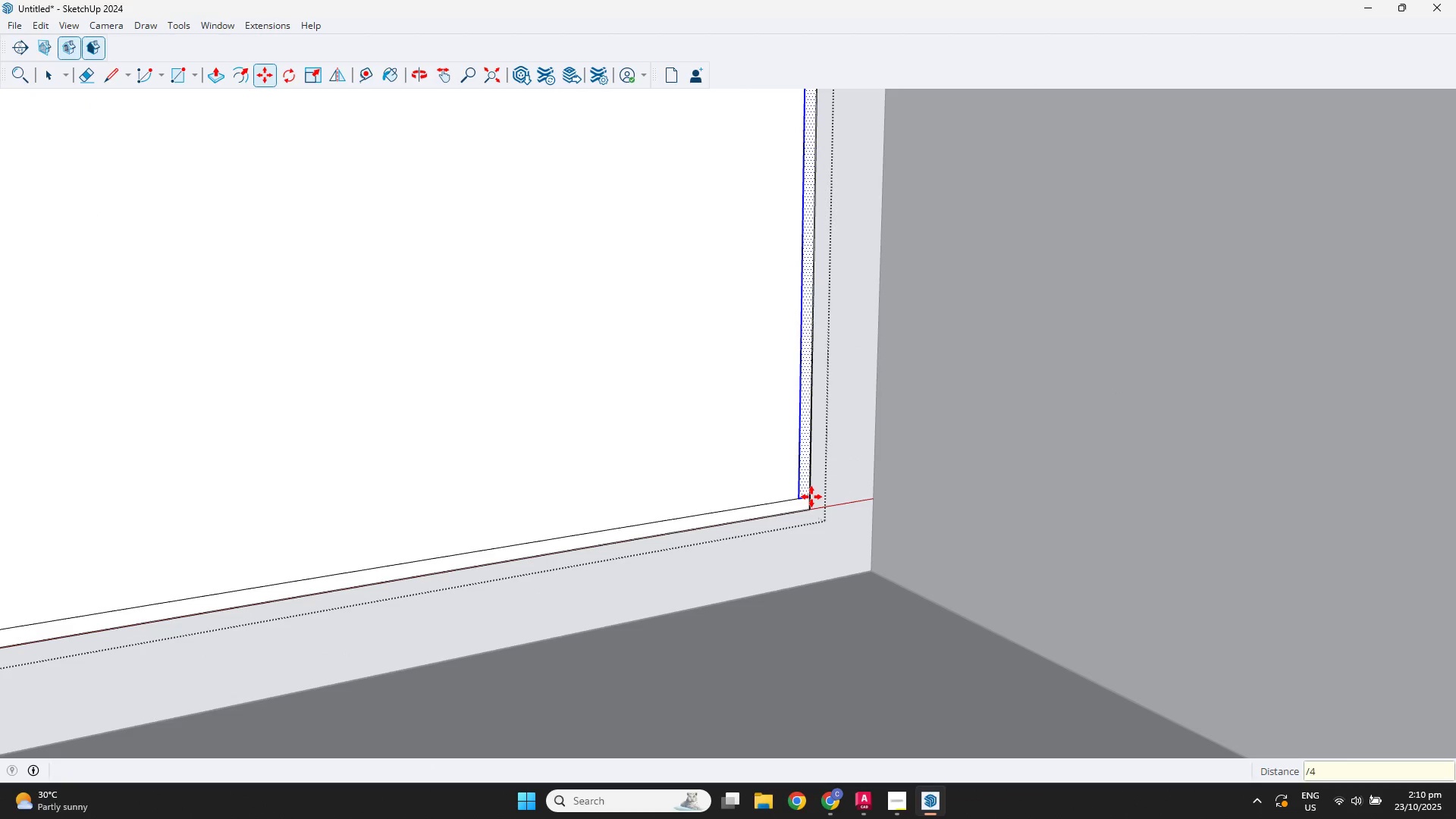 
key(Numpad4)
 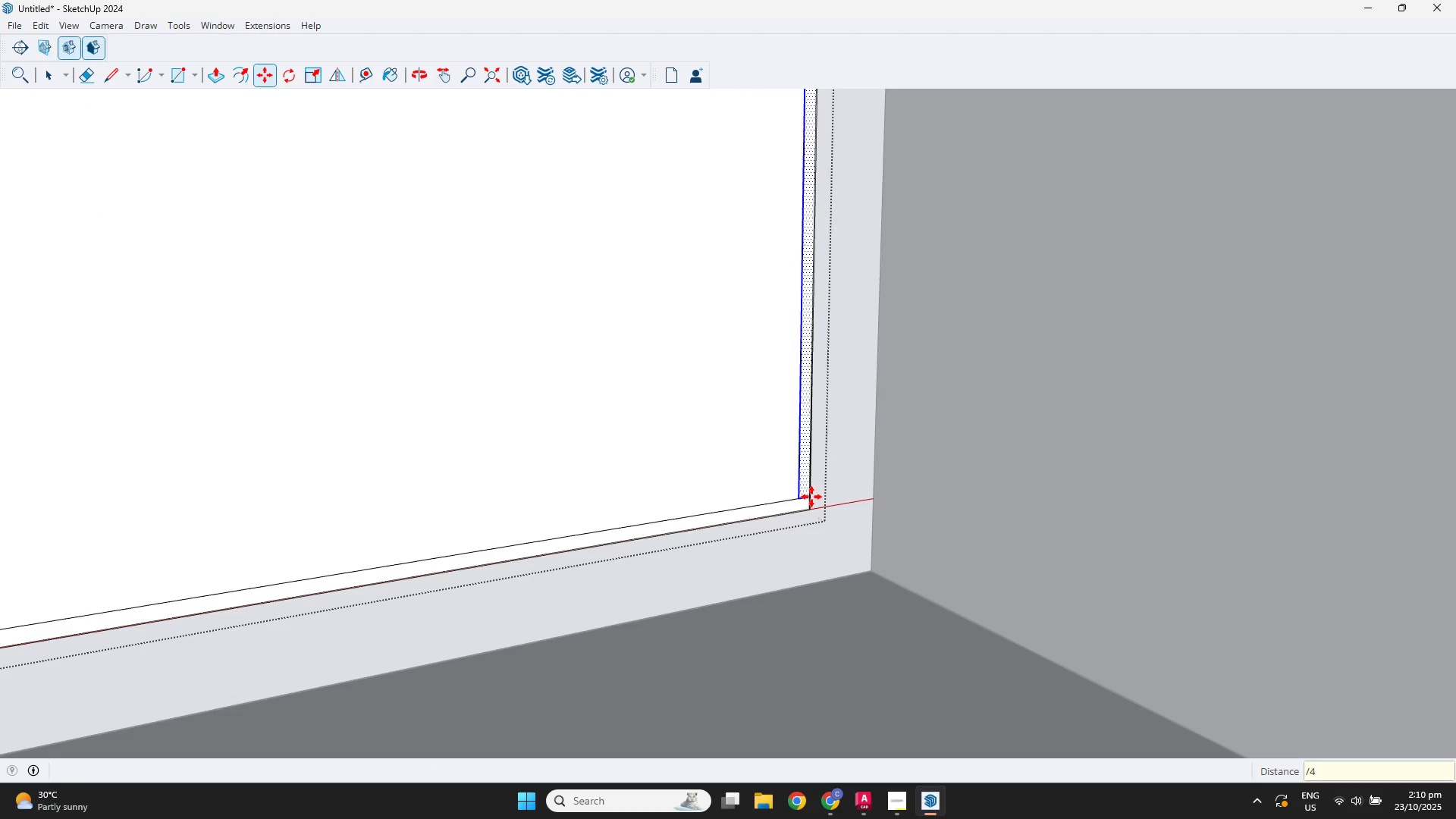 
key(NumpadEnter)
 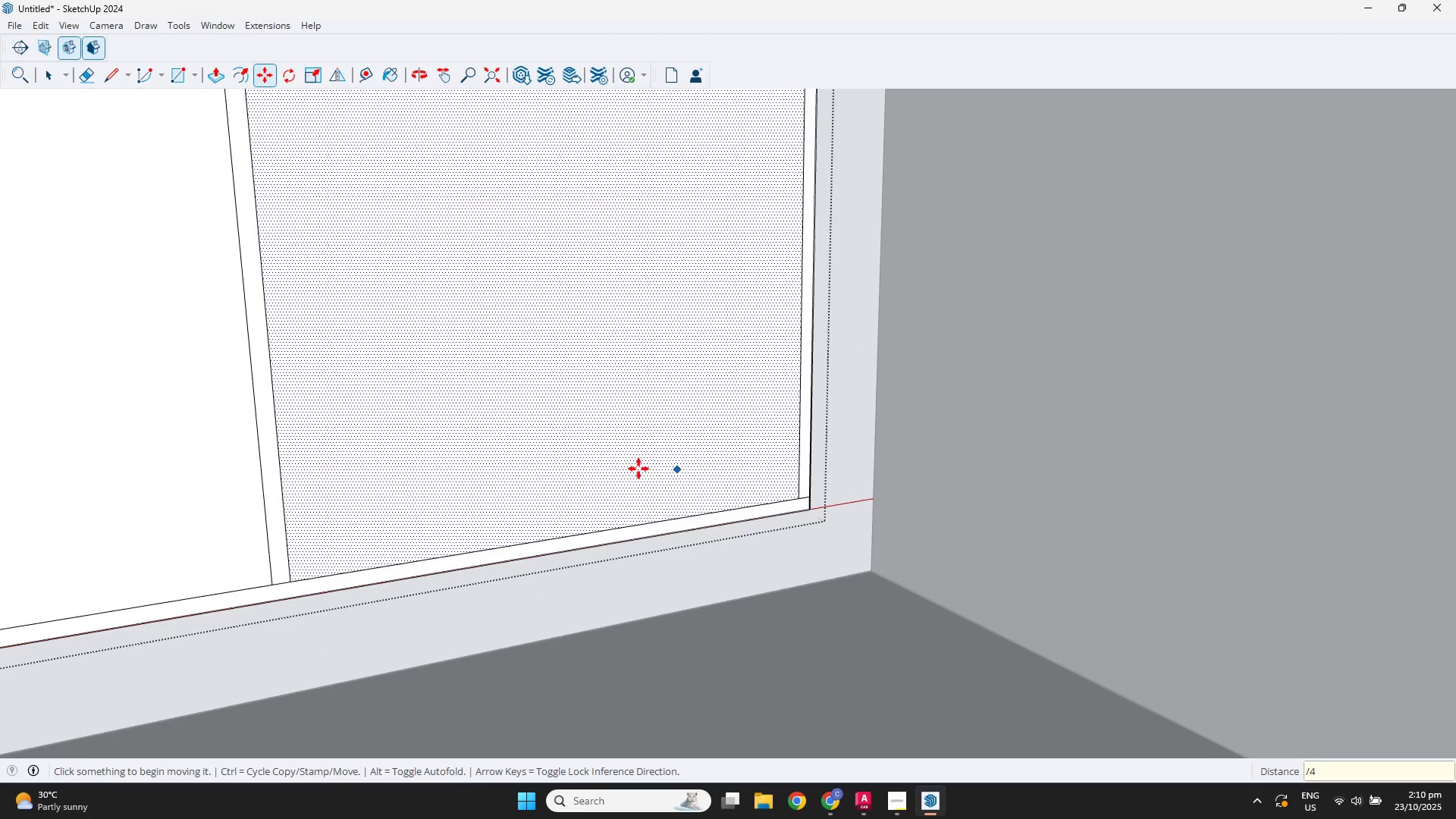 
scroll: coordinate [351, 486], scroll_direction: down, amount: 11.0
 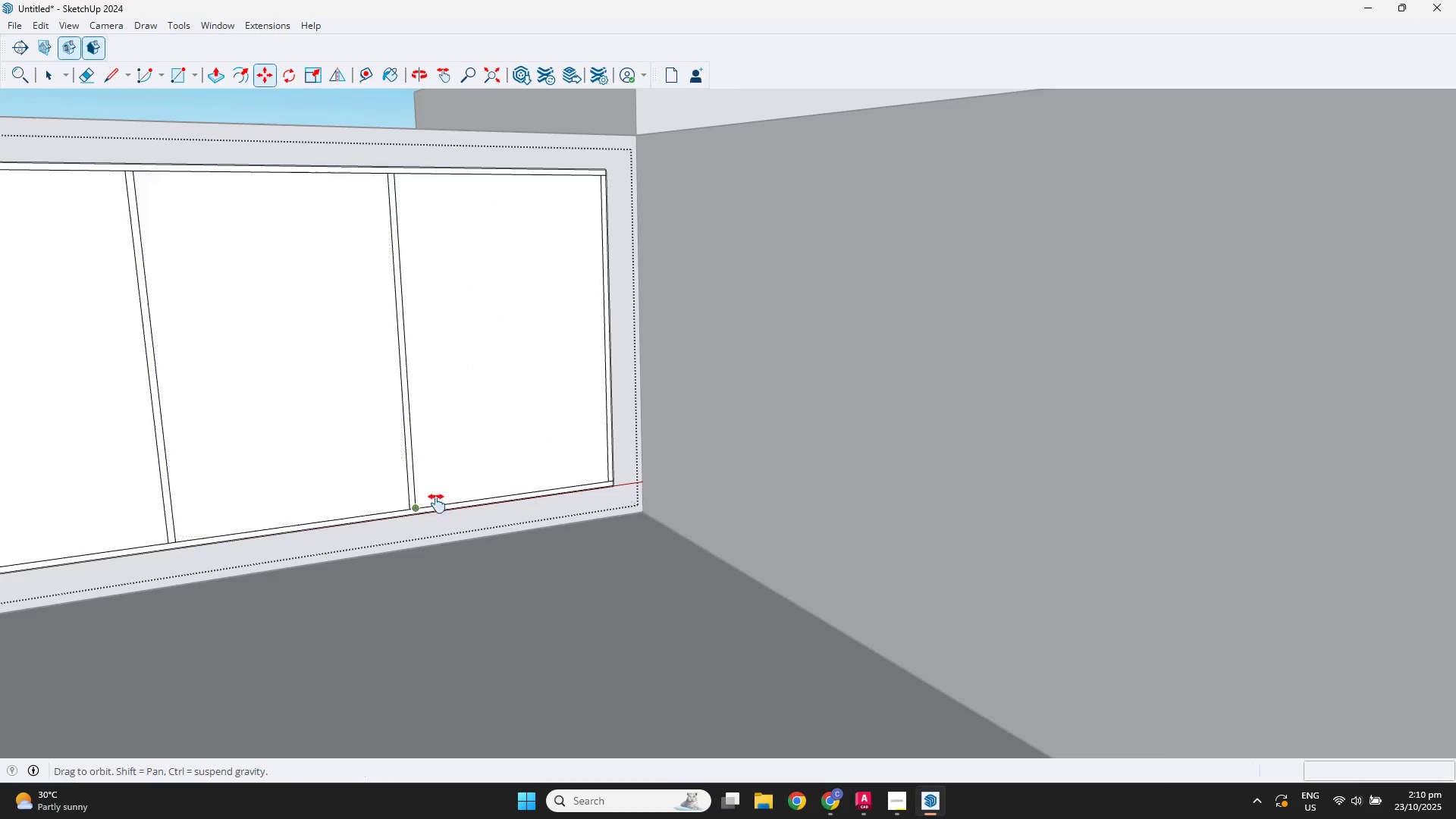 
hold_key(key=ShiftLeft, duration=0.41)
 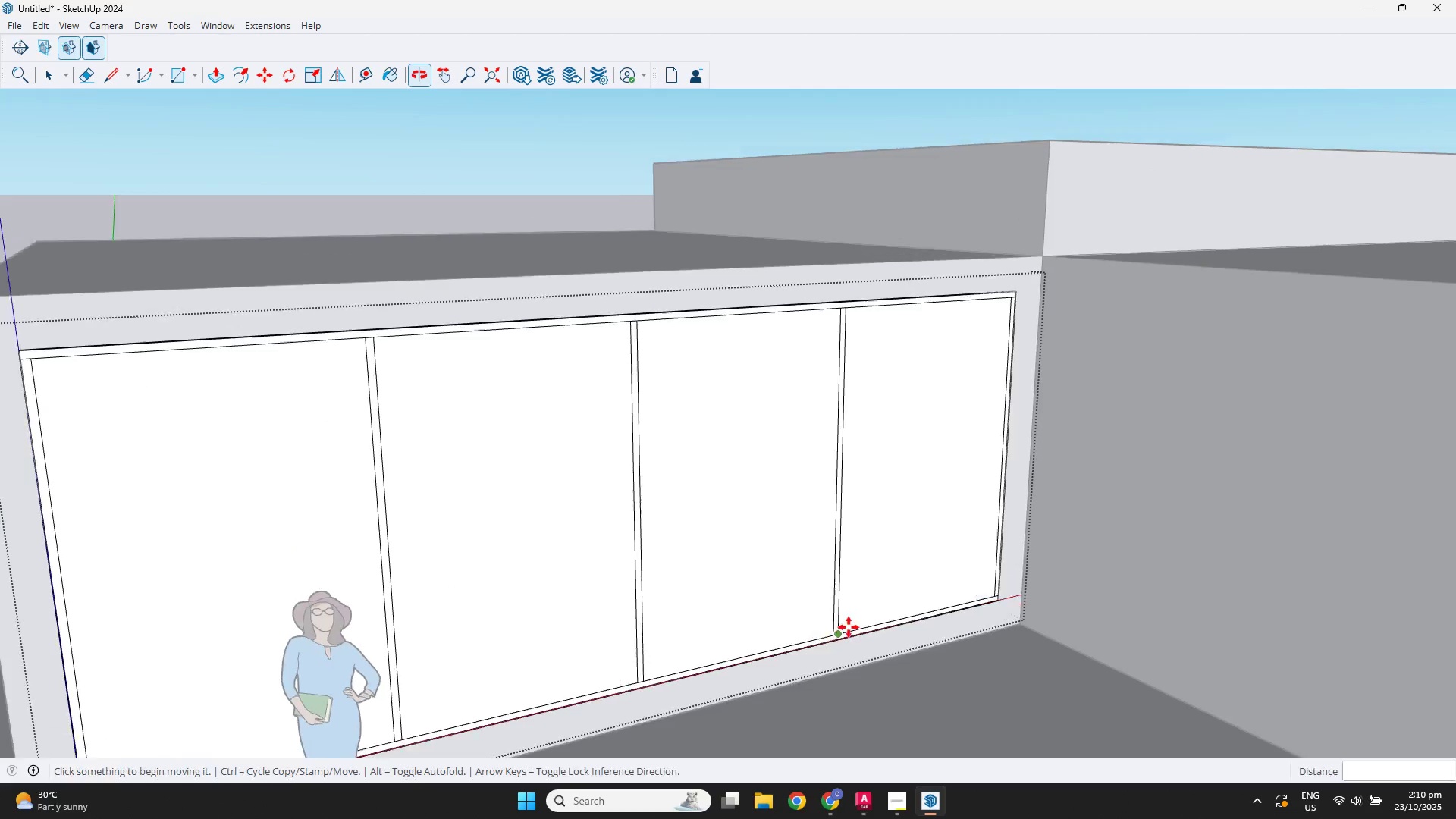 
scroll: coordinate [827, 623], scroll_direction: down, amount: 5.0
 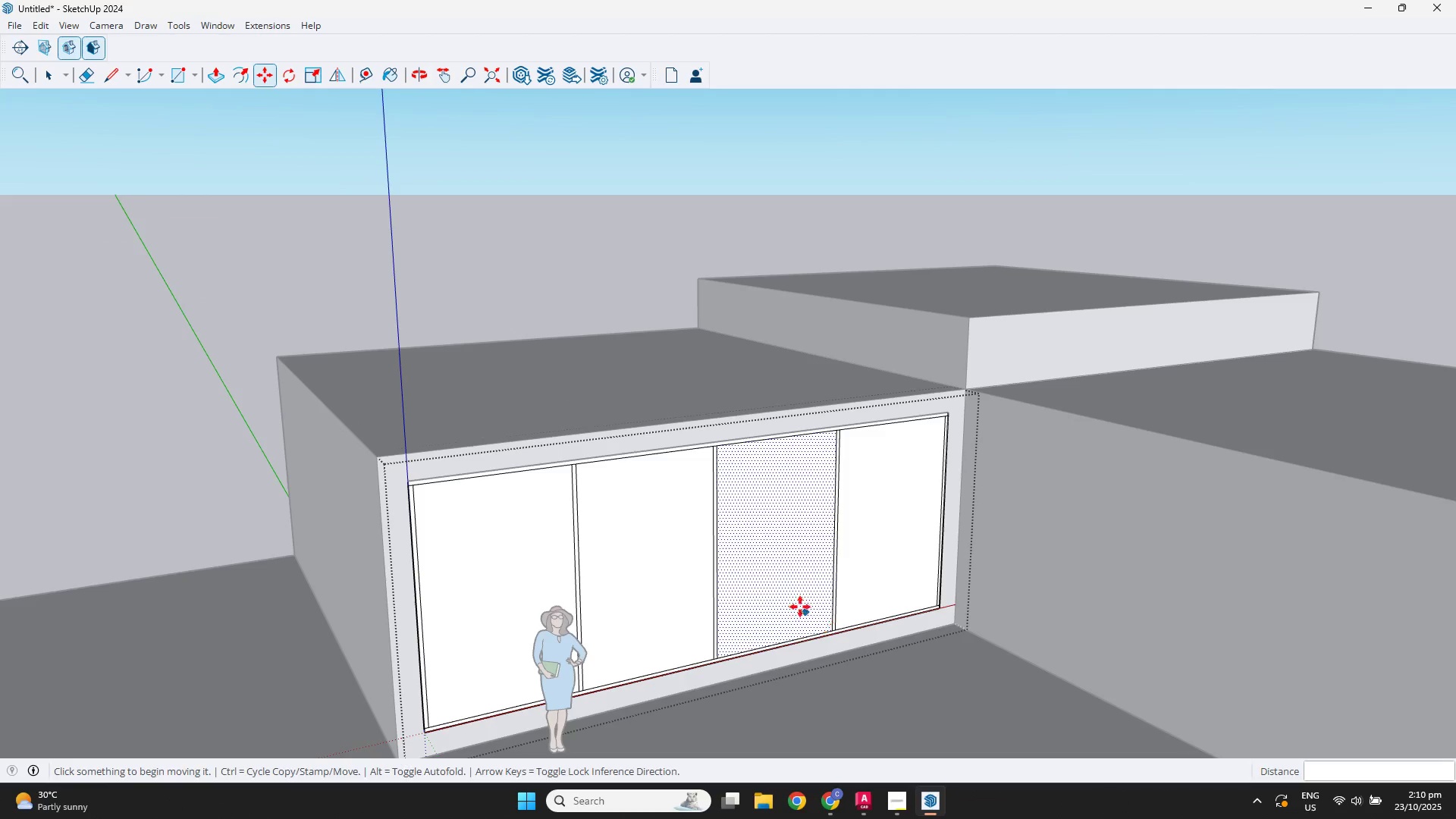 
key(Space)
 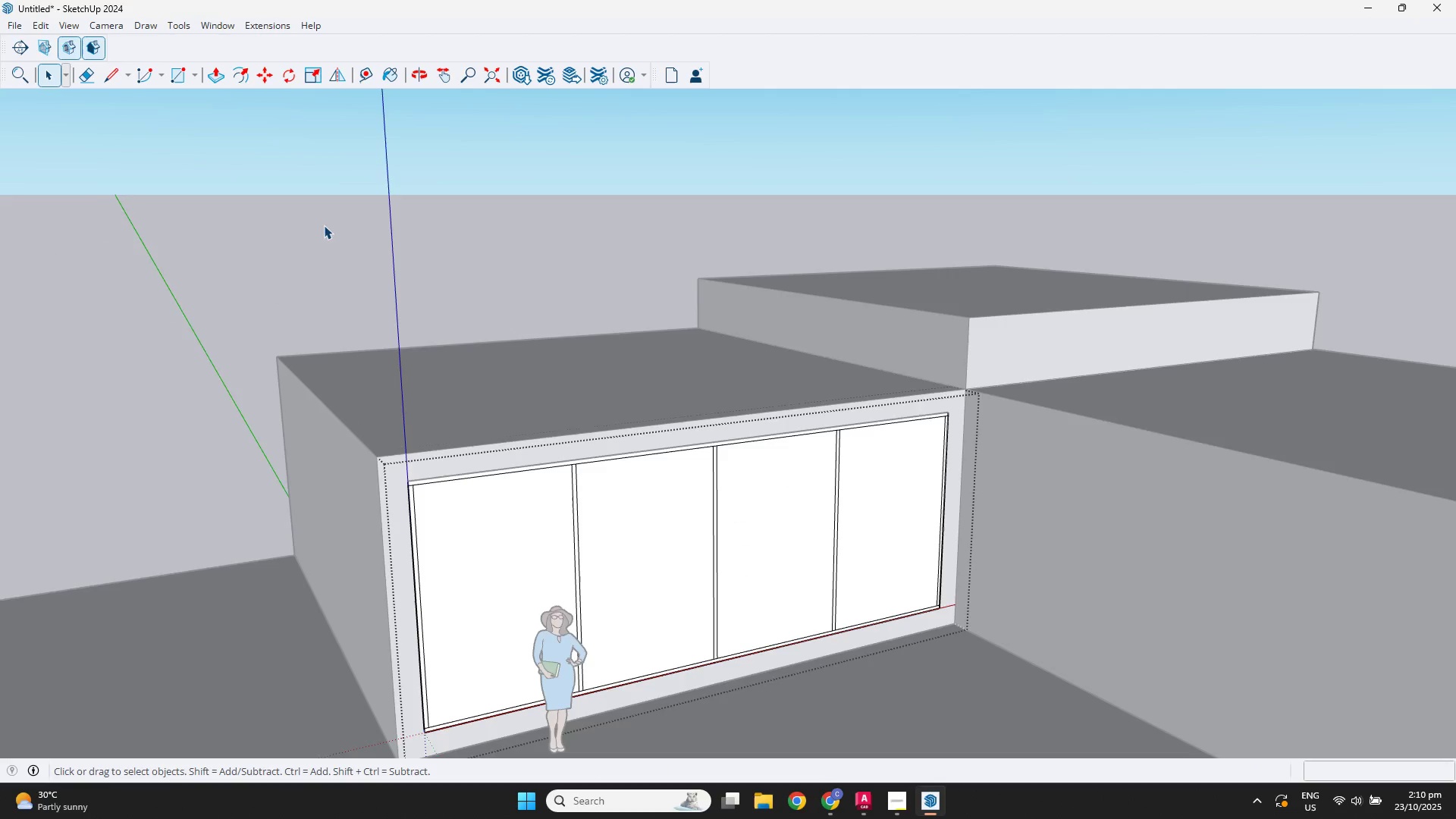 
left_click([324, 225])
 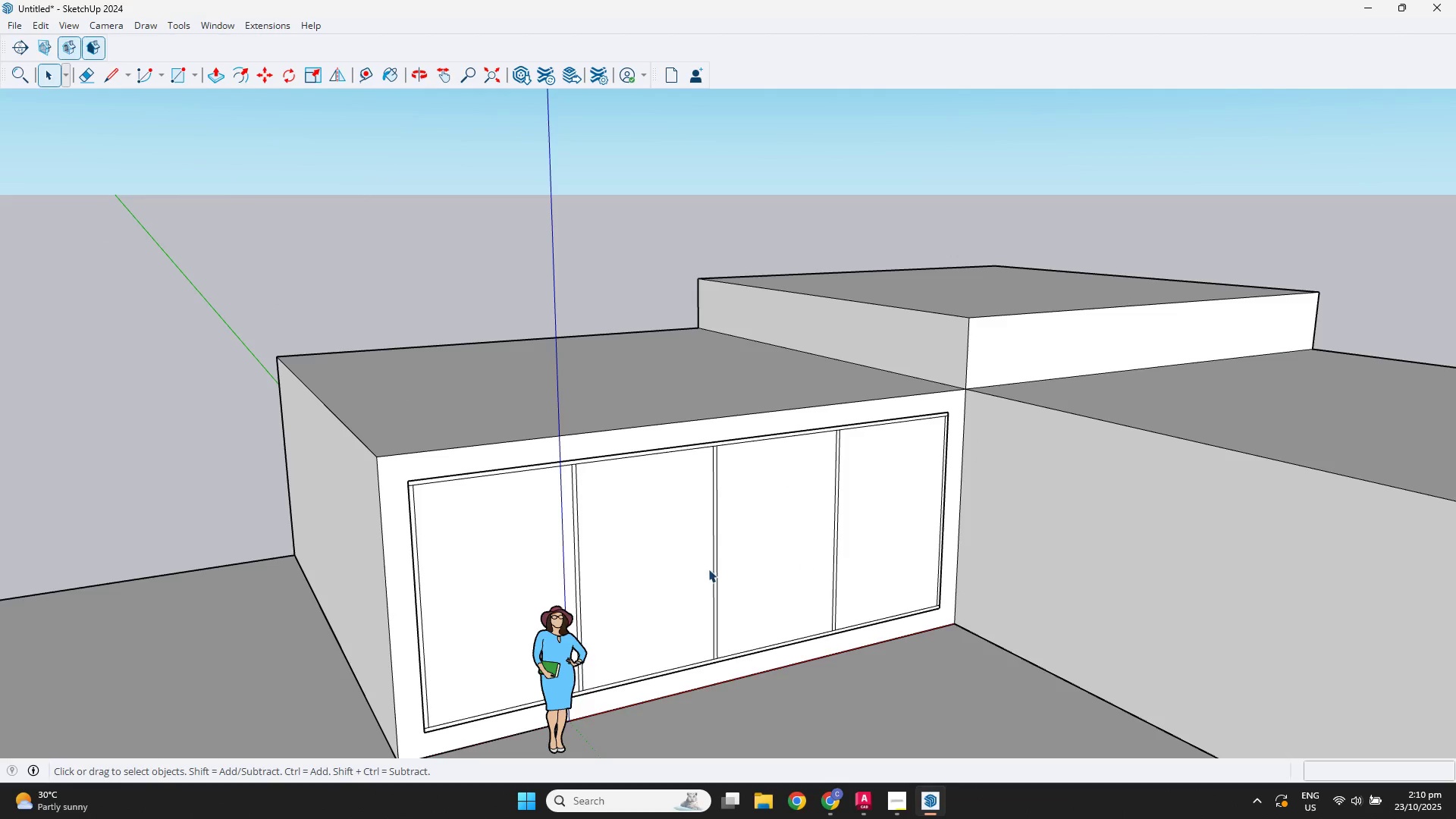 
scroll: coordinate [638, 550], scroll_direction: up, amount: 3.0
 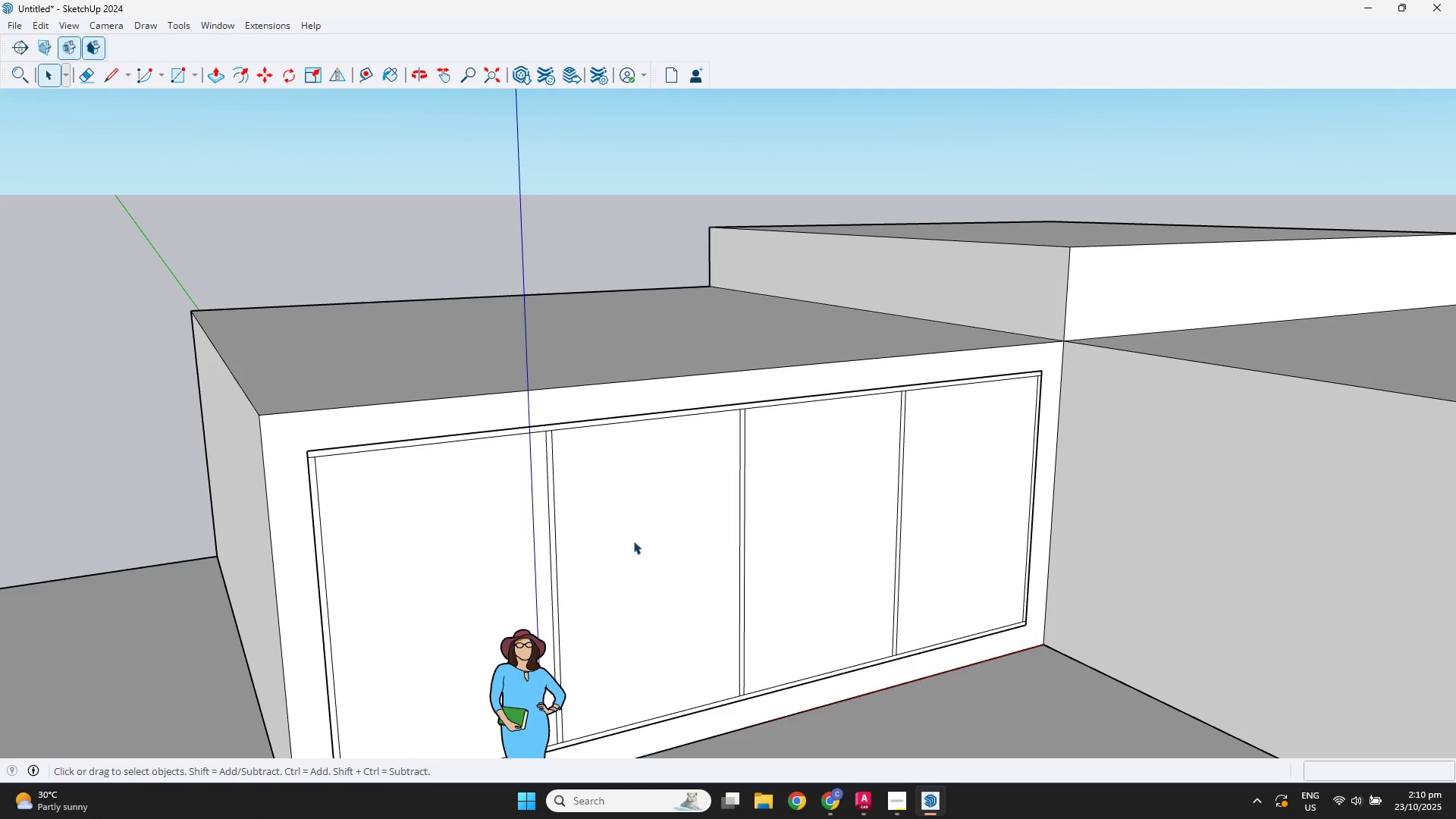 
left_click([633, 541])
 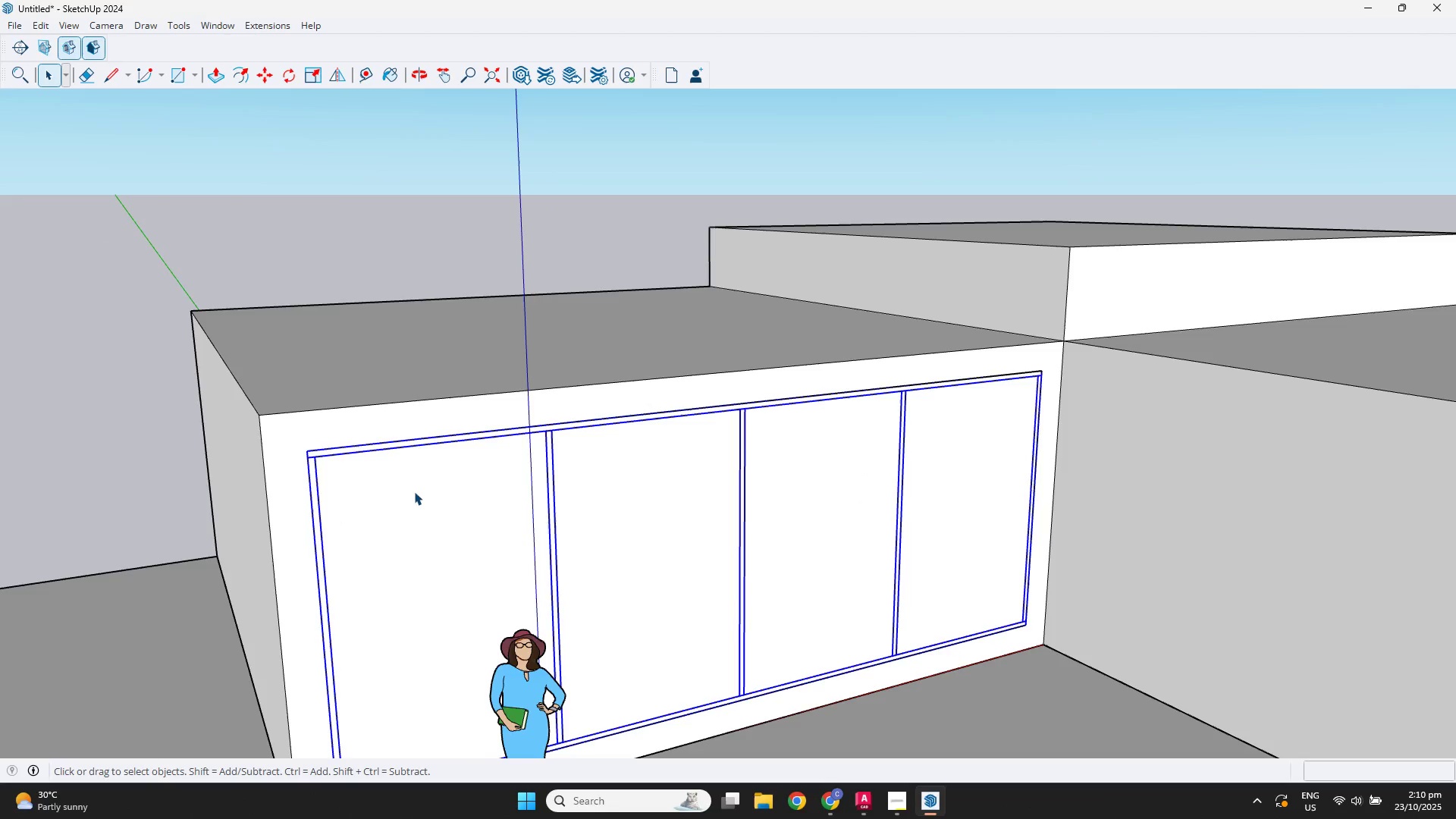 
double_click([414, 491])
 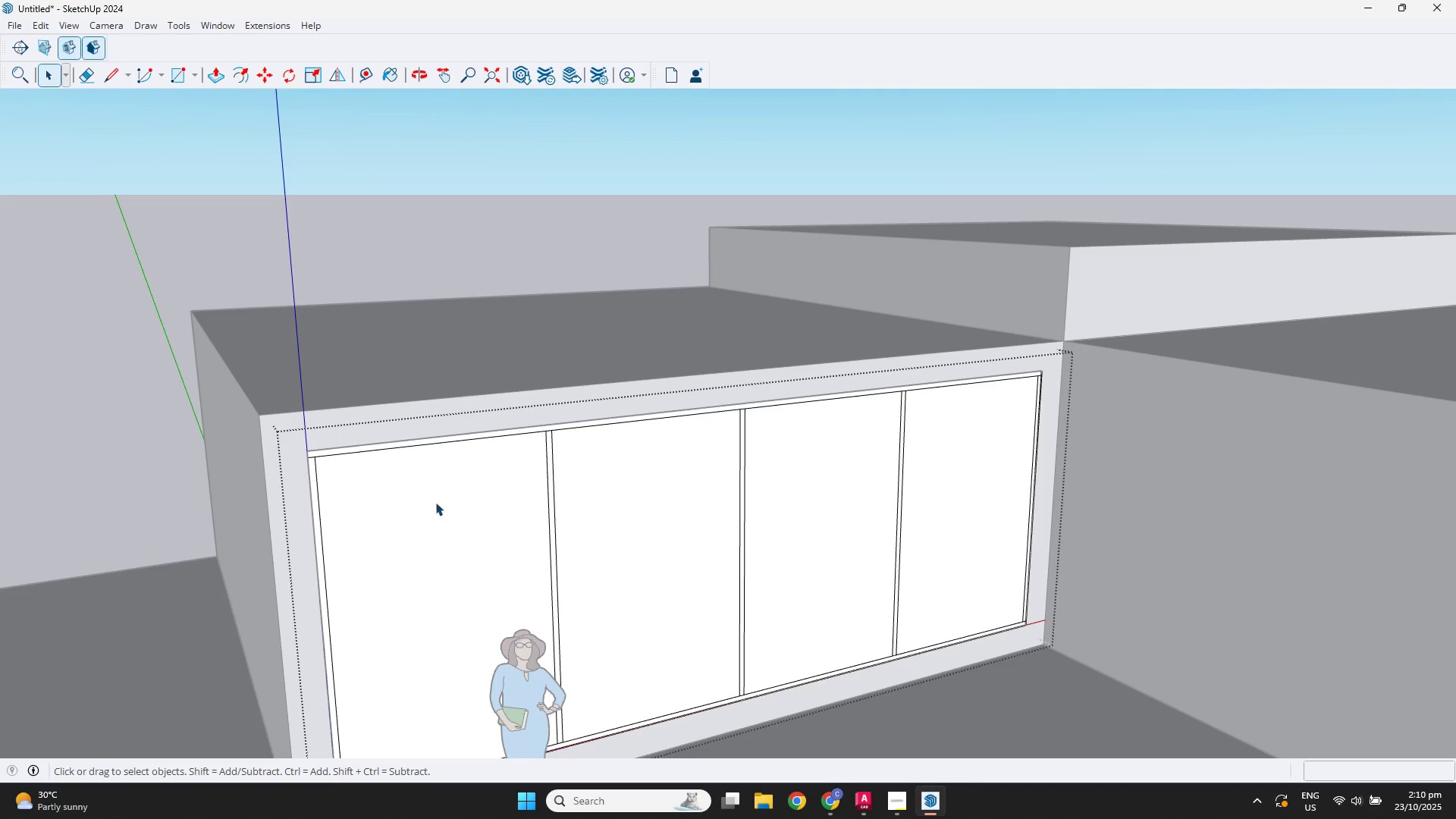 
left_click([436, 502])
 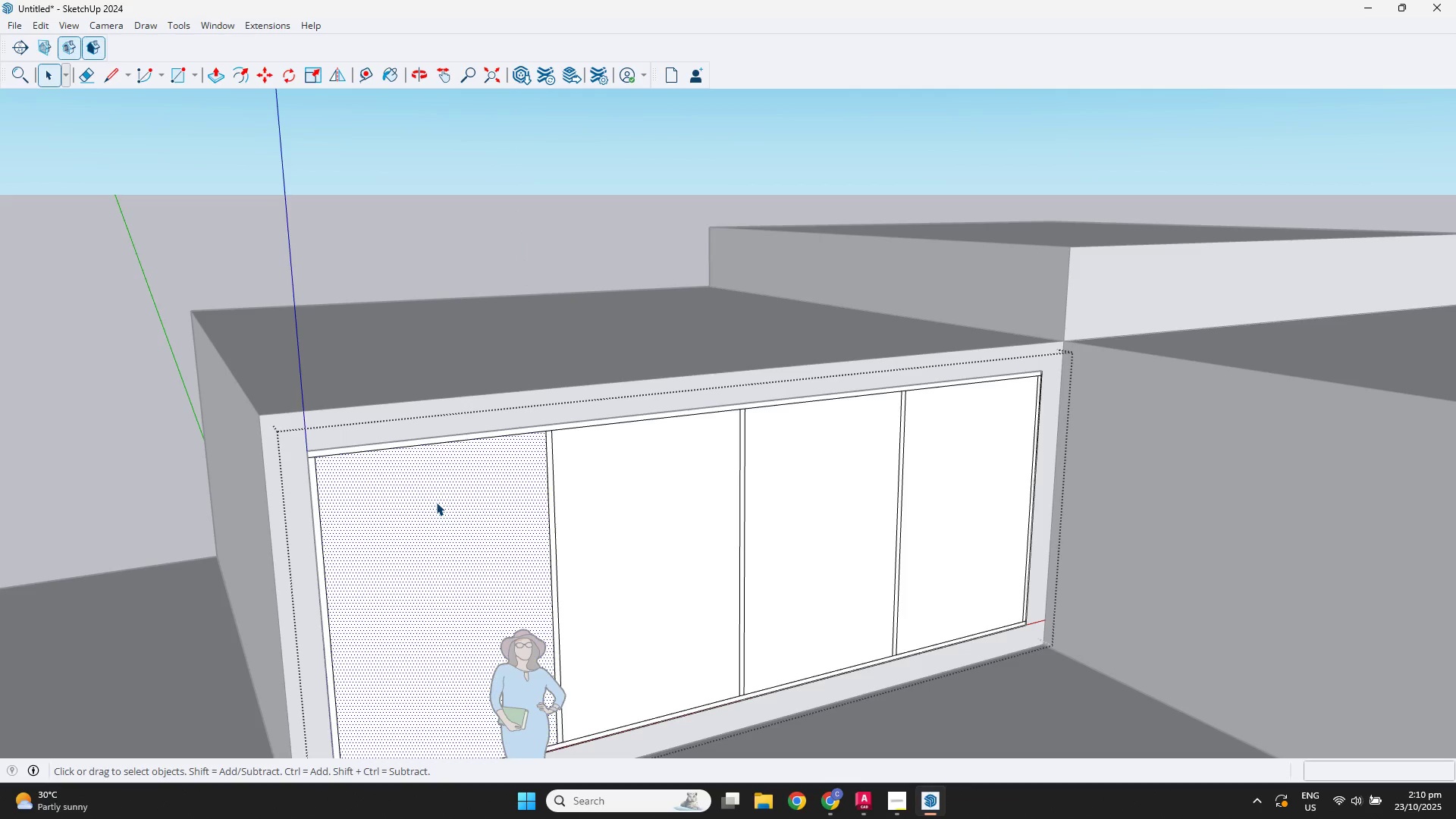 
key(Delete)
 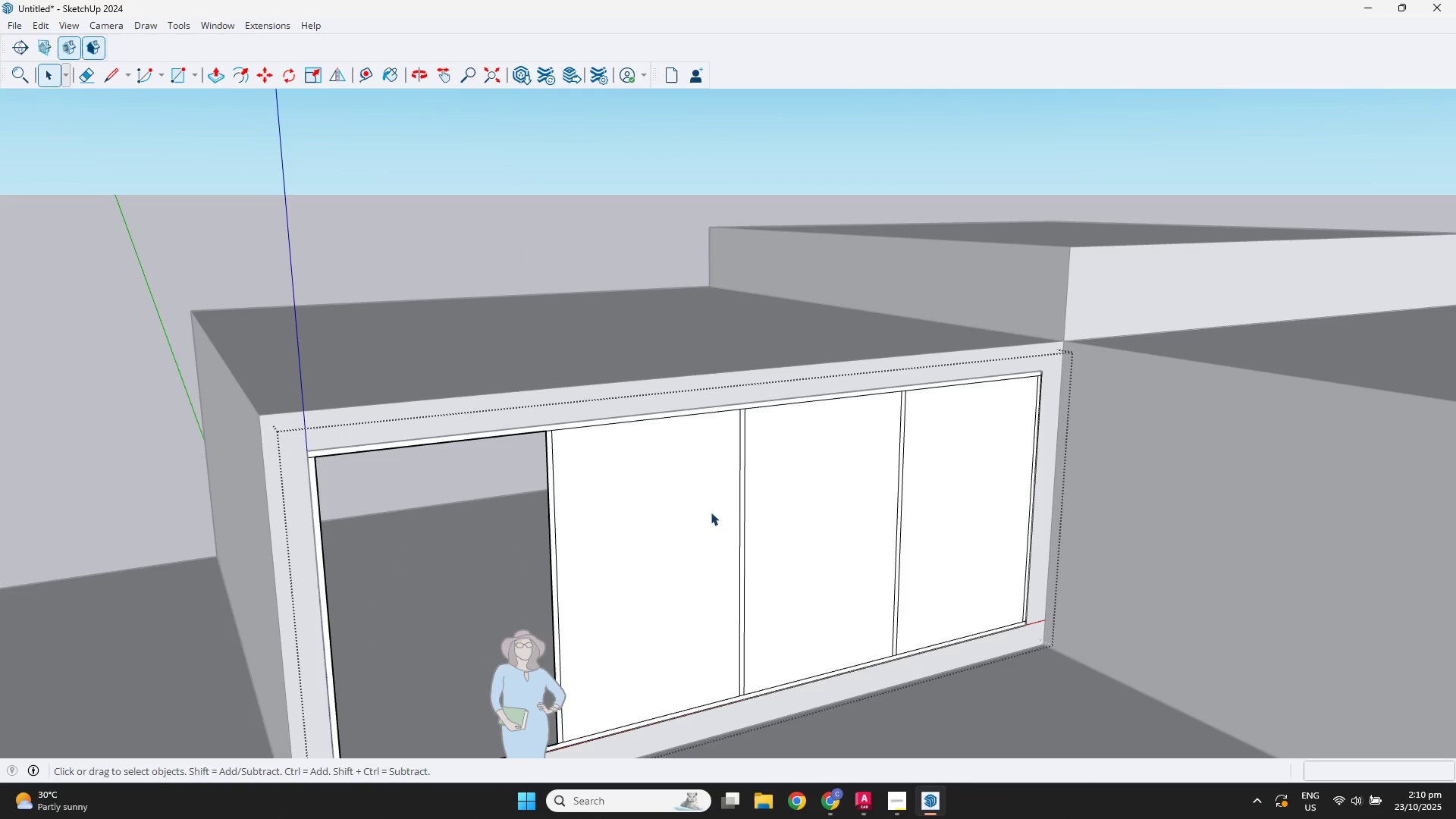 
left_click([686, 512])
 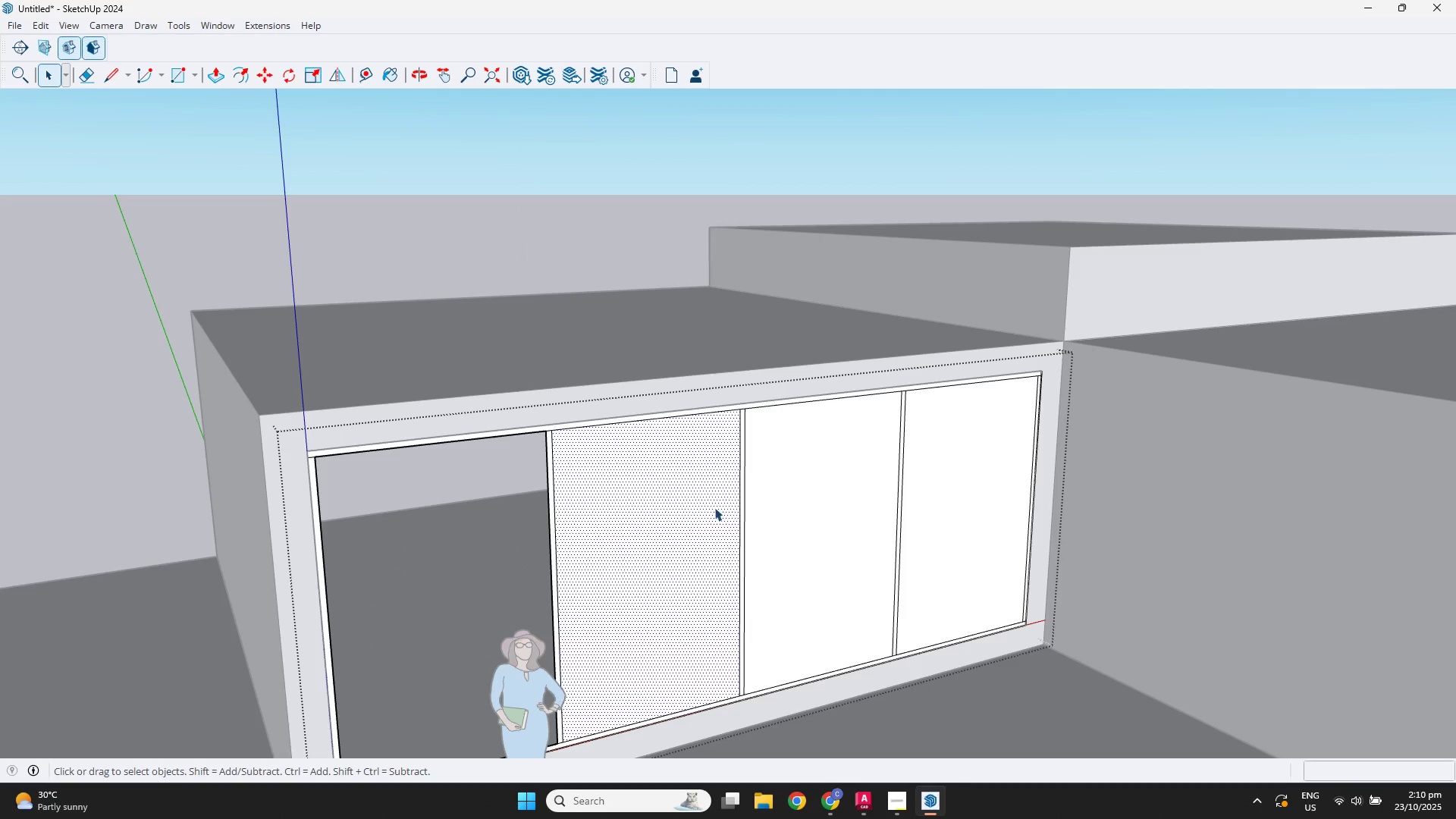 
key(Delete)
 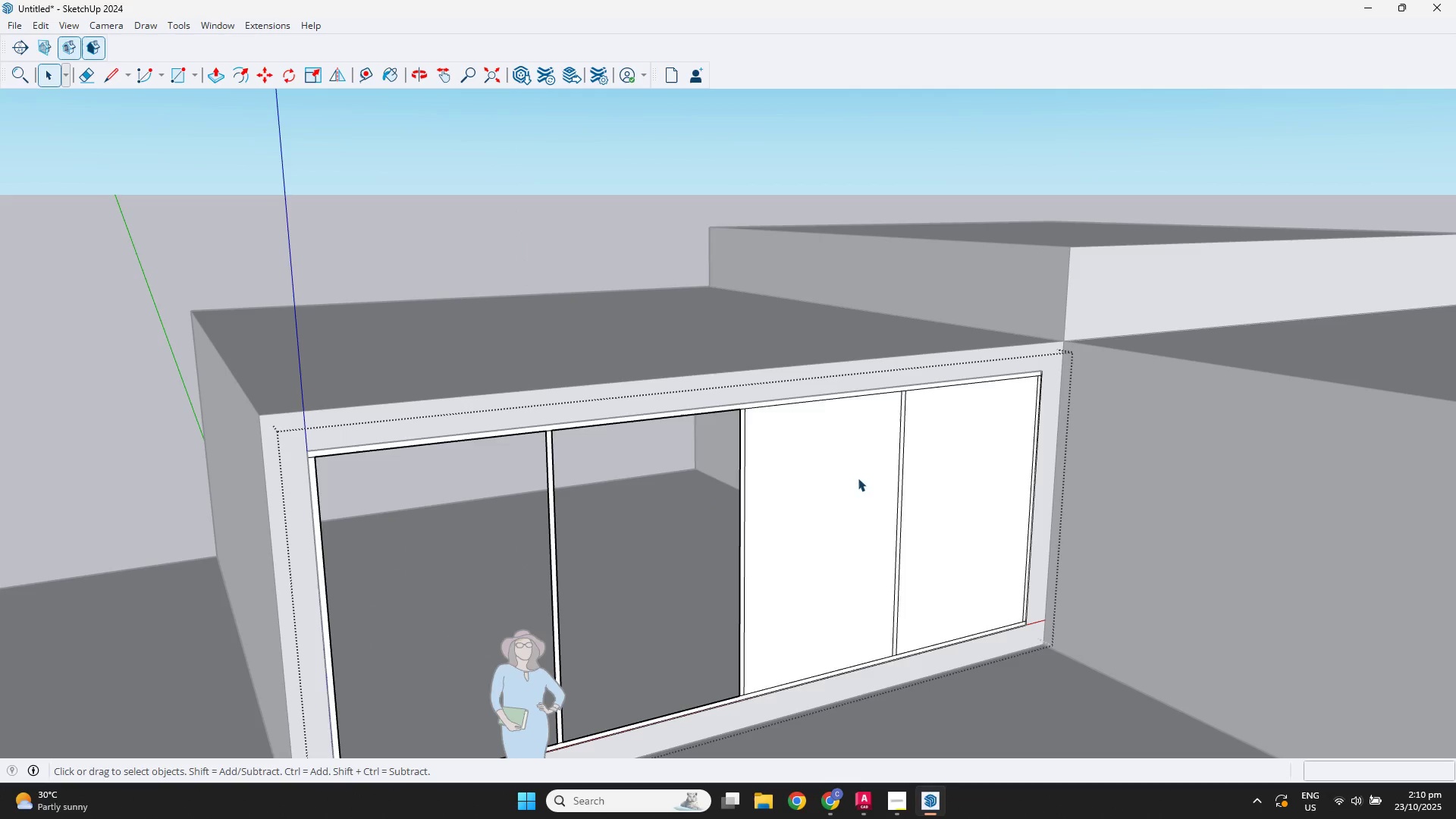 
double_click([858, 478])
 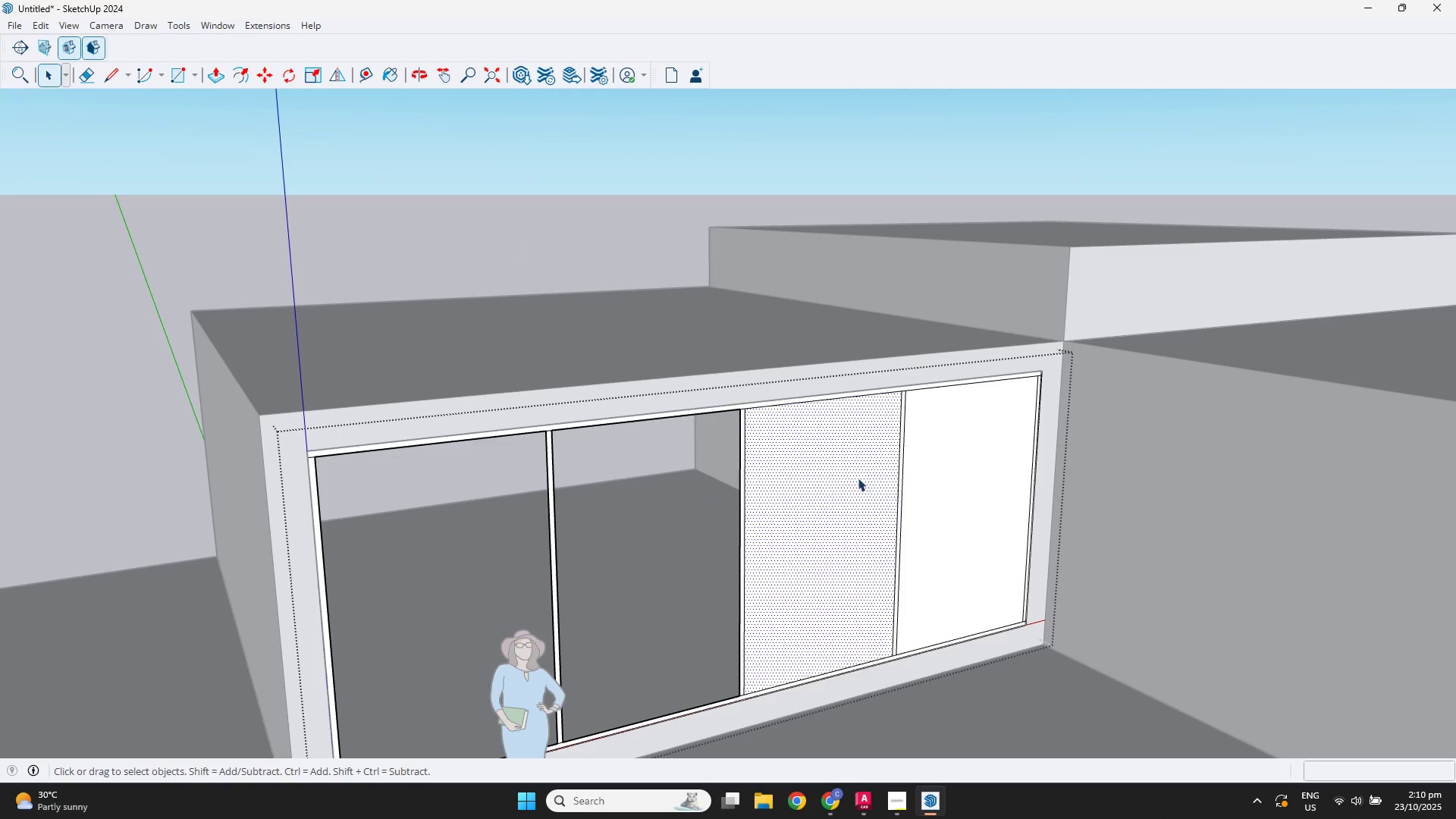 
key(Delete)
 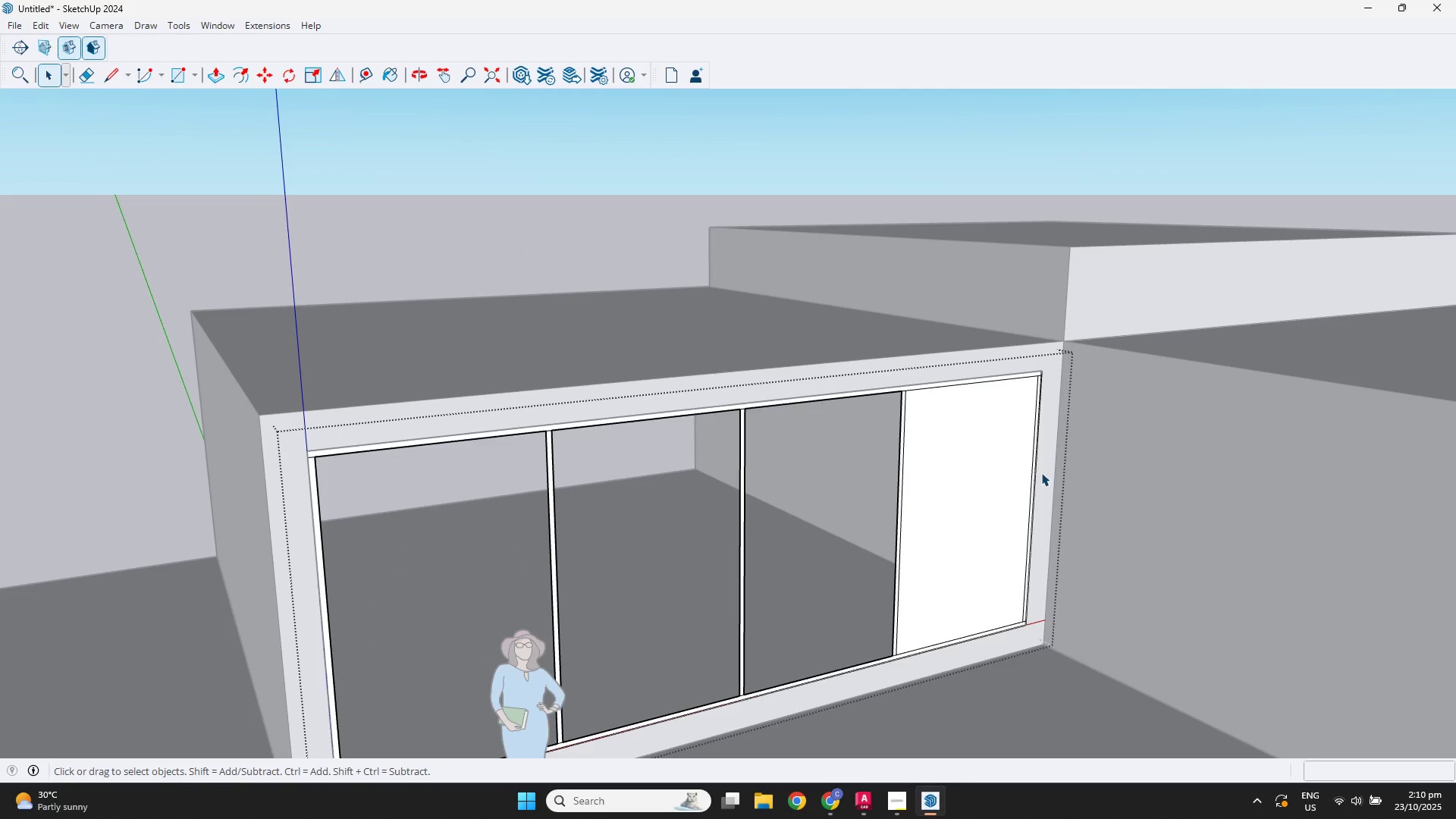 
triple_click([1041, 472])
 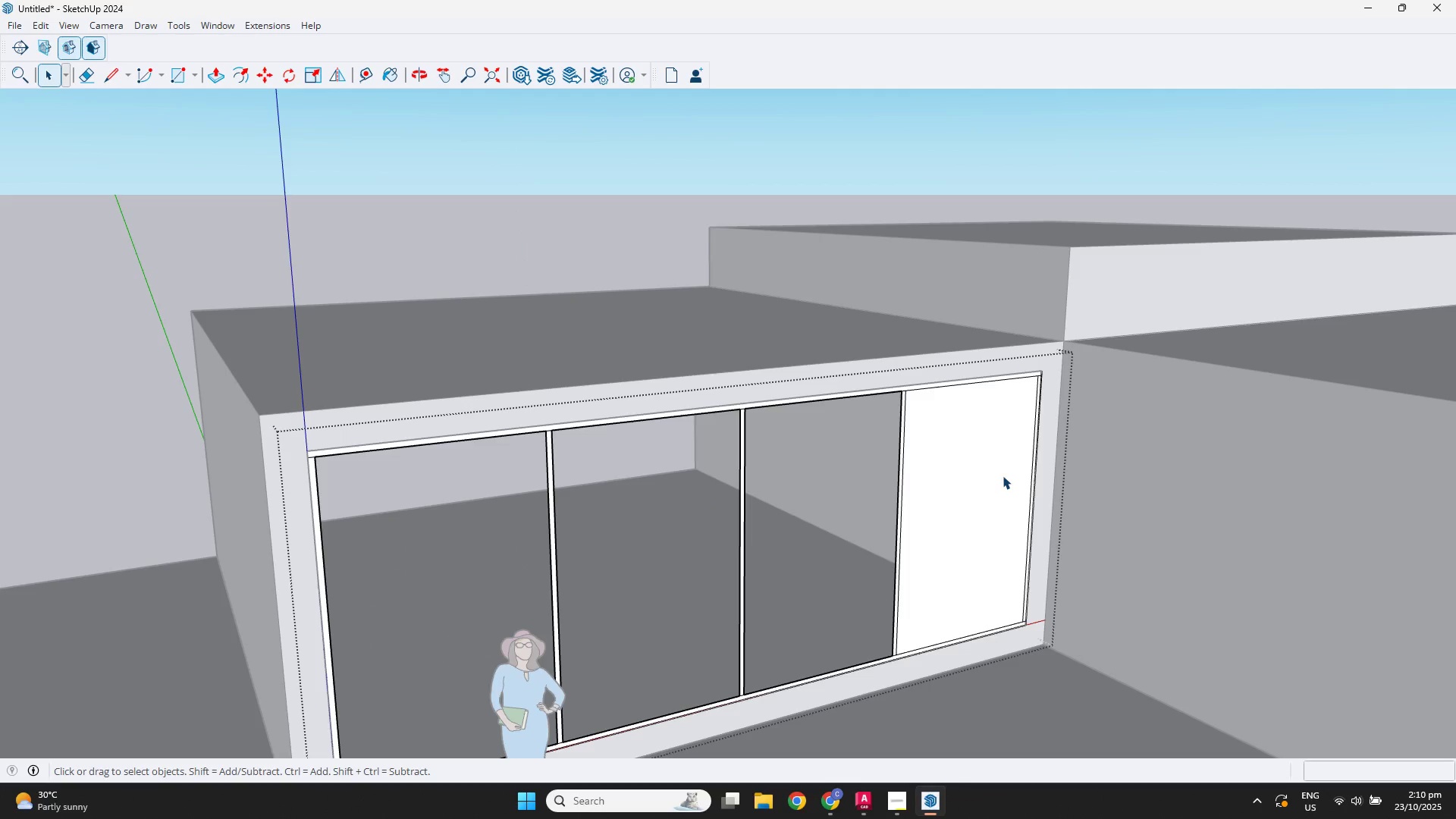 
left_click([1003, 475])
 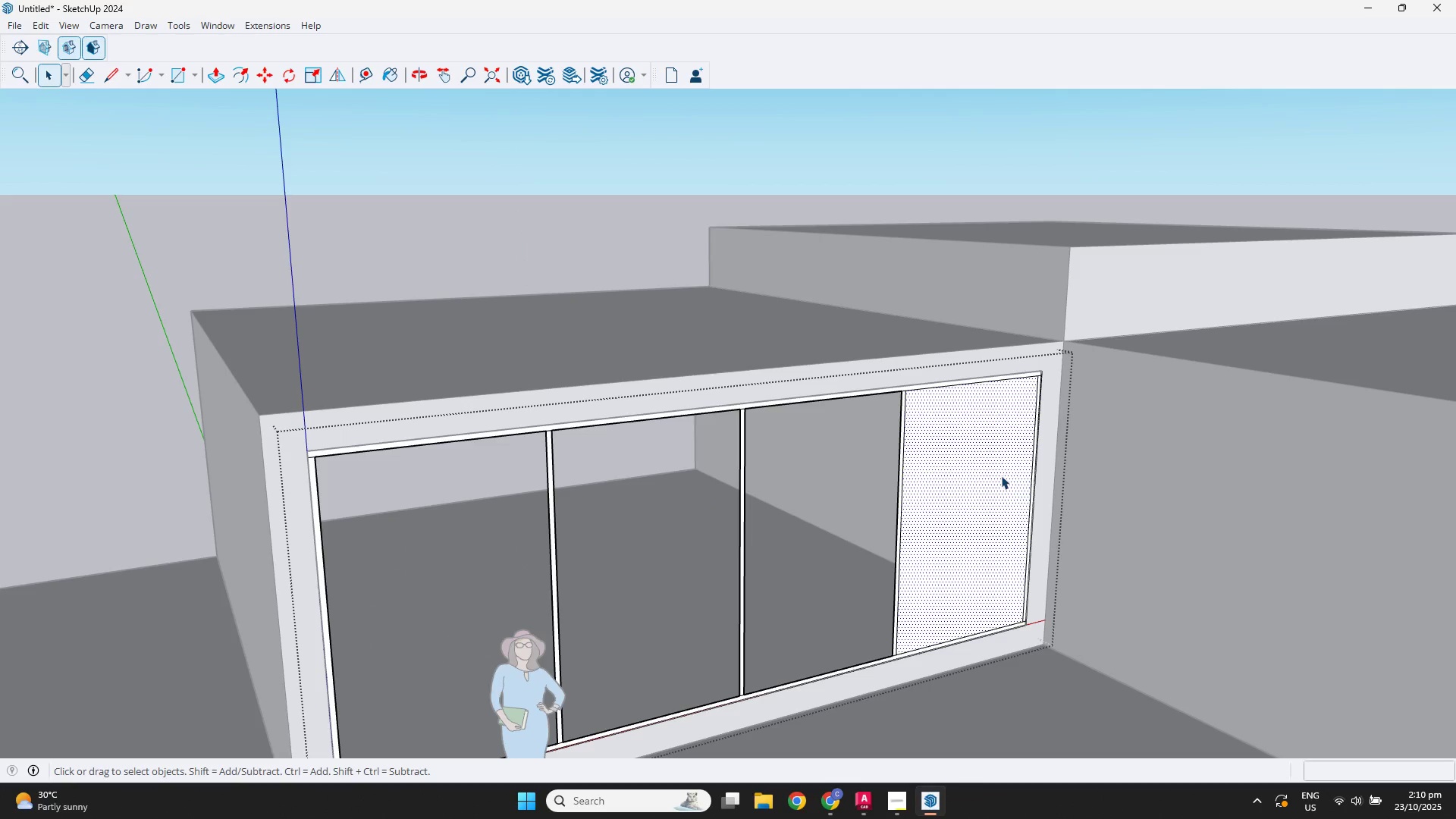 
key(Delete)
 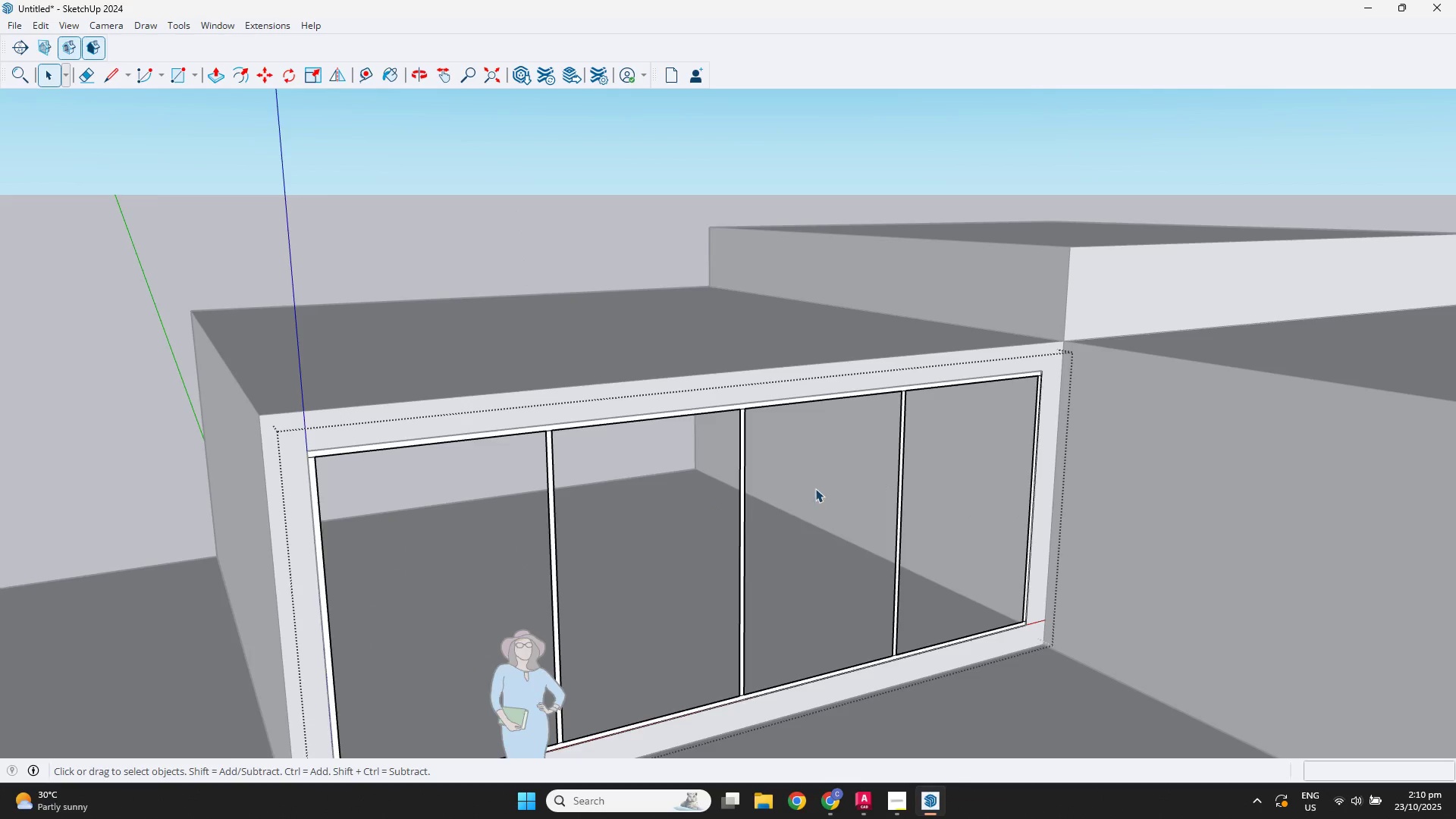 
scroll: coordinate [814, 491], scroll_direction: up, amount: 3.0
 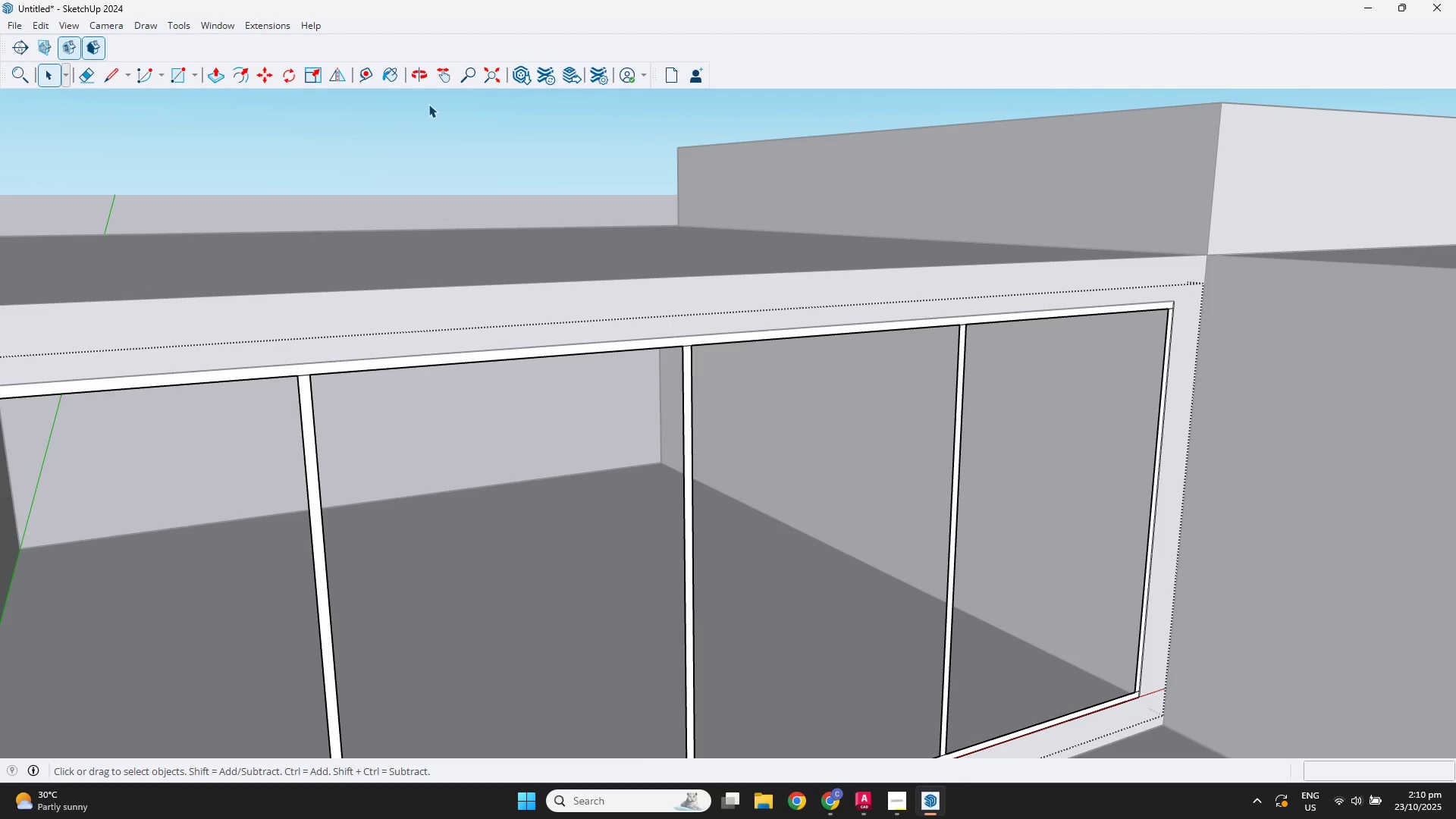 
key(Escape)
 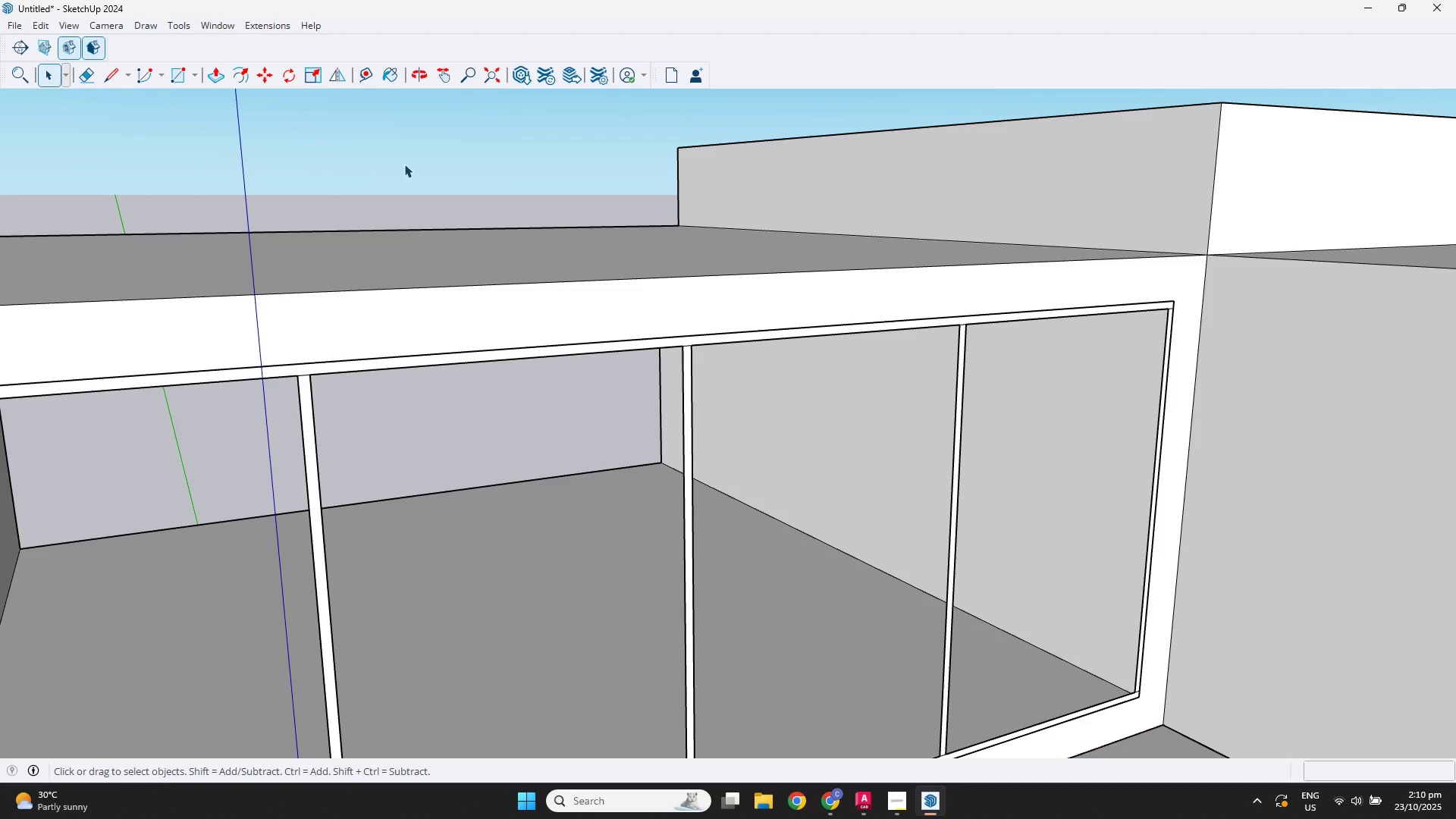 
key(Space)
 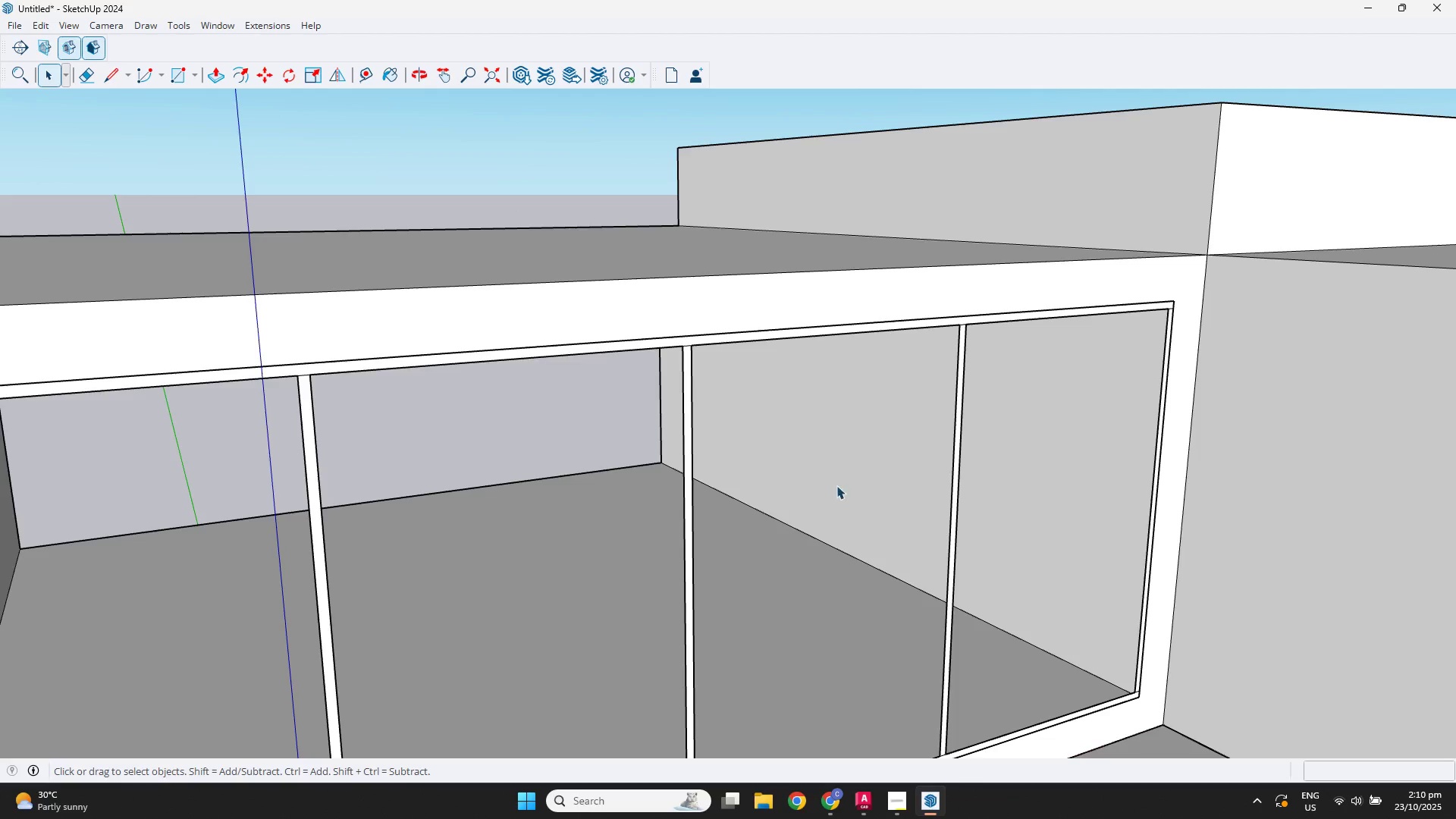 
scroll: coordinate [767, 431], scroll_direction: up, amount: 3.0
 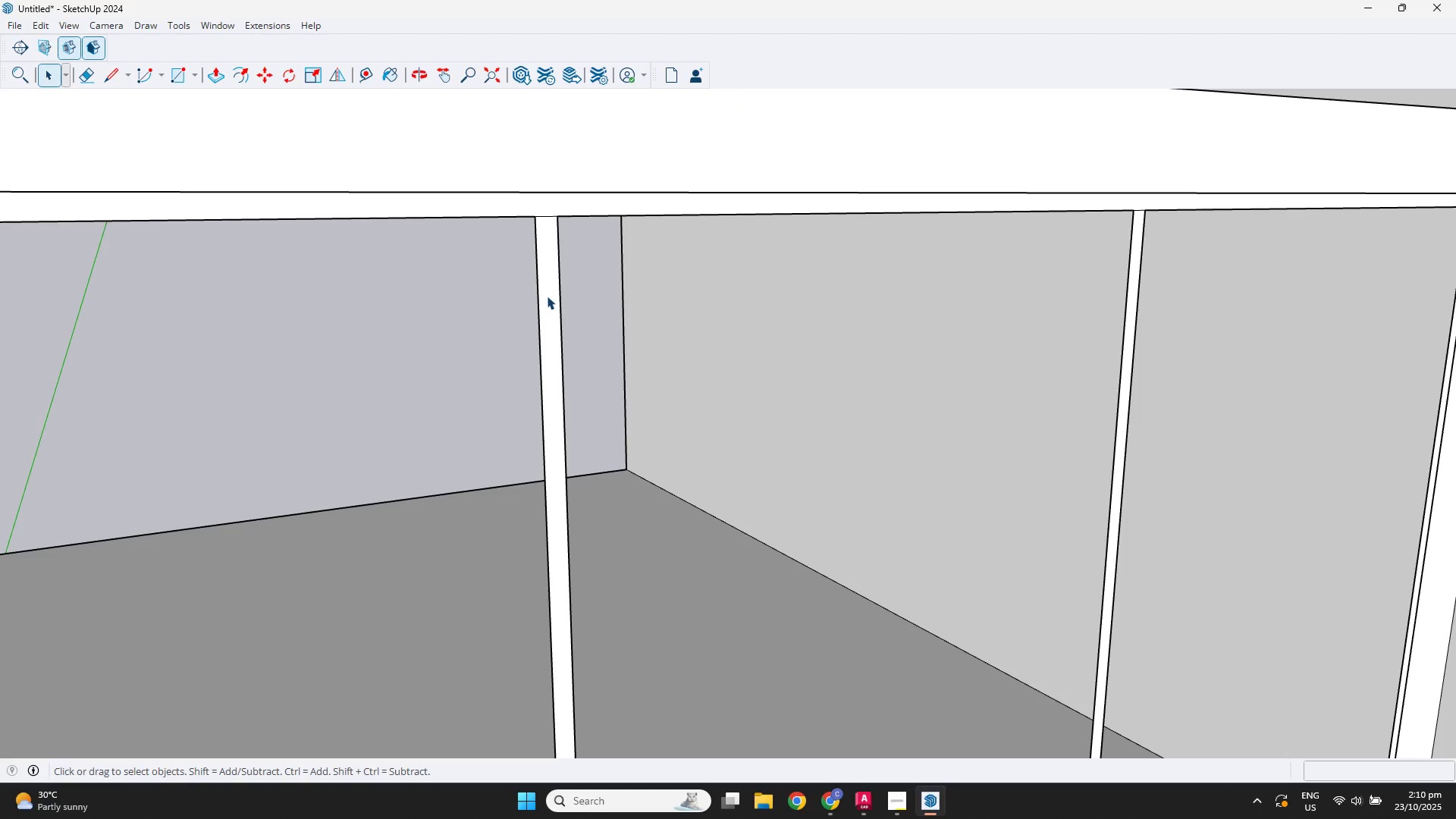 
double_click([547, 296])
 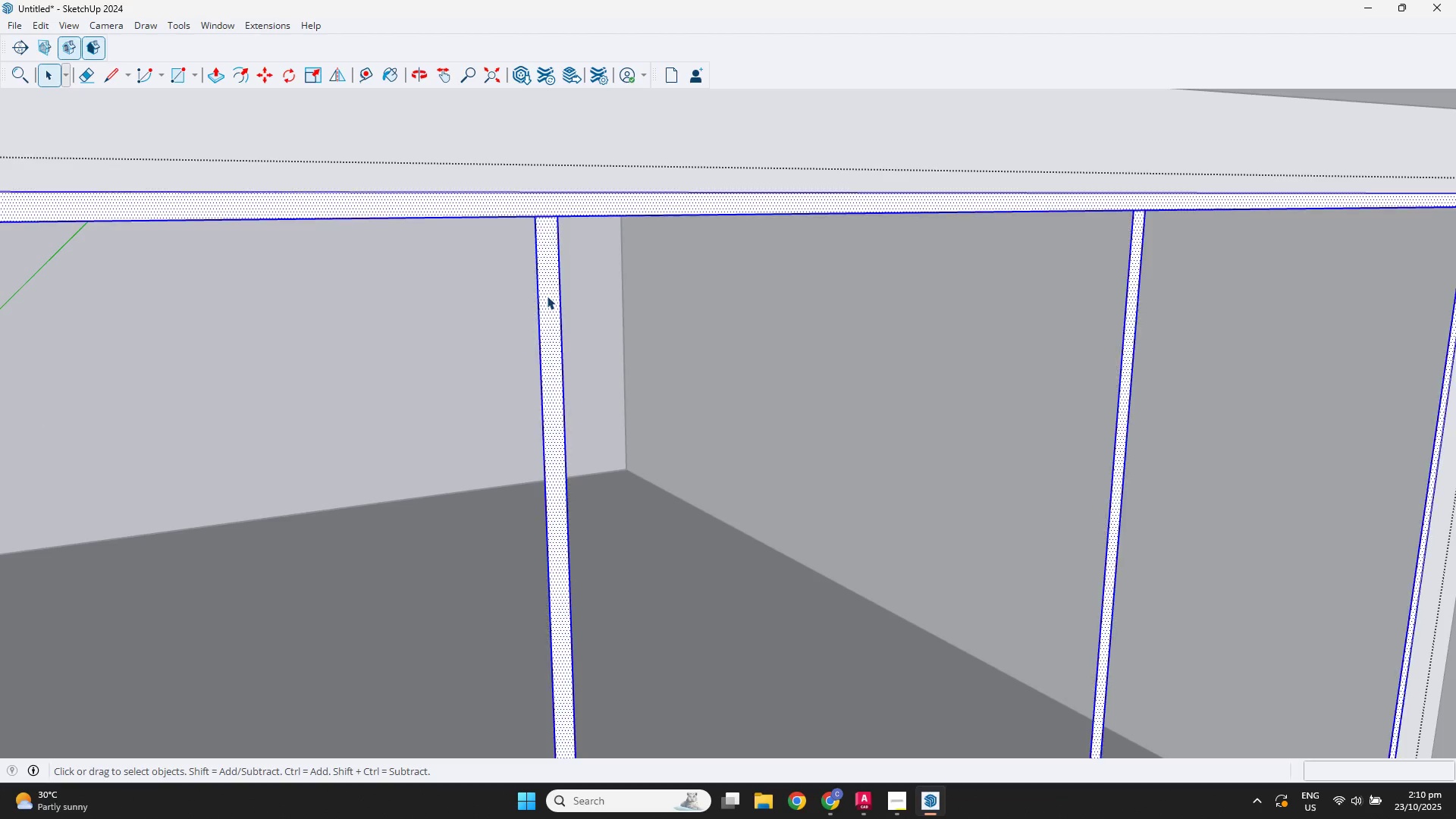 
triple_click([547, 296])
 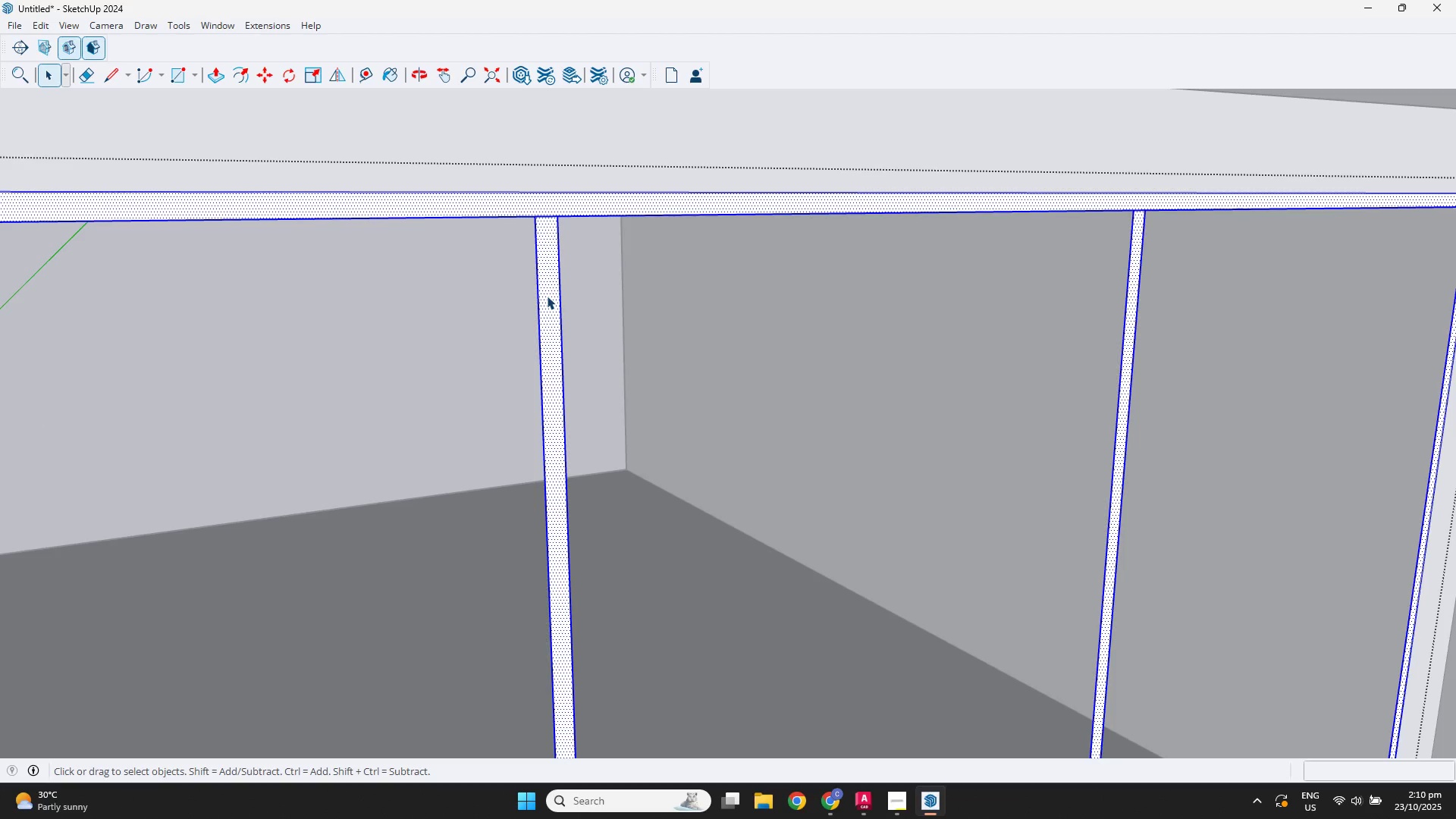 
key(F3)
 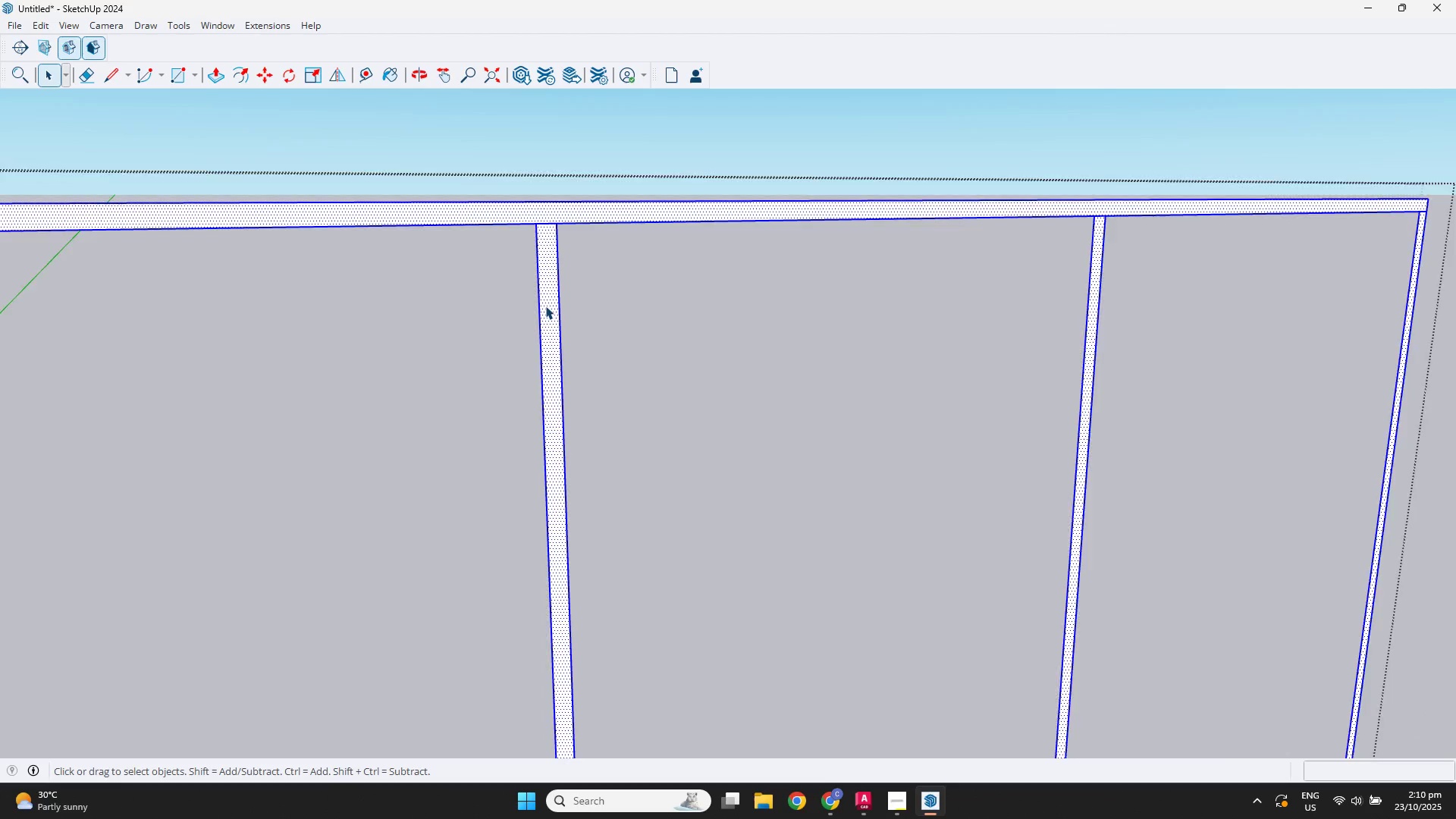 
scroll: coordinate [557, 374], scroll_direction: down, amount: 7.0
 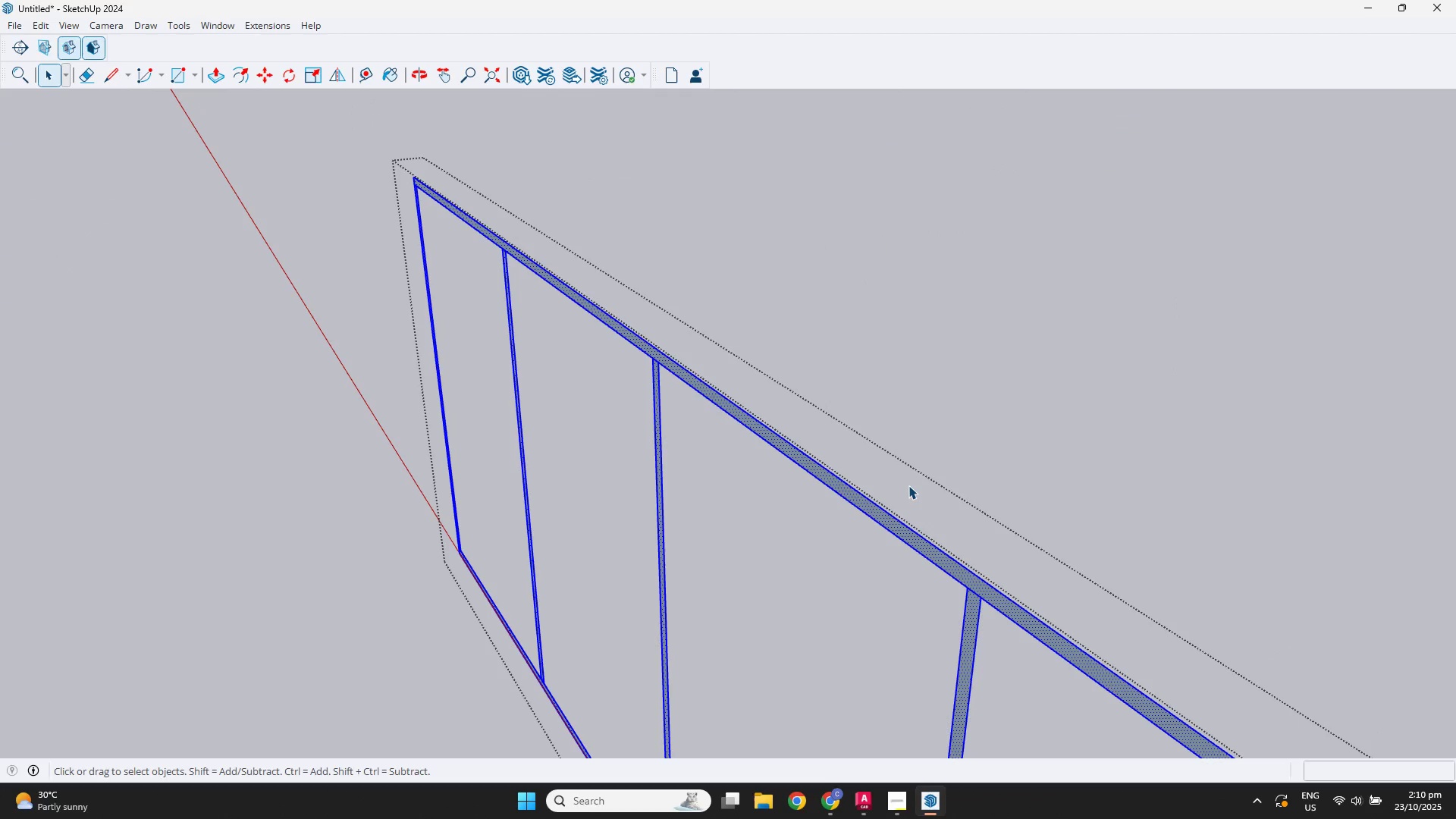 
key(P)
 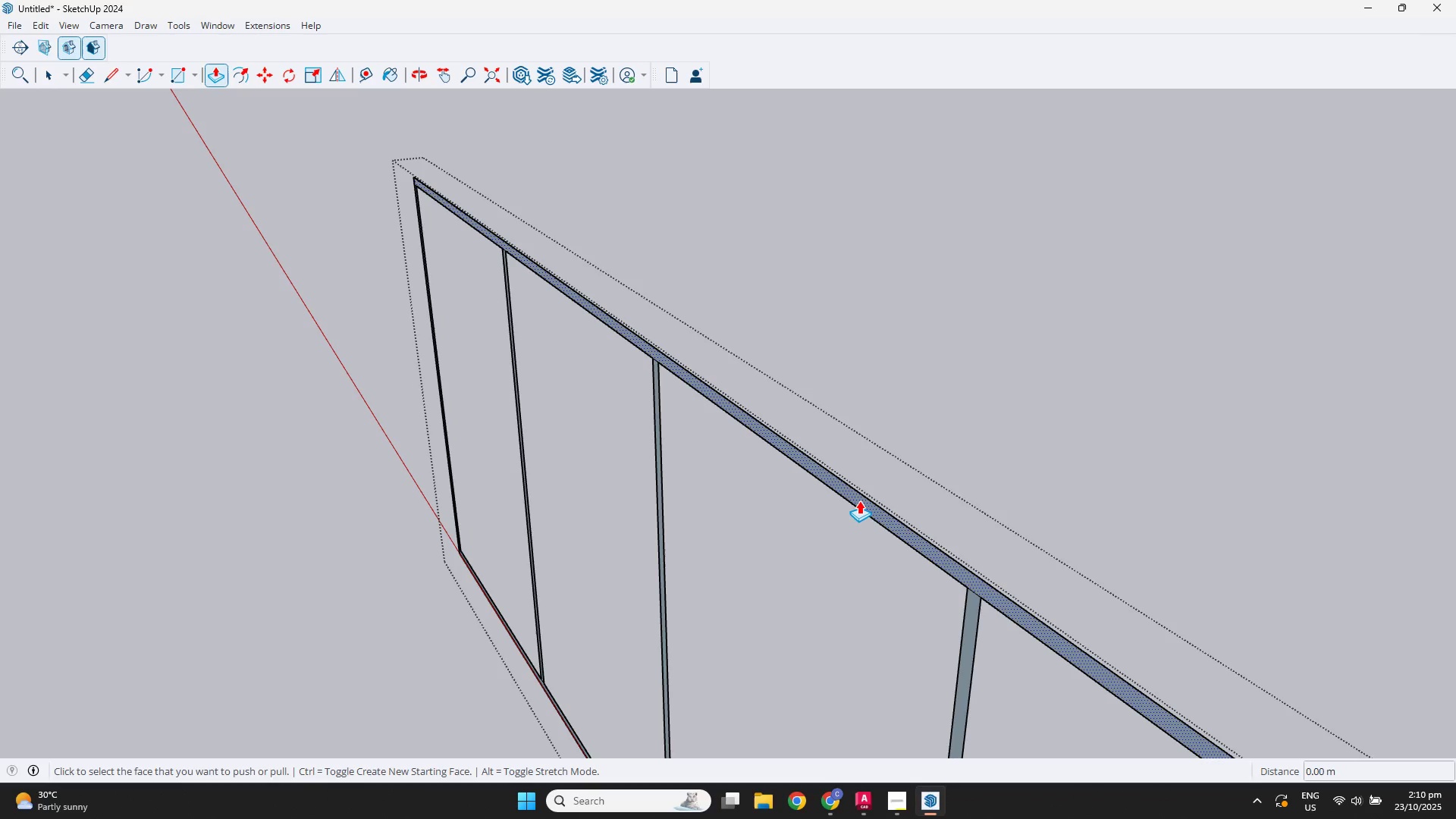 
left_click([859, 500])
 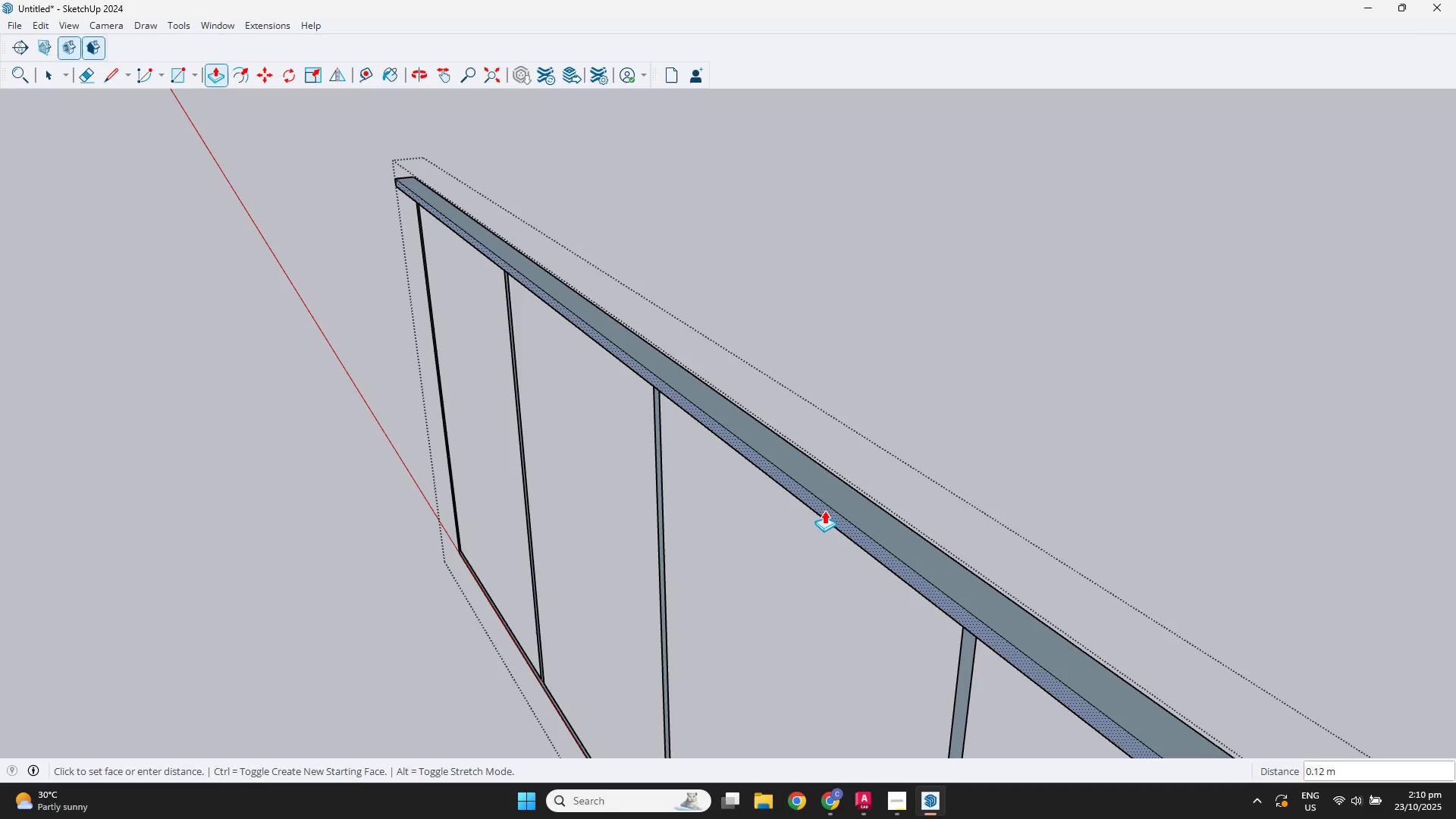 
key(Control+ControlLeft)
 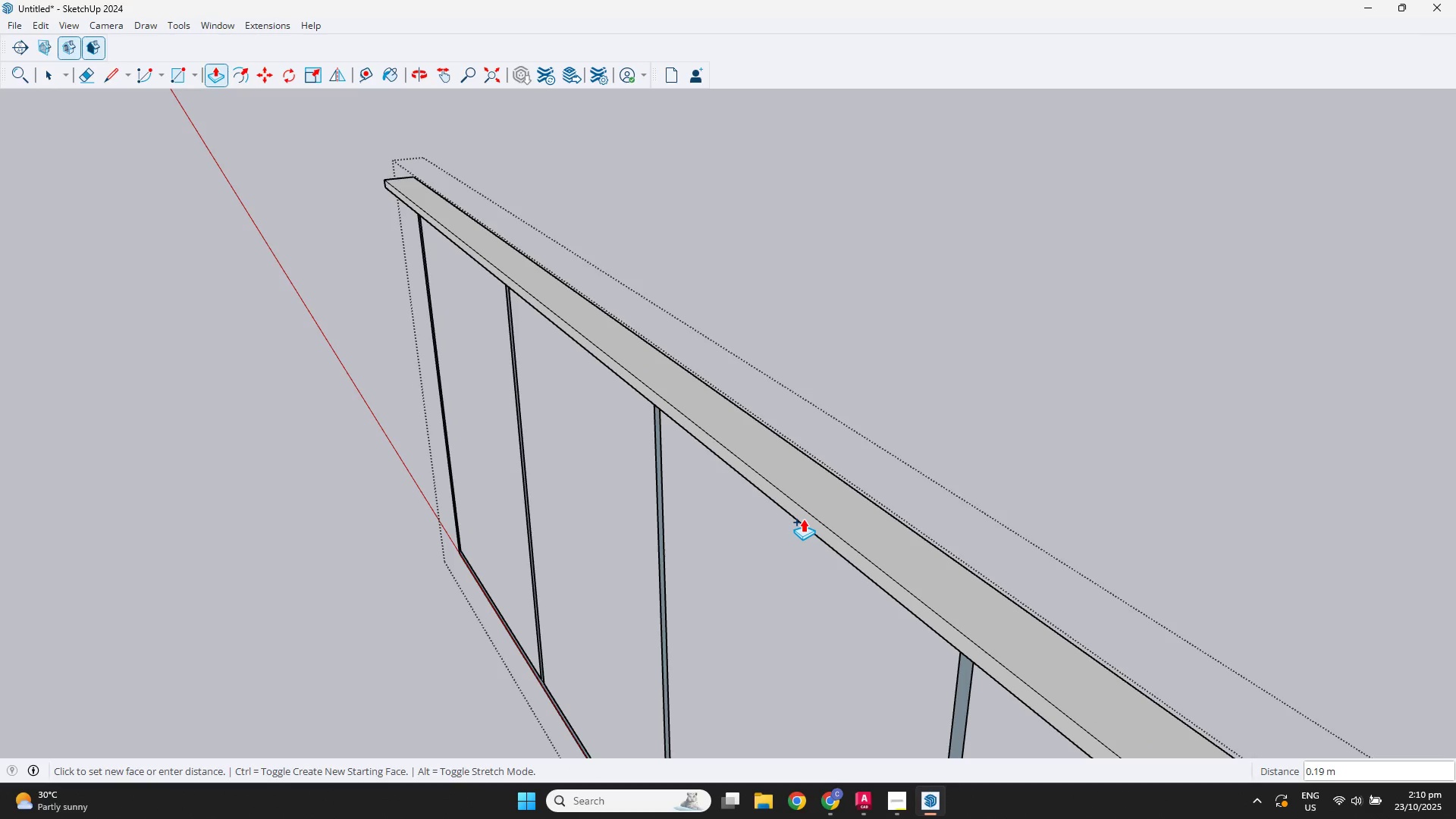 
key(NumpadDecimal)
 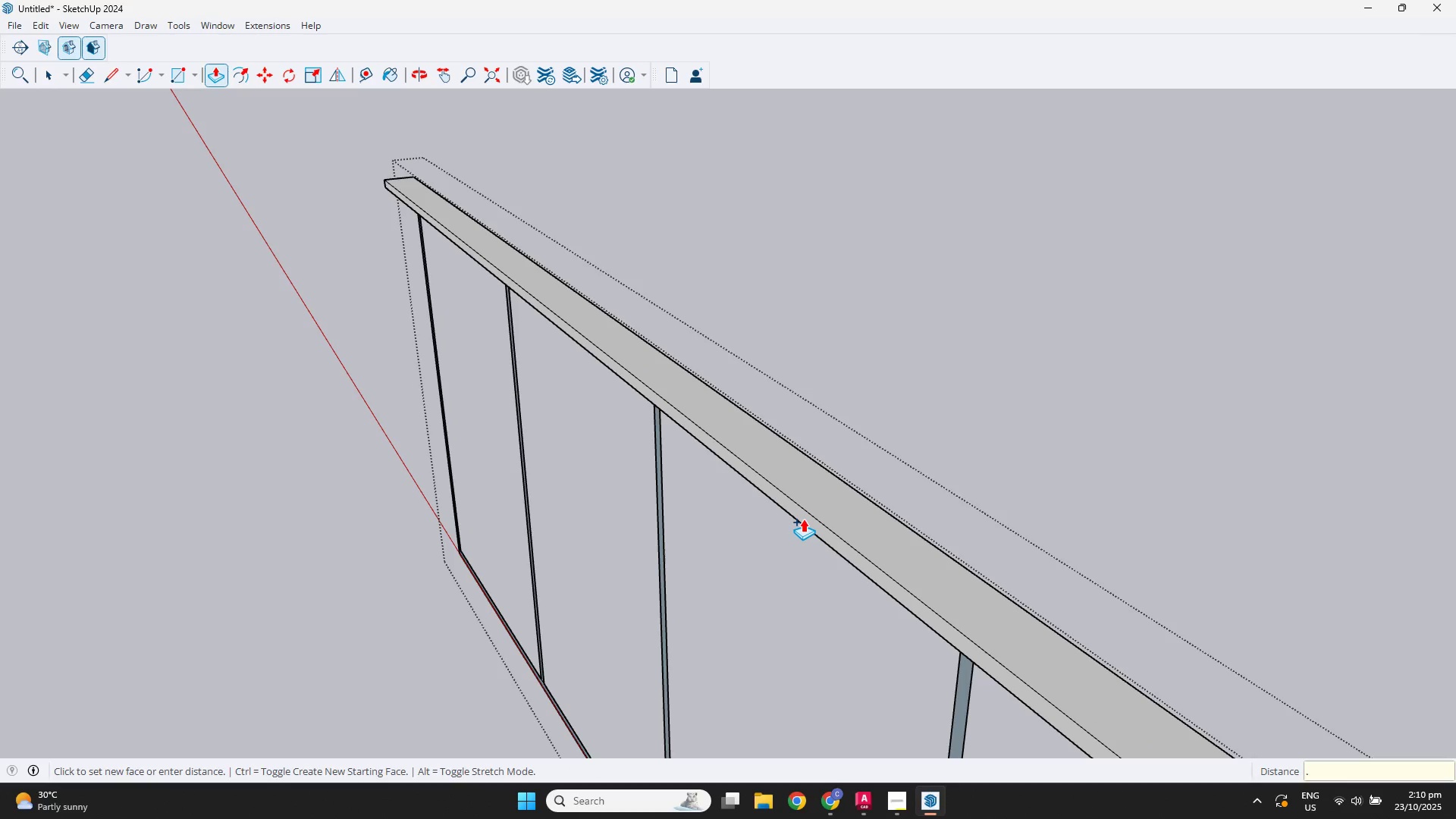 
key(Numpad1)
 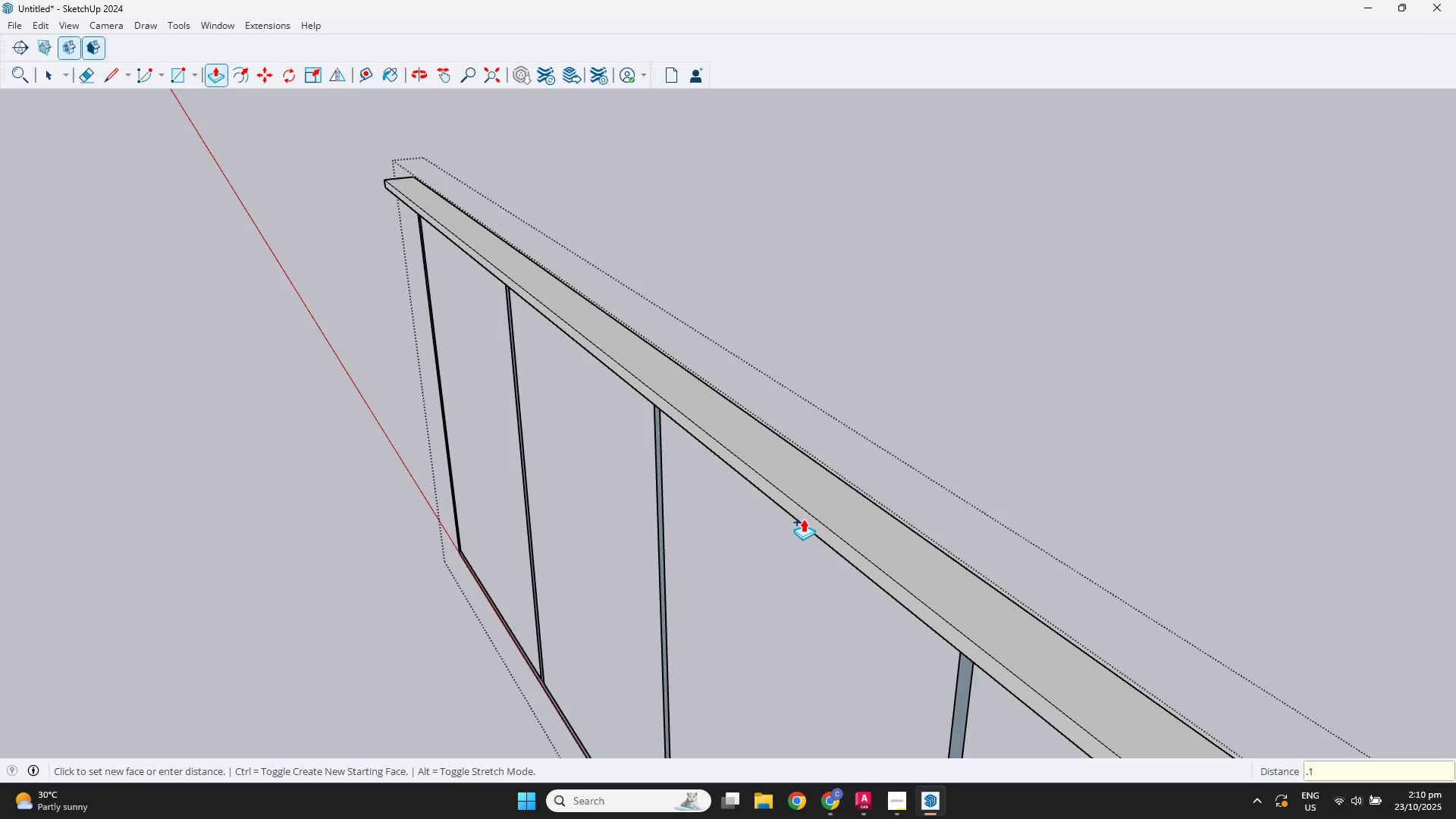 
key(NumpadEnter)
 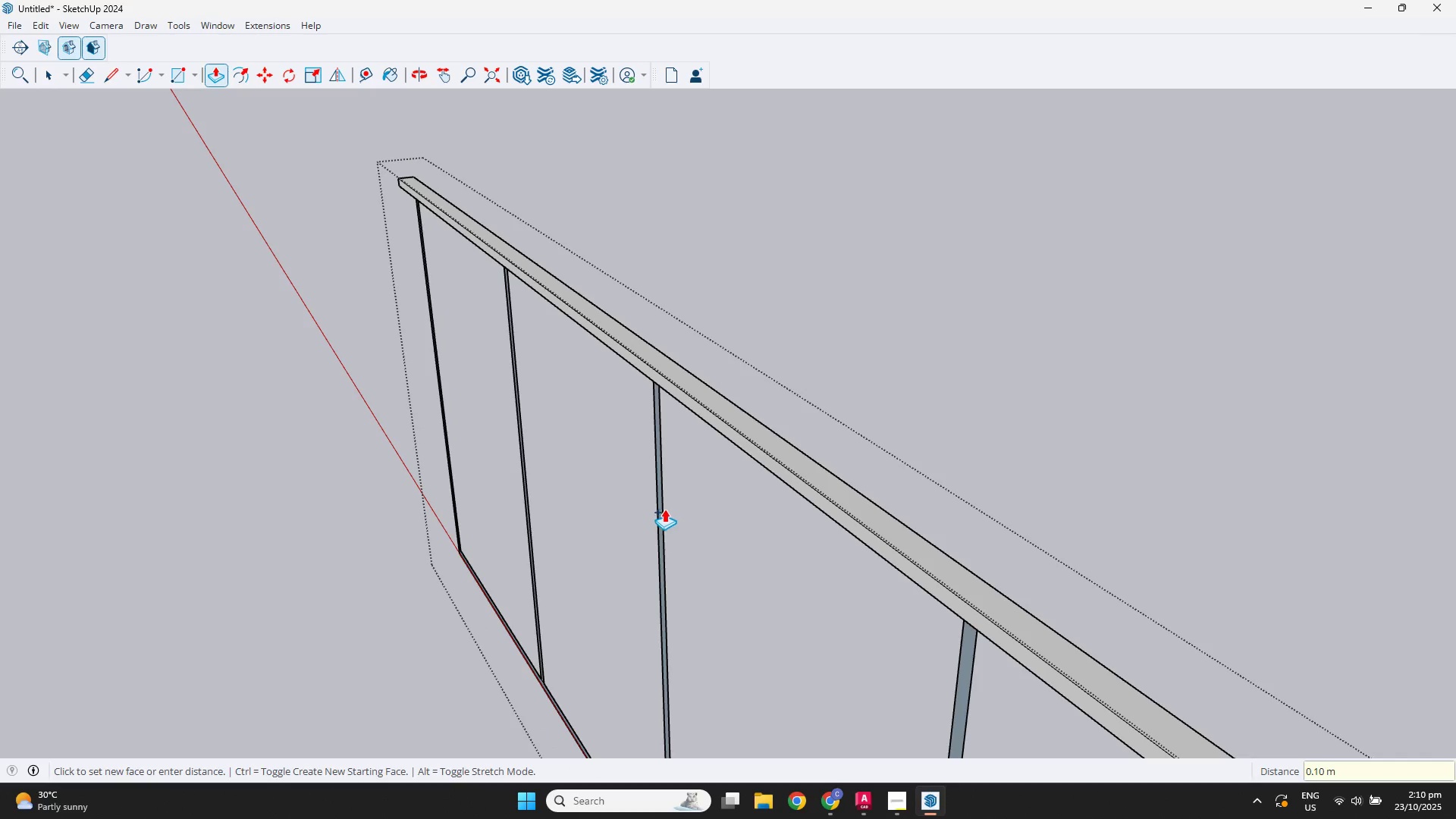 
scroll: coordinate [660, 509], scroll_direction: up, amount: 2.0
 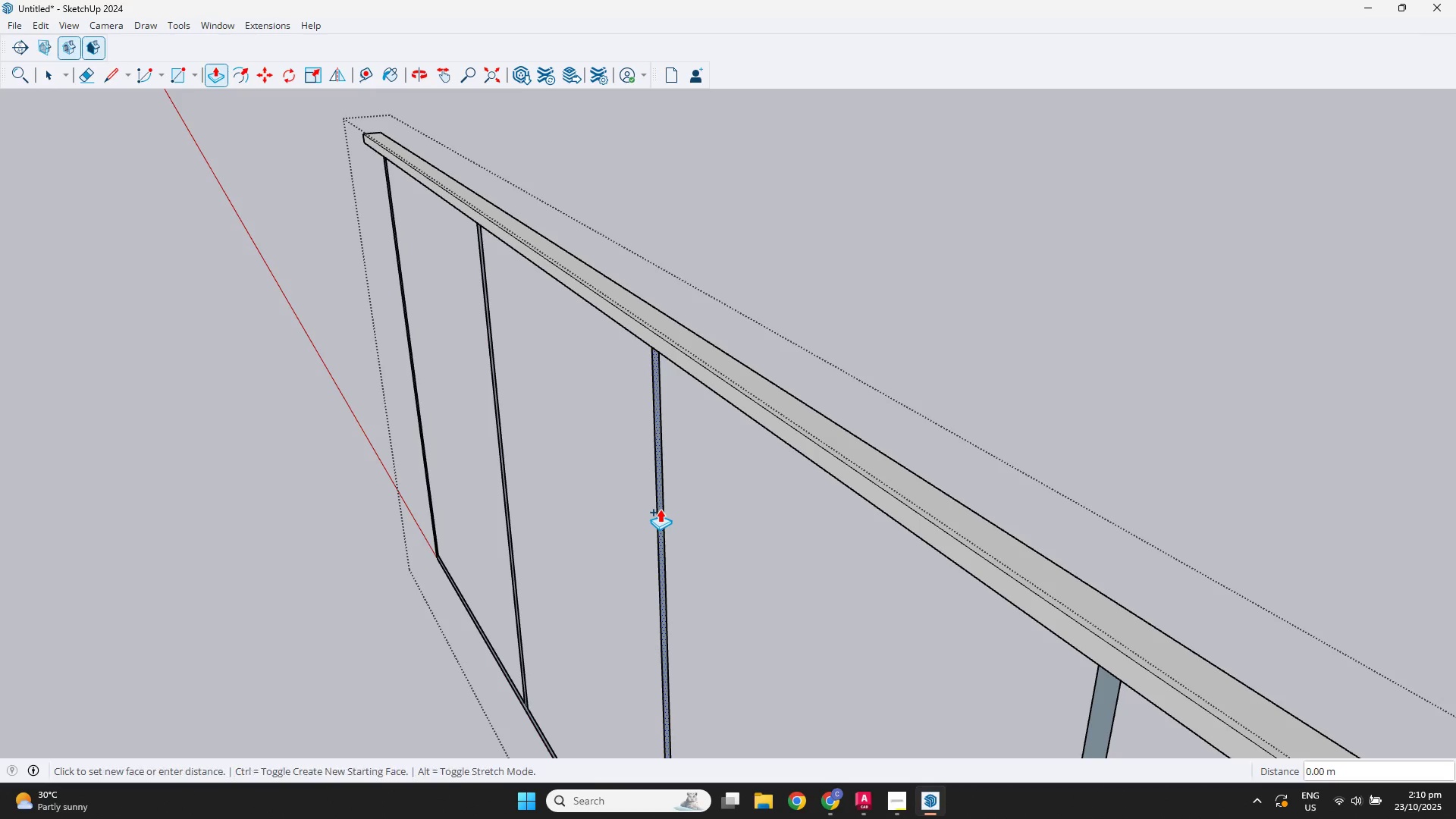 
double_click([660, 509])
 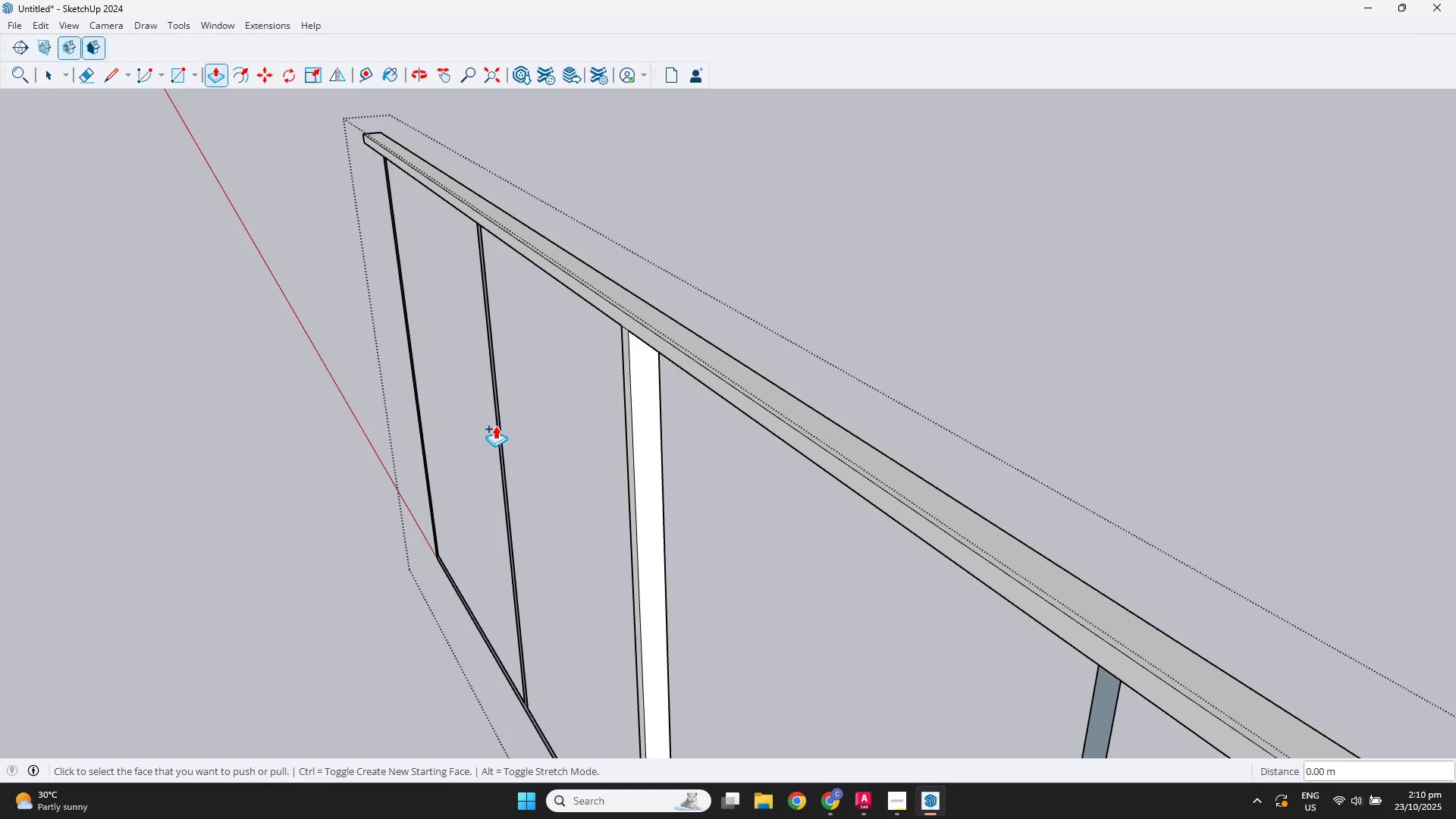 
scroll: coordinate [491, 422], scroll_direction: up, amount: 6.0
 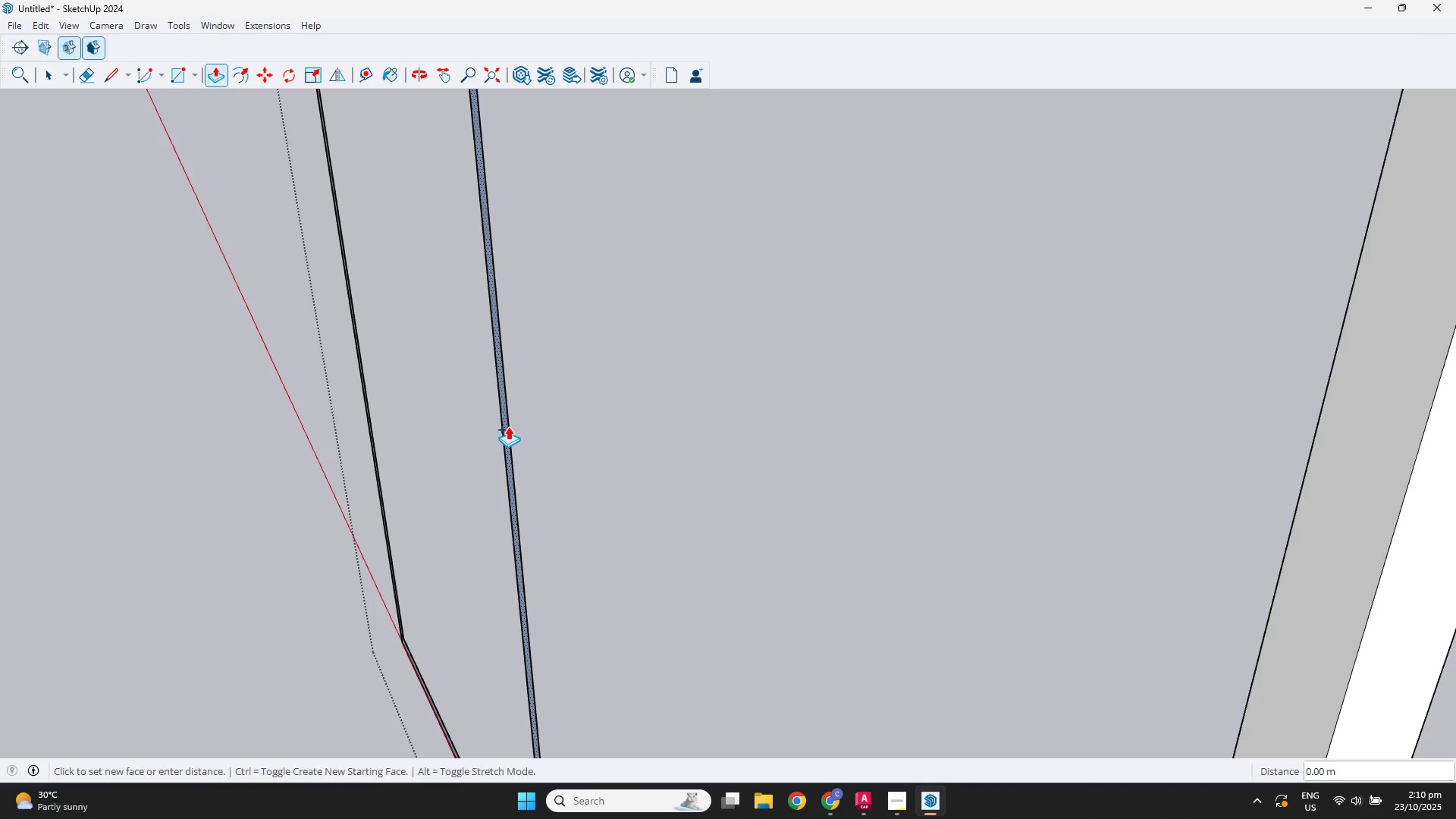 
double_click([508, 426])
 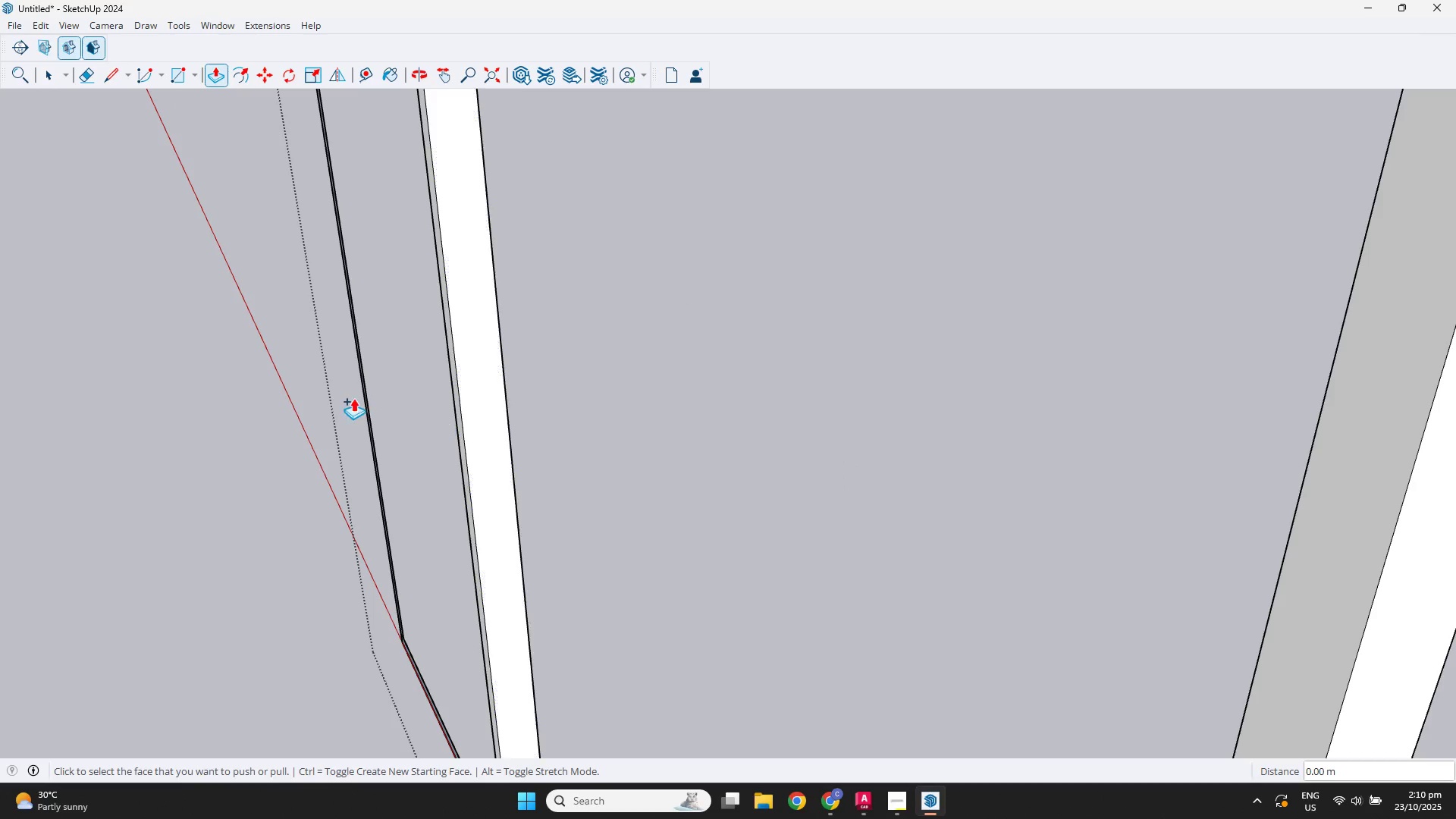 
scroll: coordinate [369, 388], scroll_direction: up, amount: 7.0
 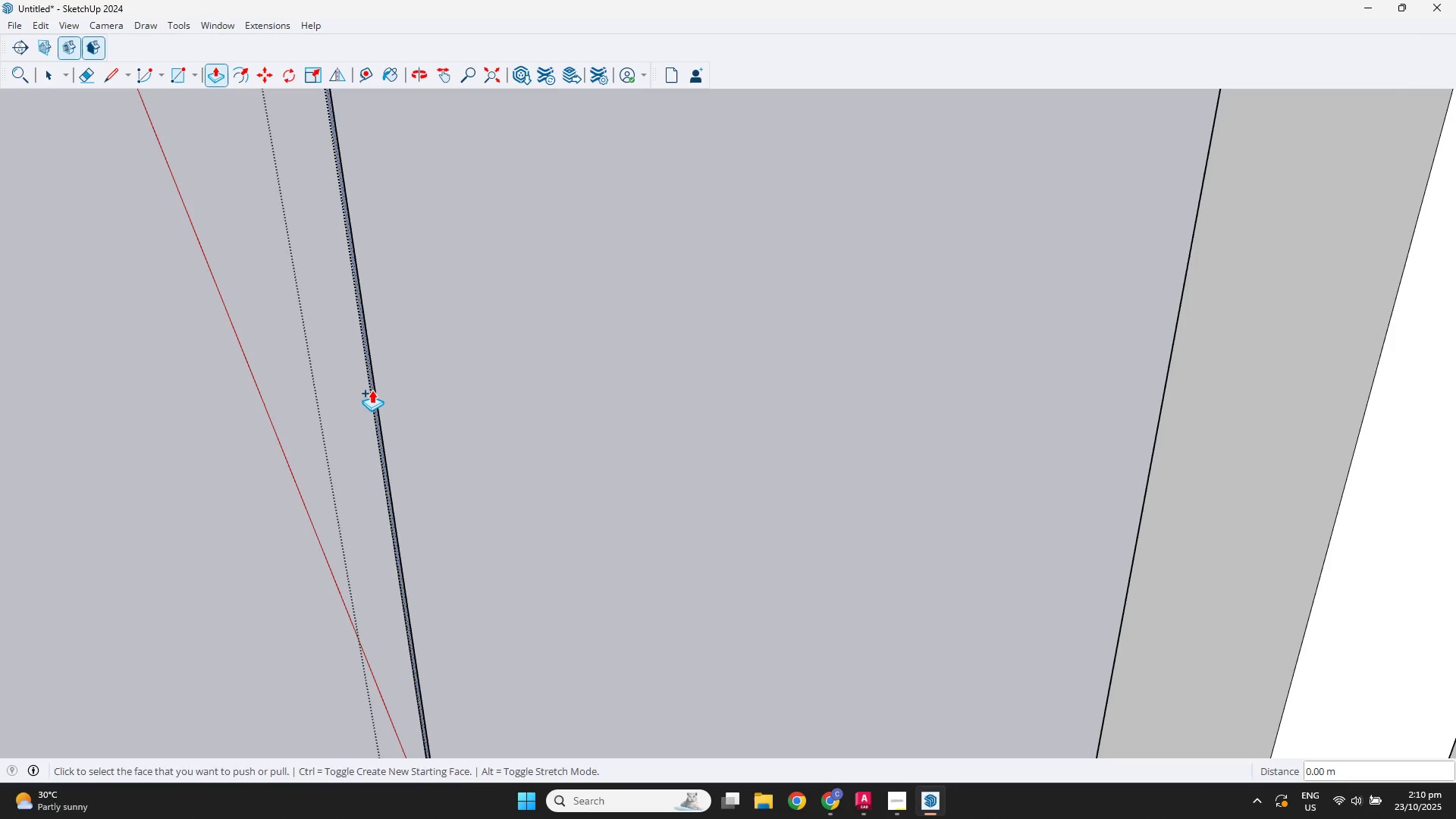 
double_click([372, 390])
 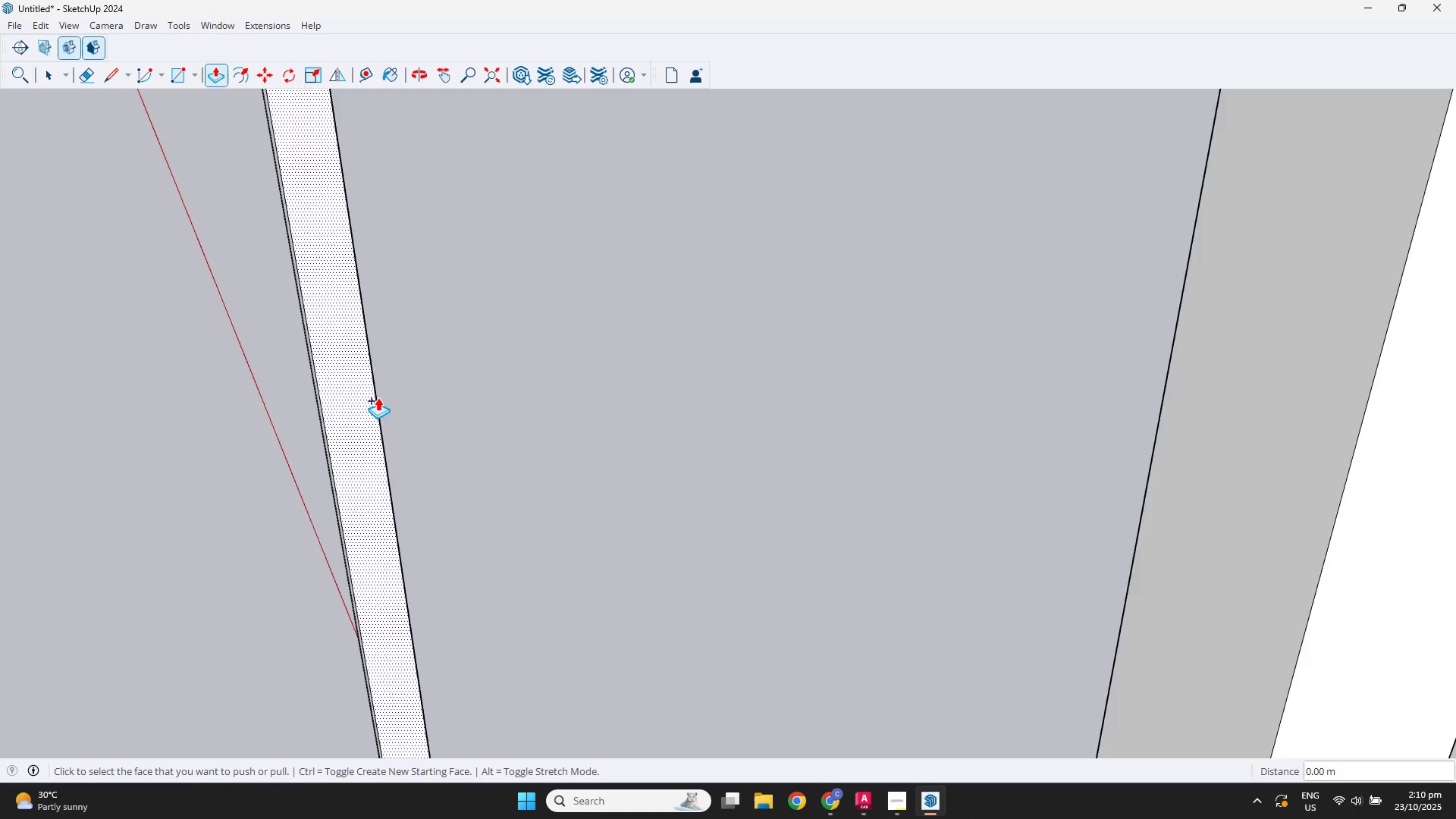 
scroll: coordinate [490, 542], scroll_direction: down, amount: 8.0
 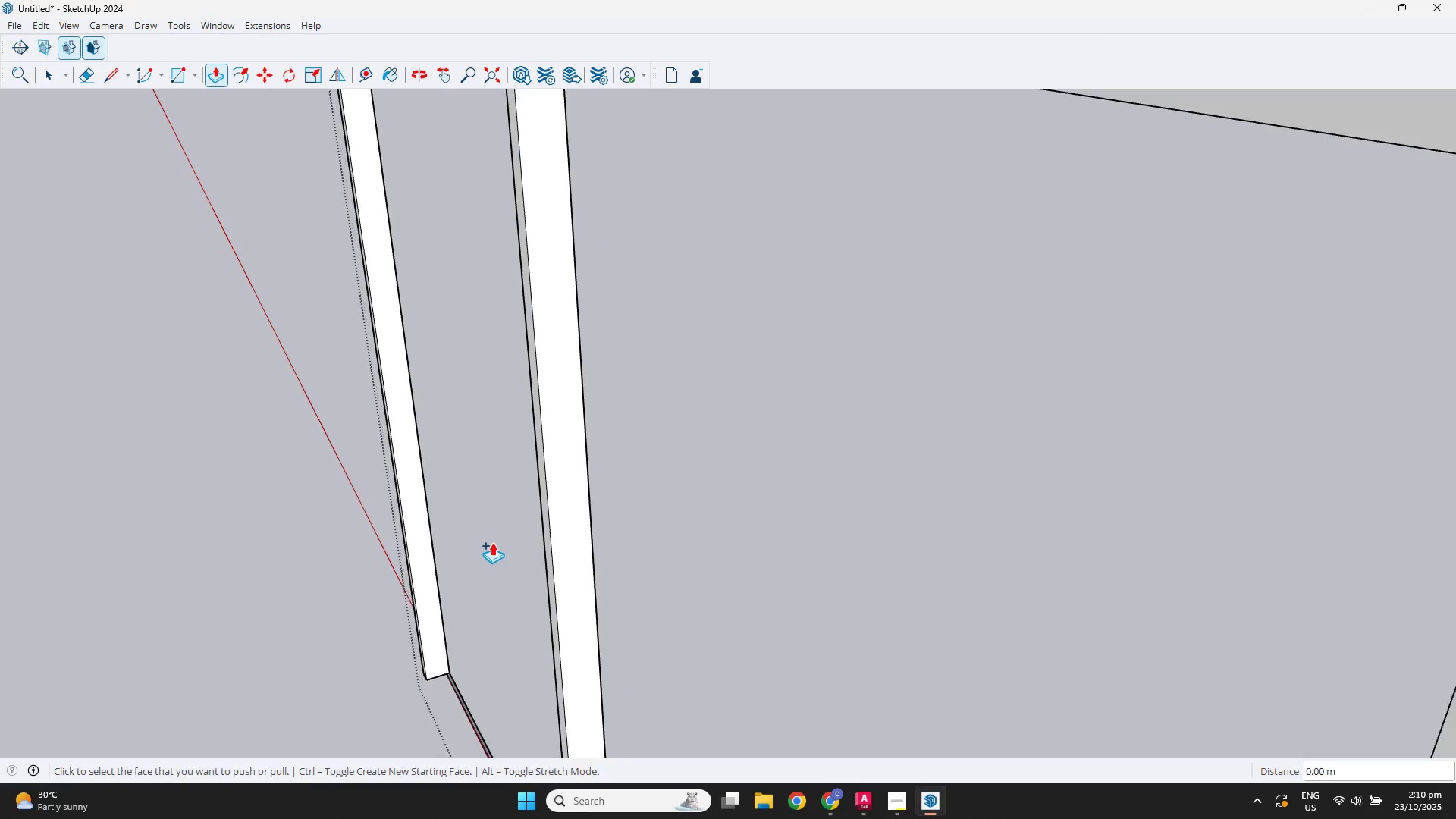 
hold_key(key=ShiftLeft, duration=0.31)
 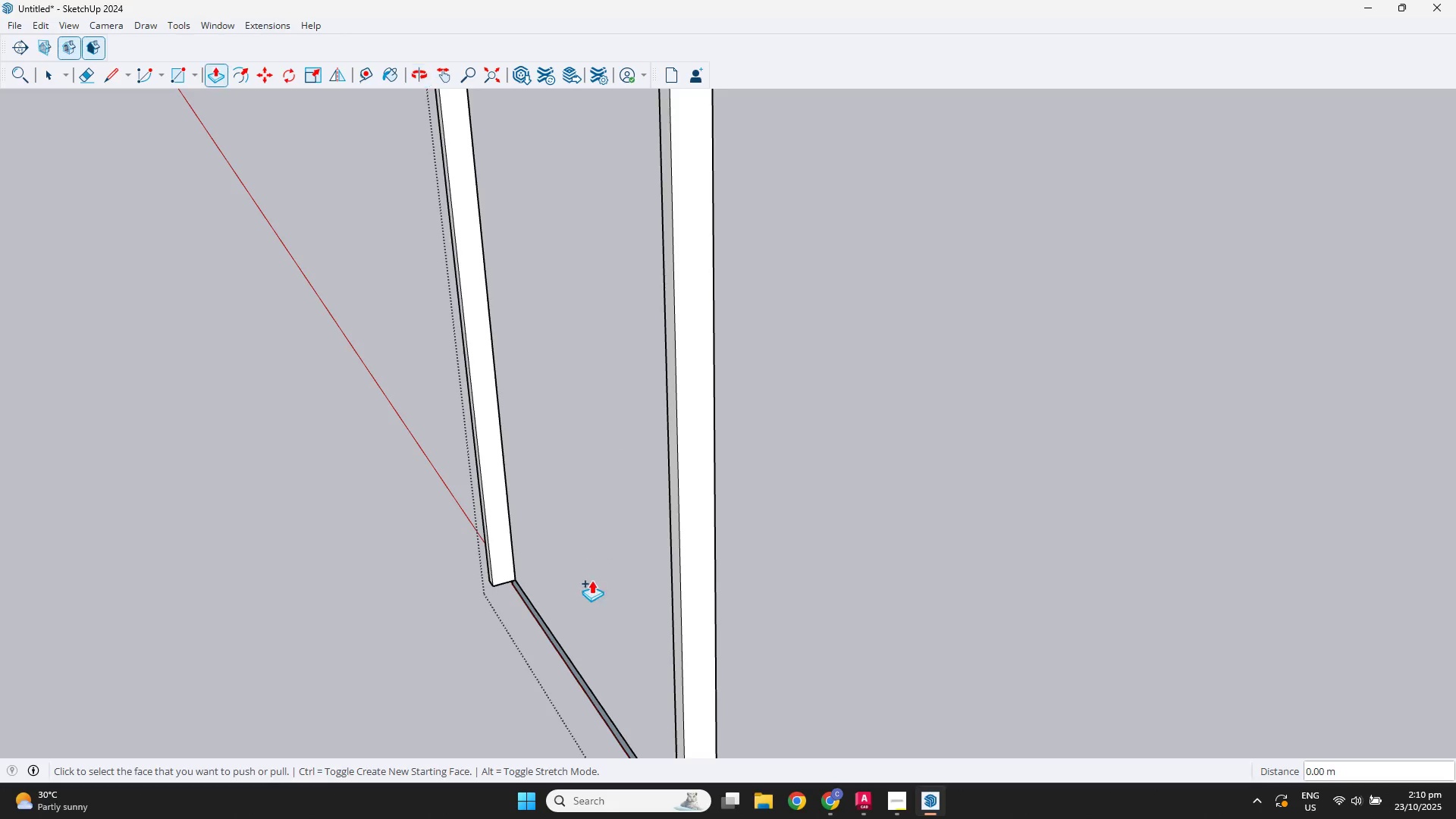 
scroll: coordinate [518, 651], scroll_direction: up, amount: 7.0
 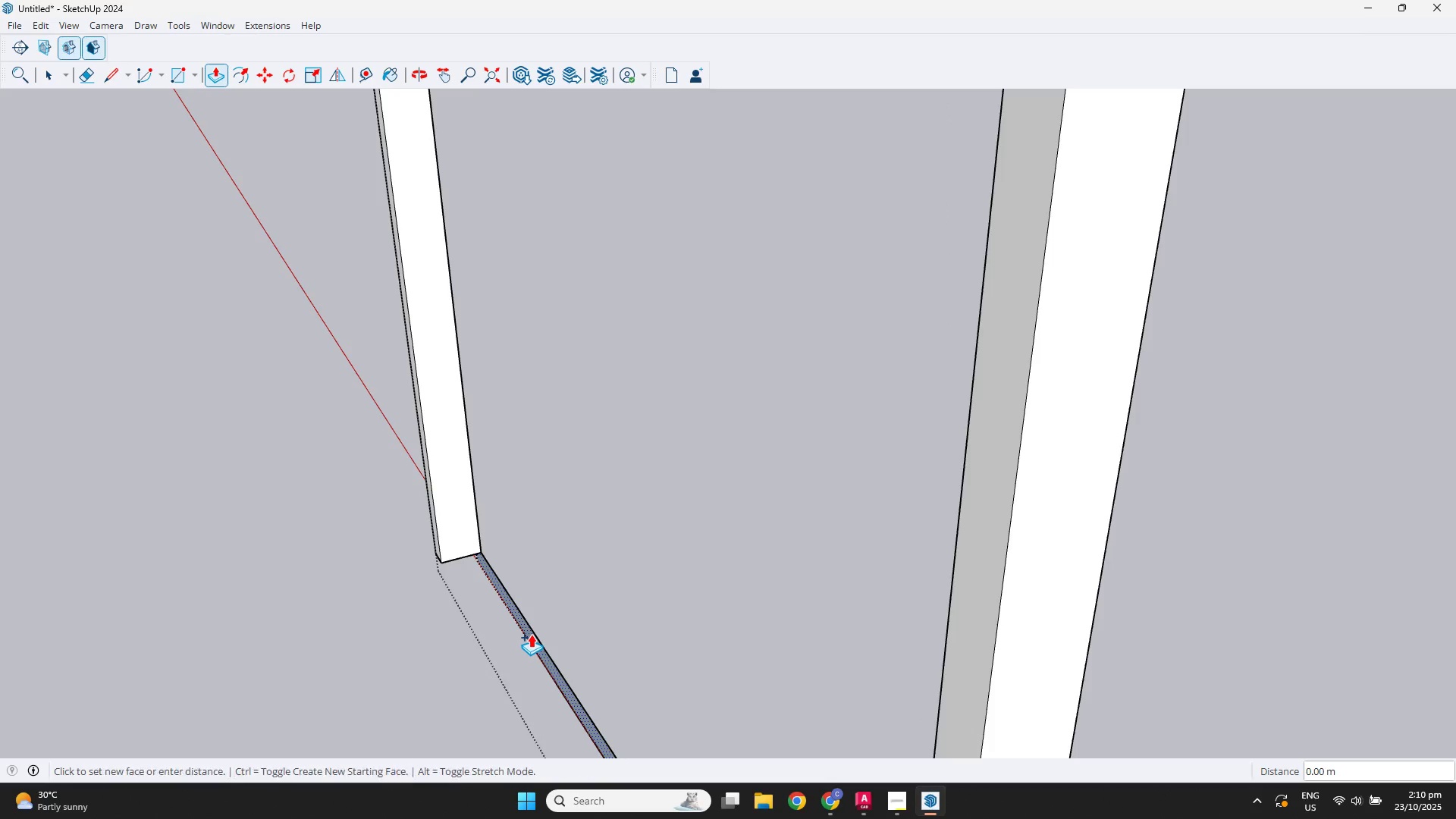 
double_click([531, 634])
 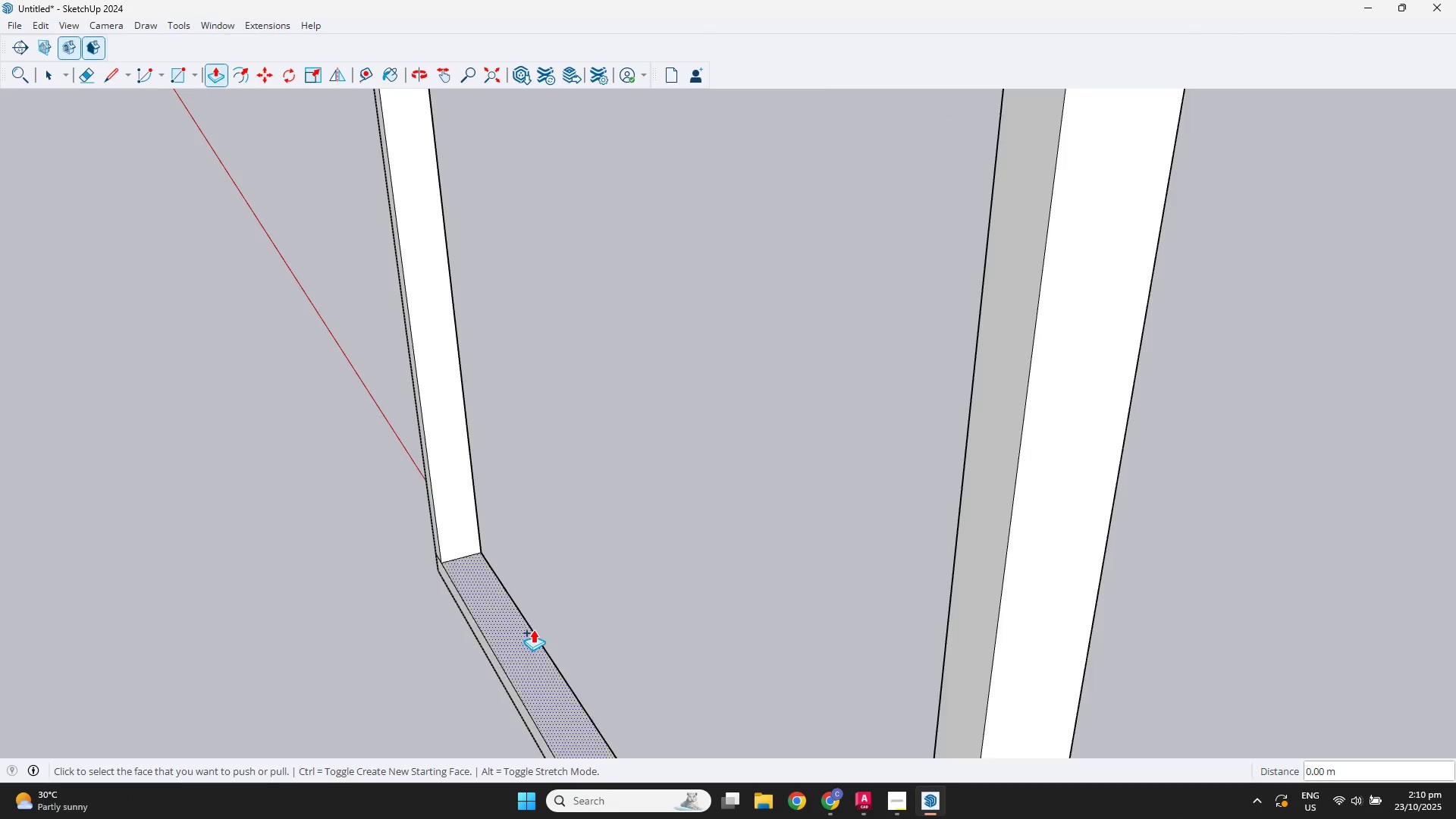 
scroll: coordinate [1250, 638], scroll_direction: down, amount: 15.0
 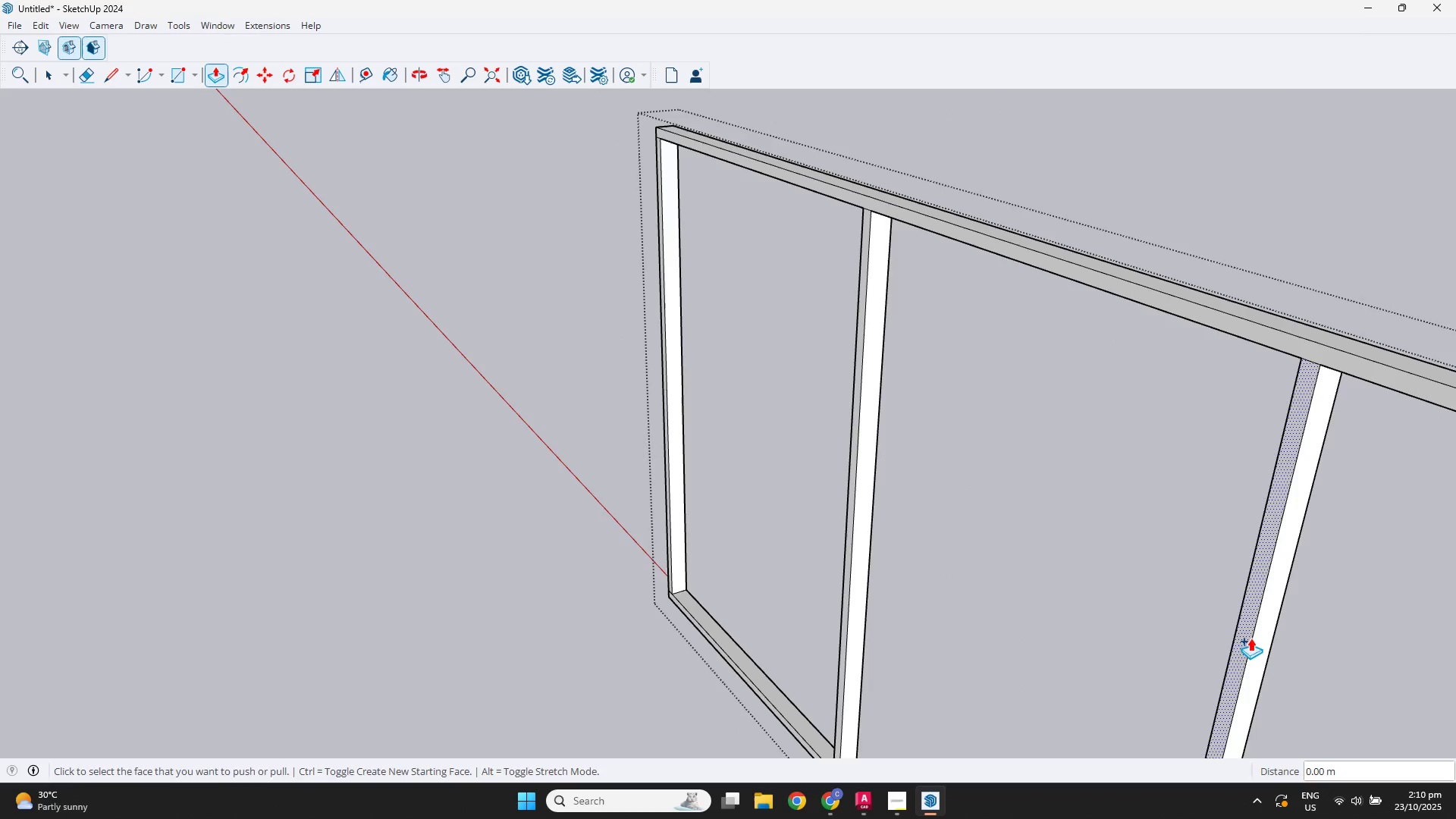 
hold_key(key=ShiftLeft, duration=0.77)
 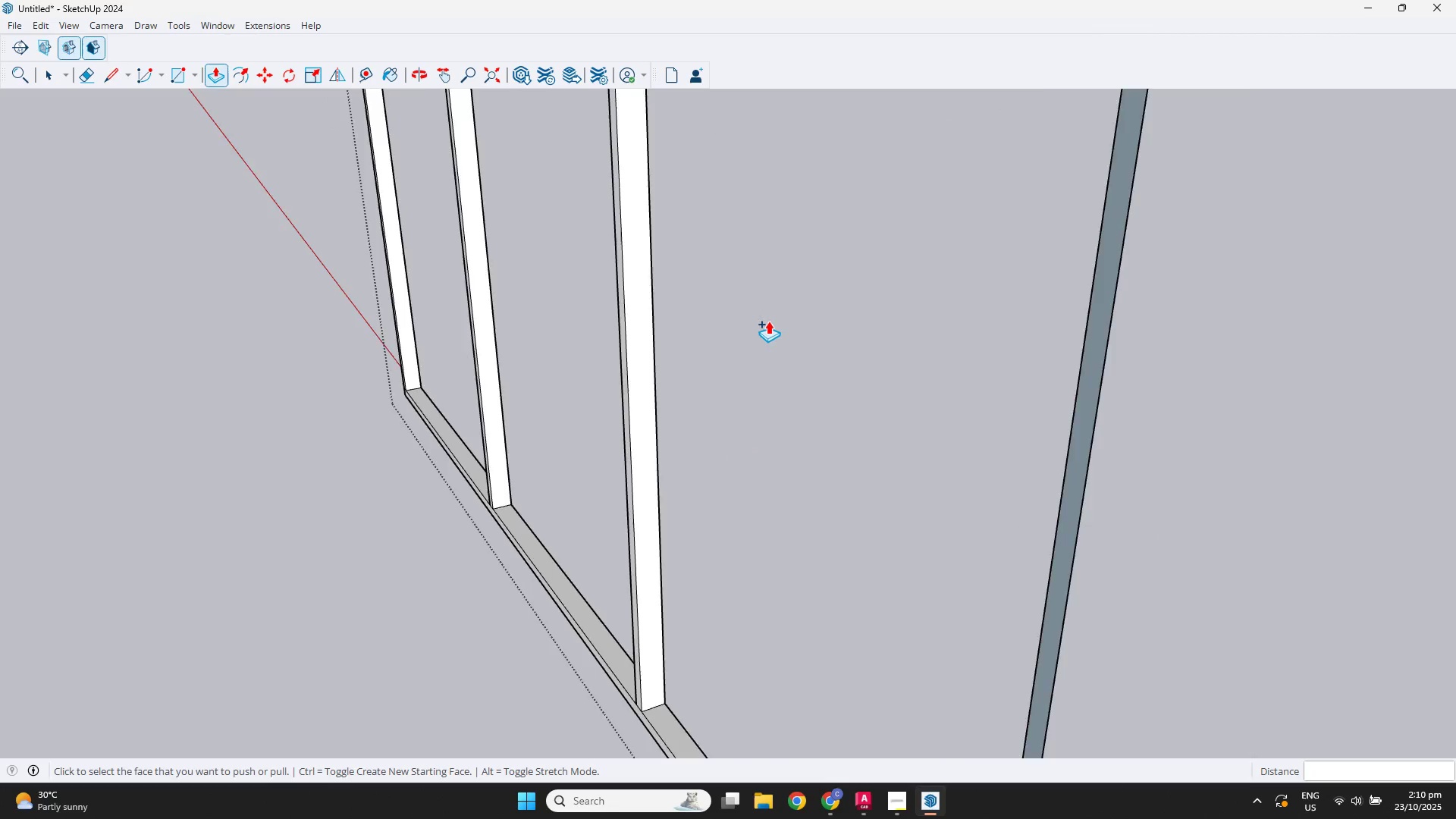 
scroll: coordinate [915, 424], scroll_direction: down, amount: 4.0
 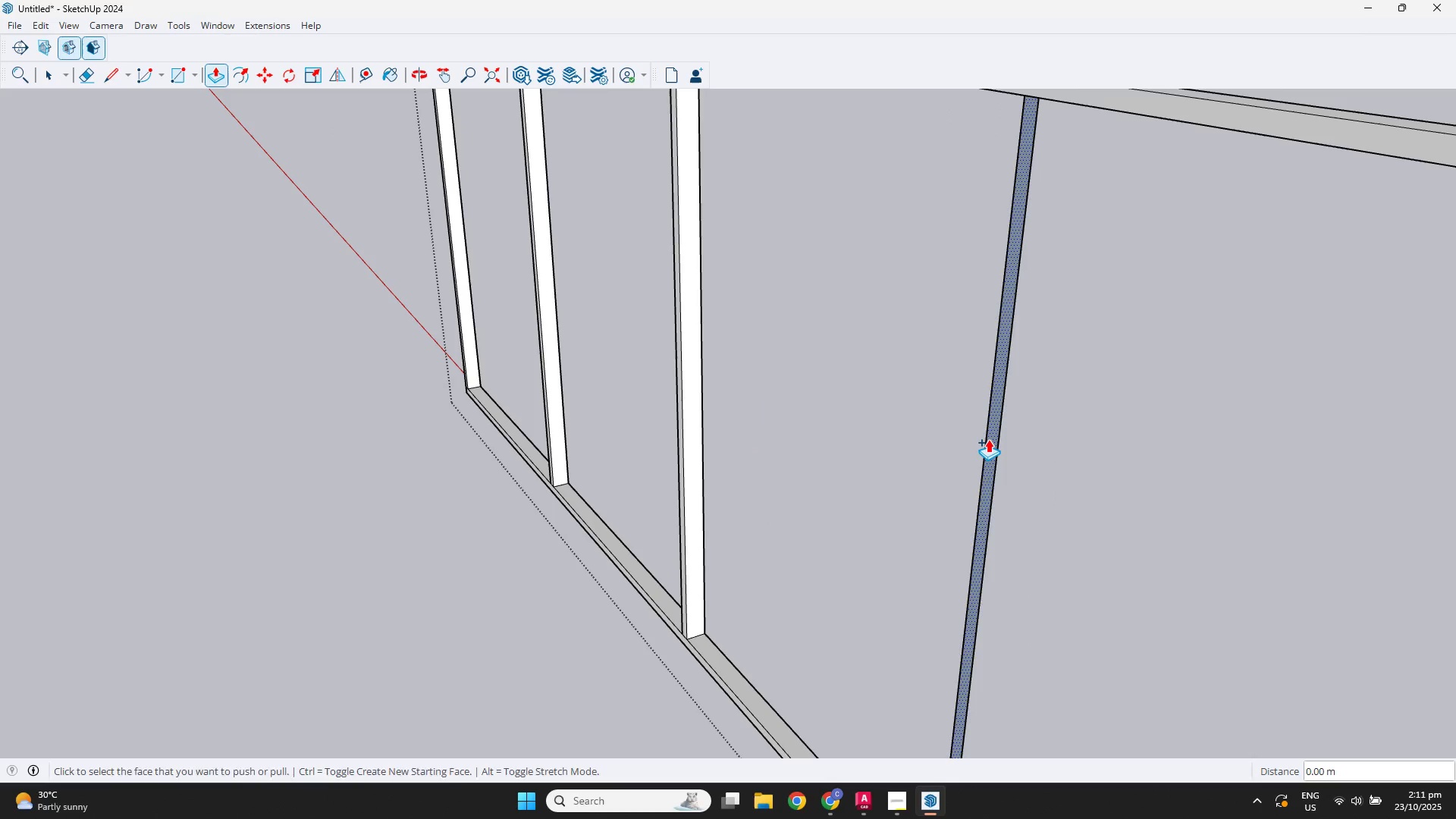 
double_click([988, 439])
 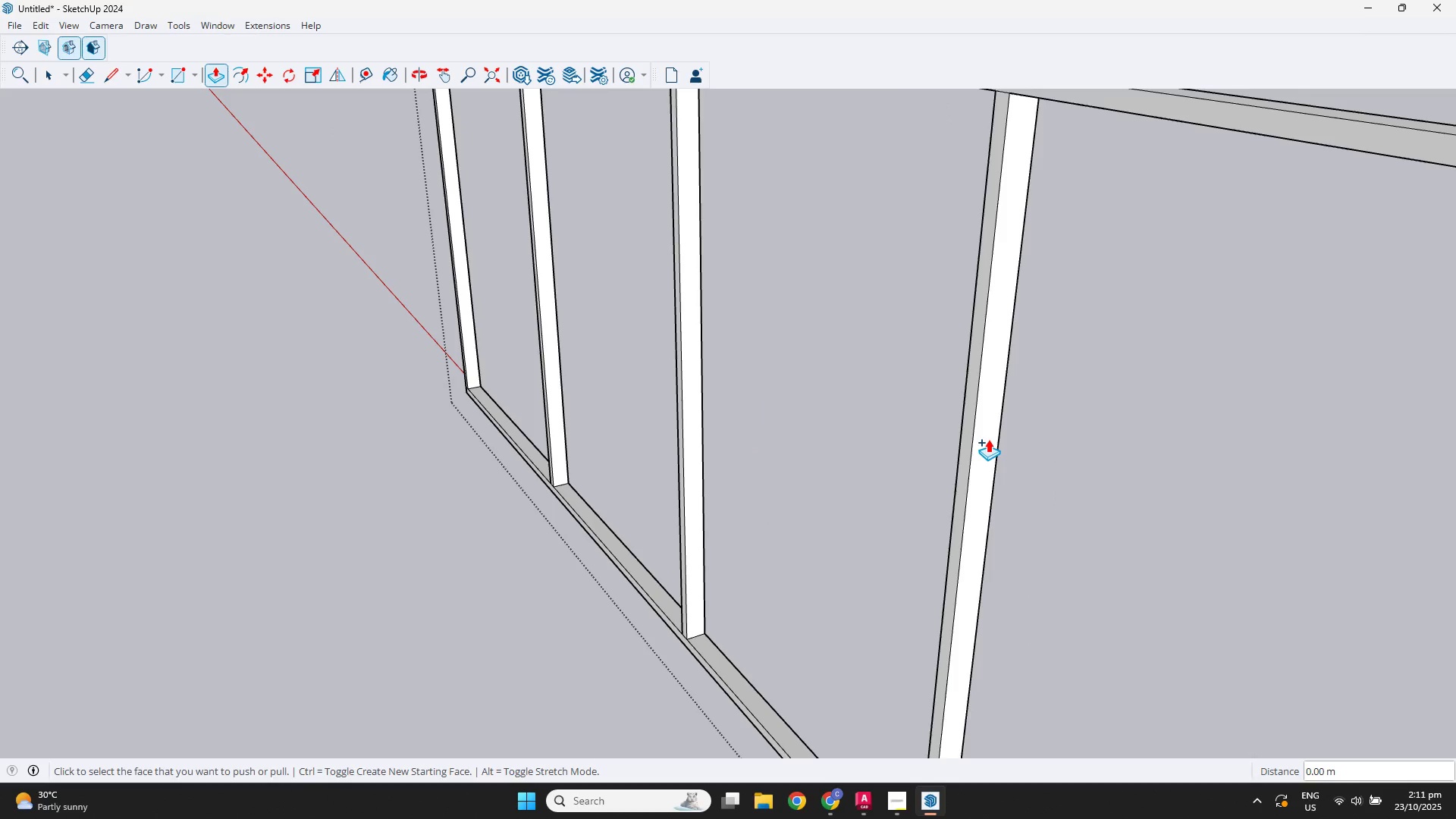 
scroll: coordinate [1021, 466], scroll_direction: down, amount: 8.0
 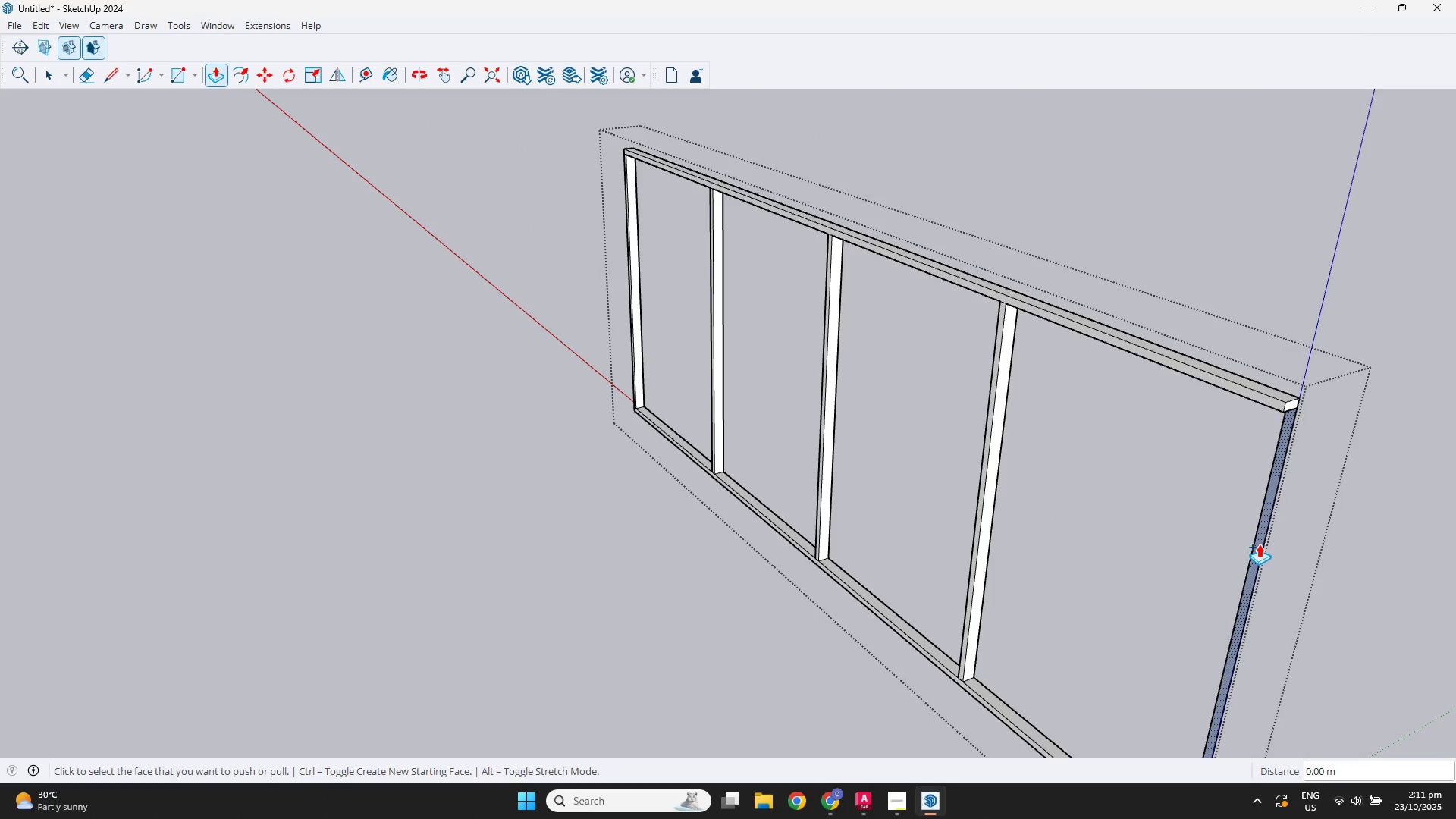 
left_click([1250, 543])
 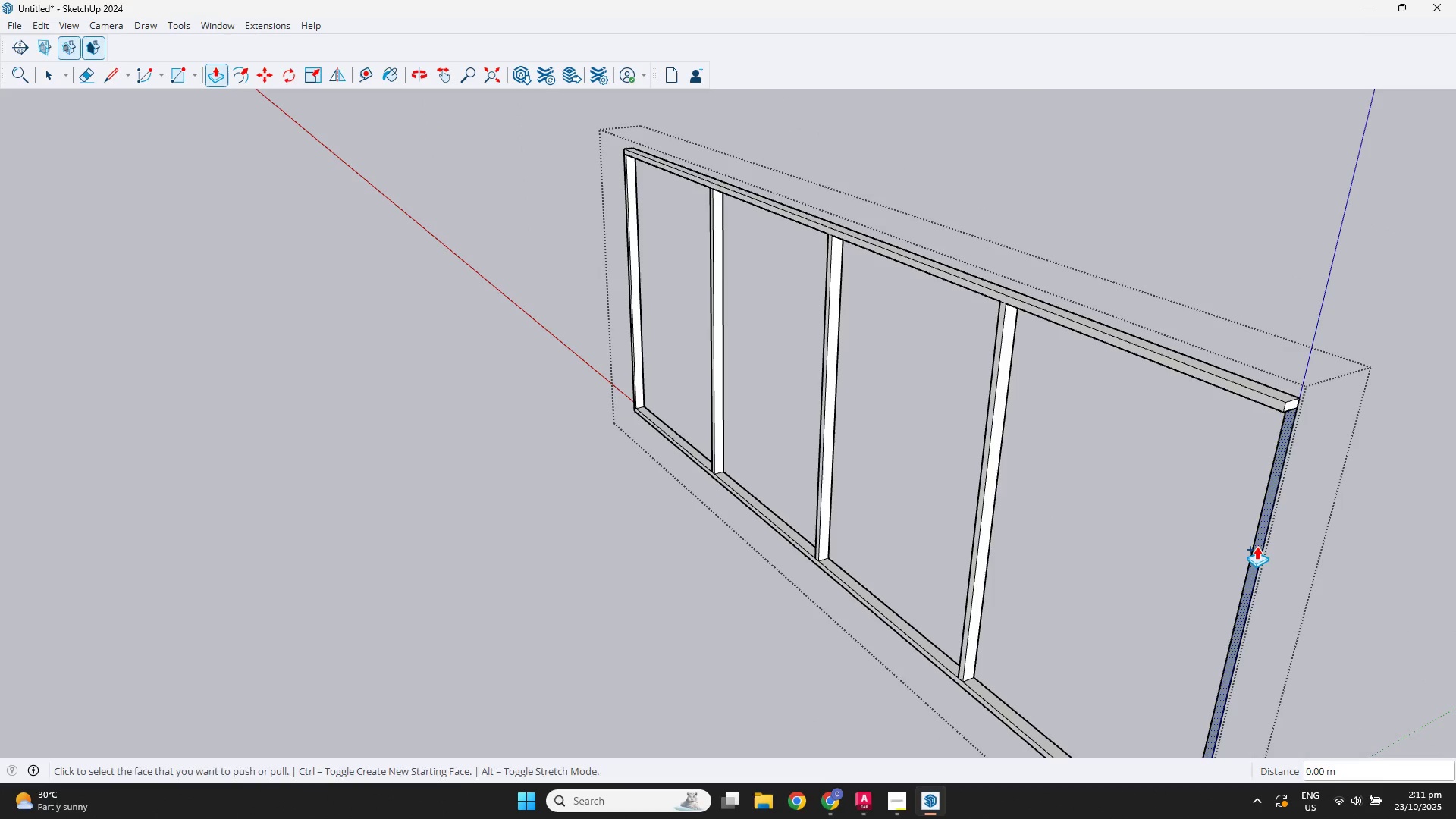 
double_click([1257, 546])
 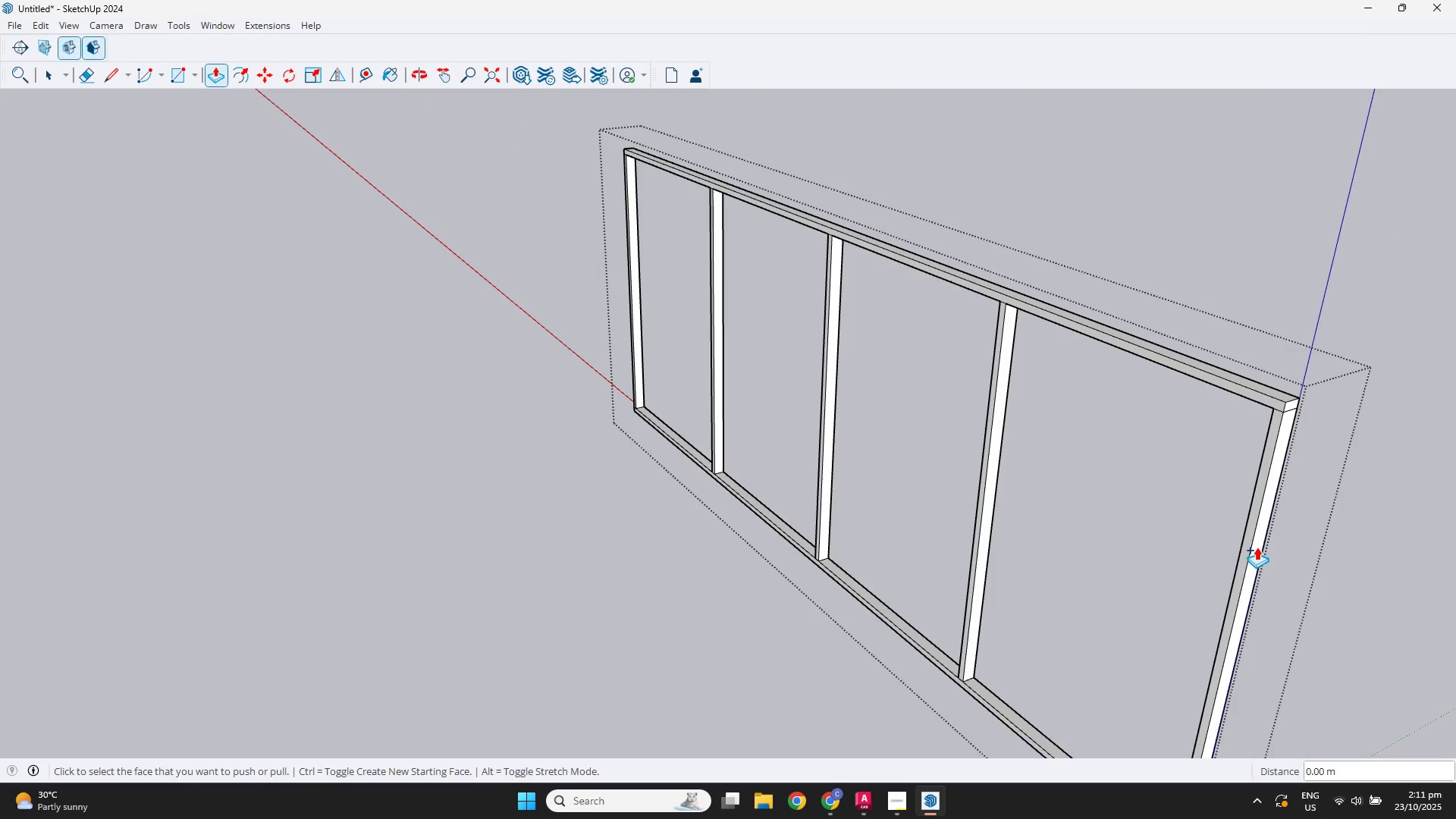 
key(Space)
 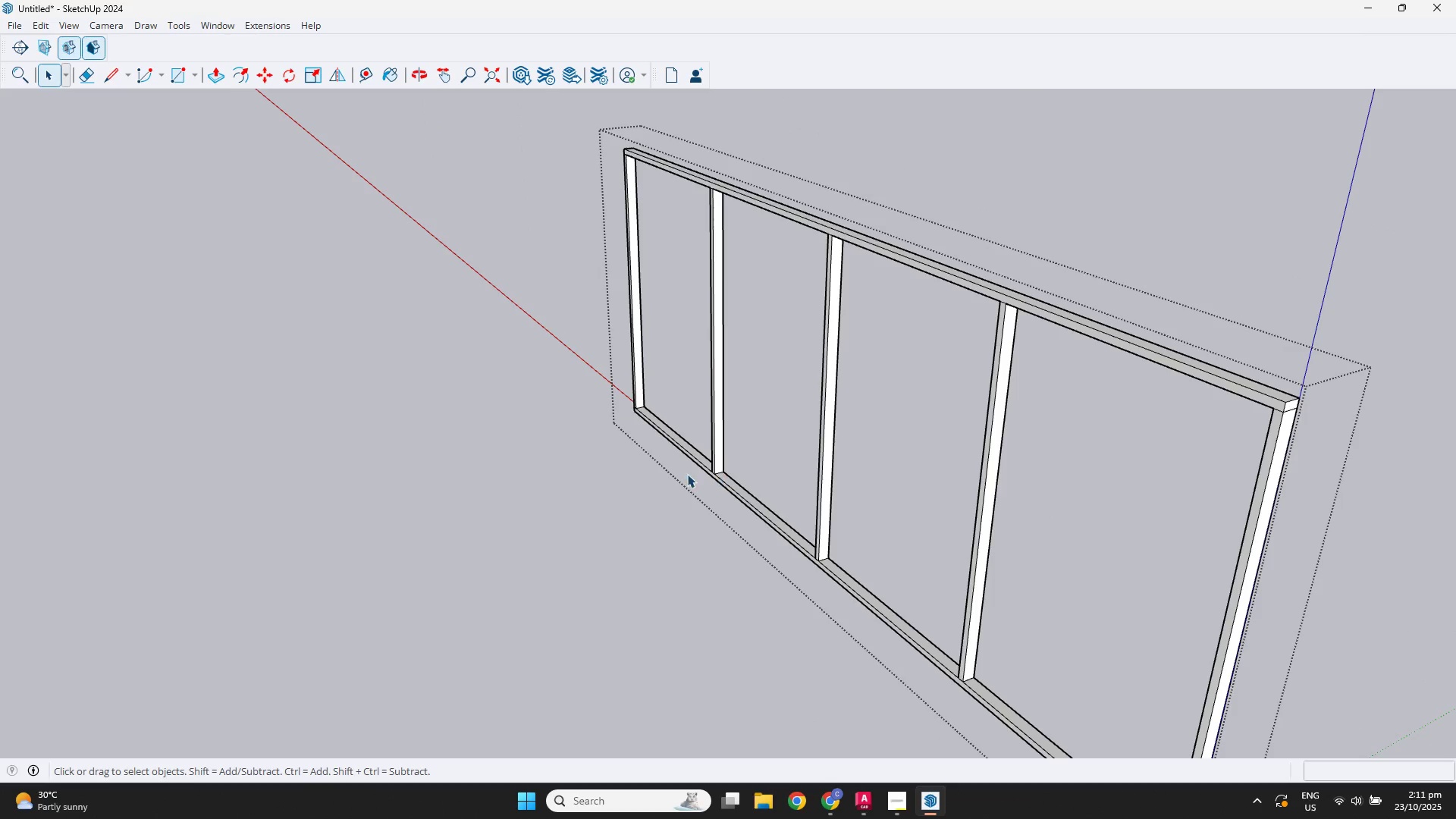 
key(Escape)
 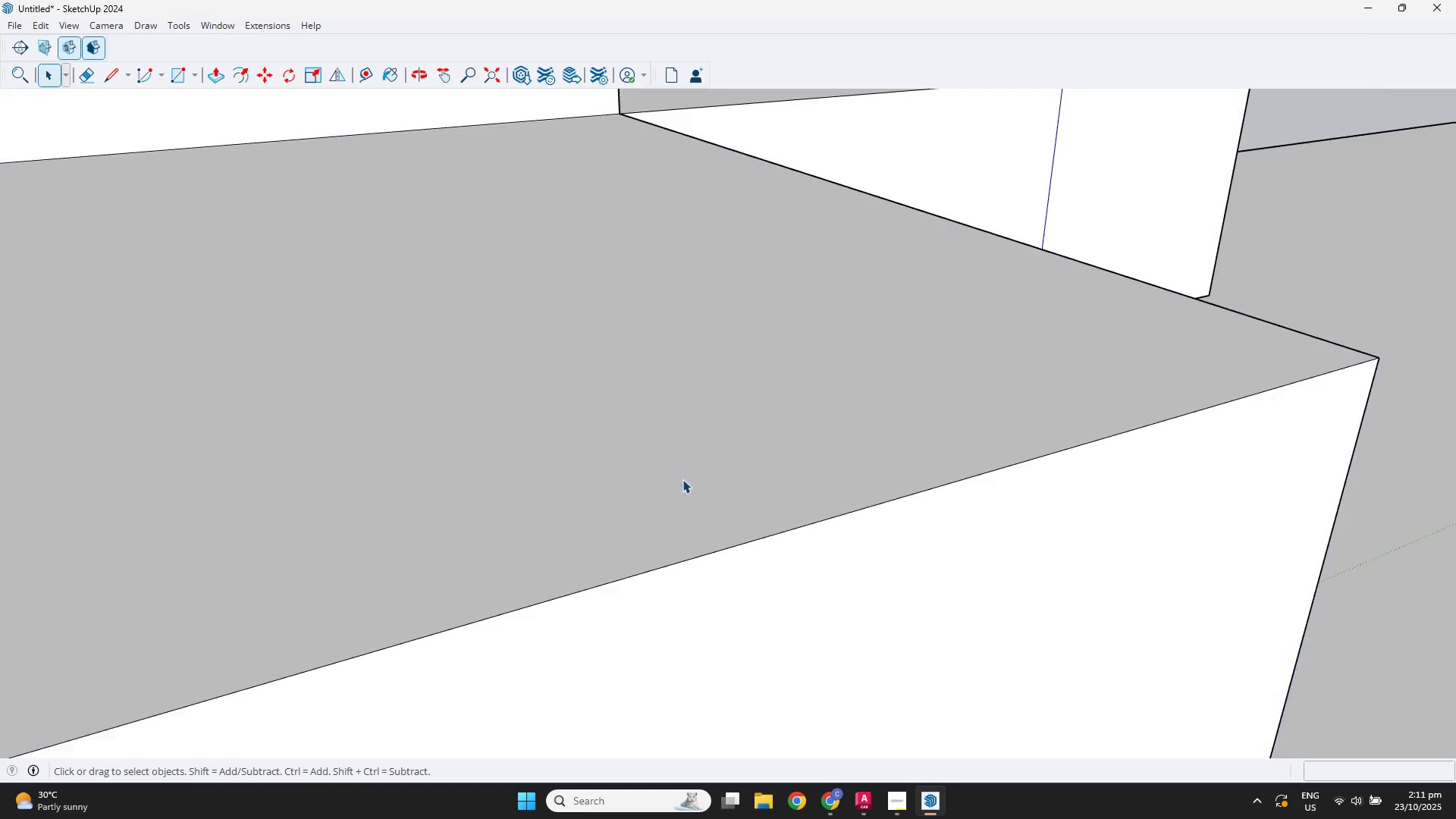 
key(Space)
 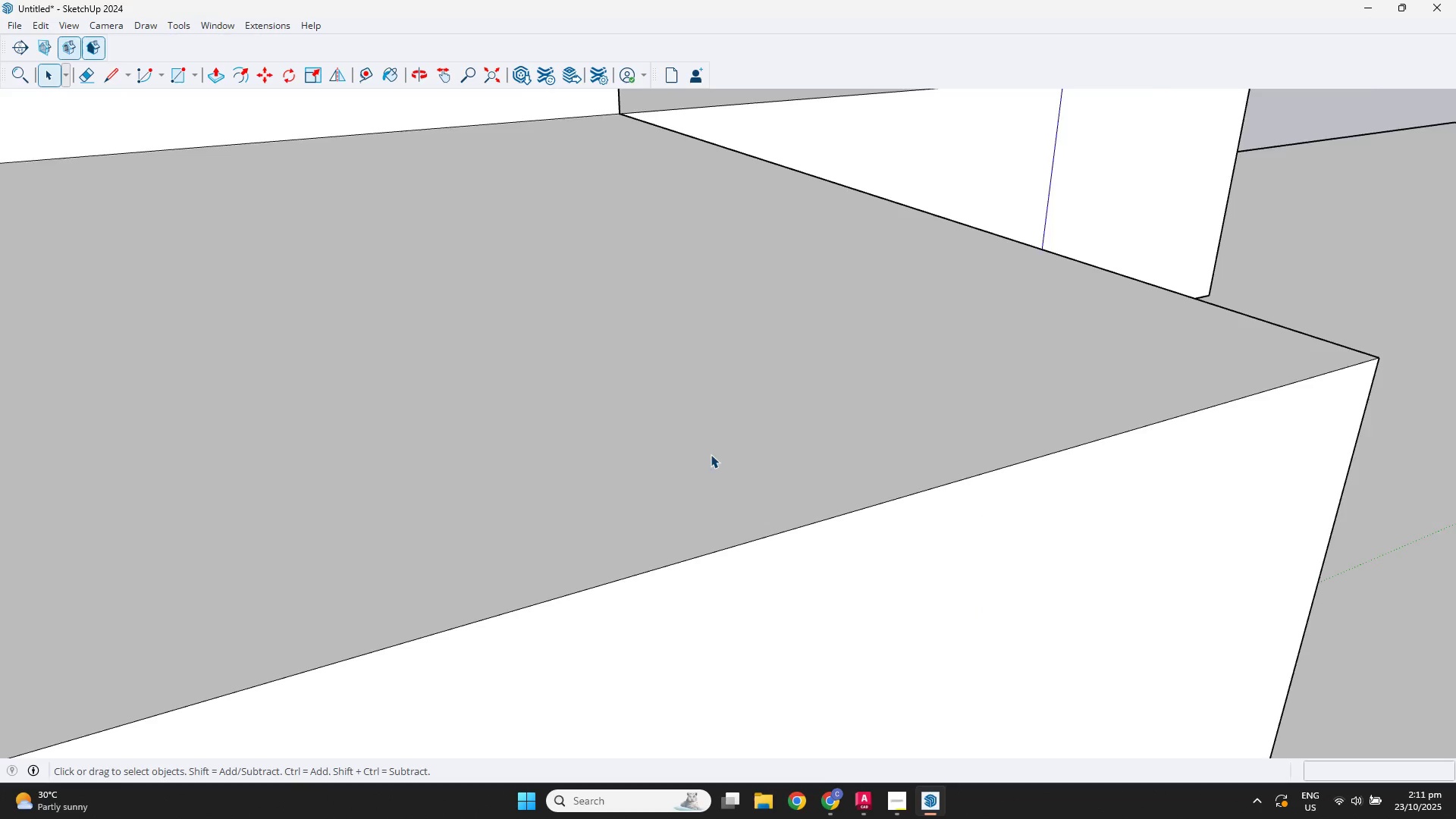 
scroll: coordinate [890, 376], scroll_direction: down, amount: 4.0
 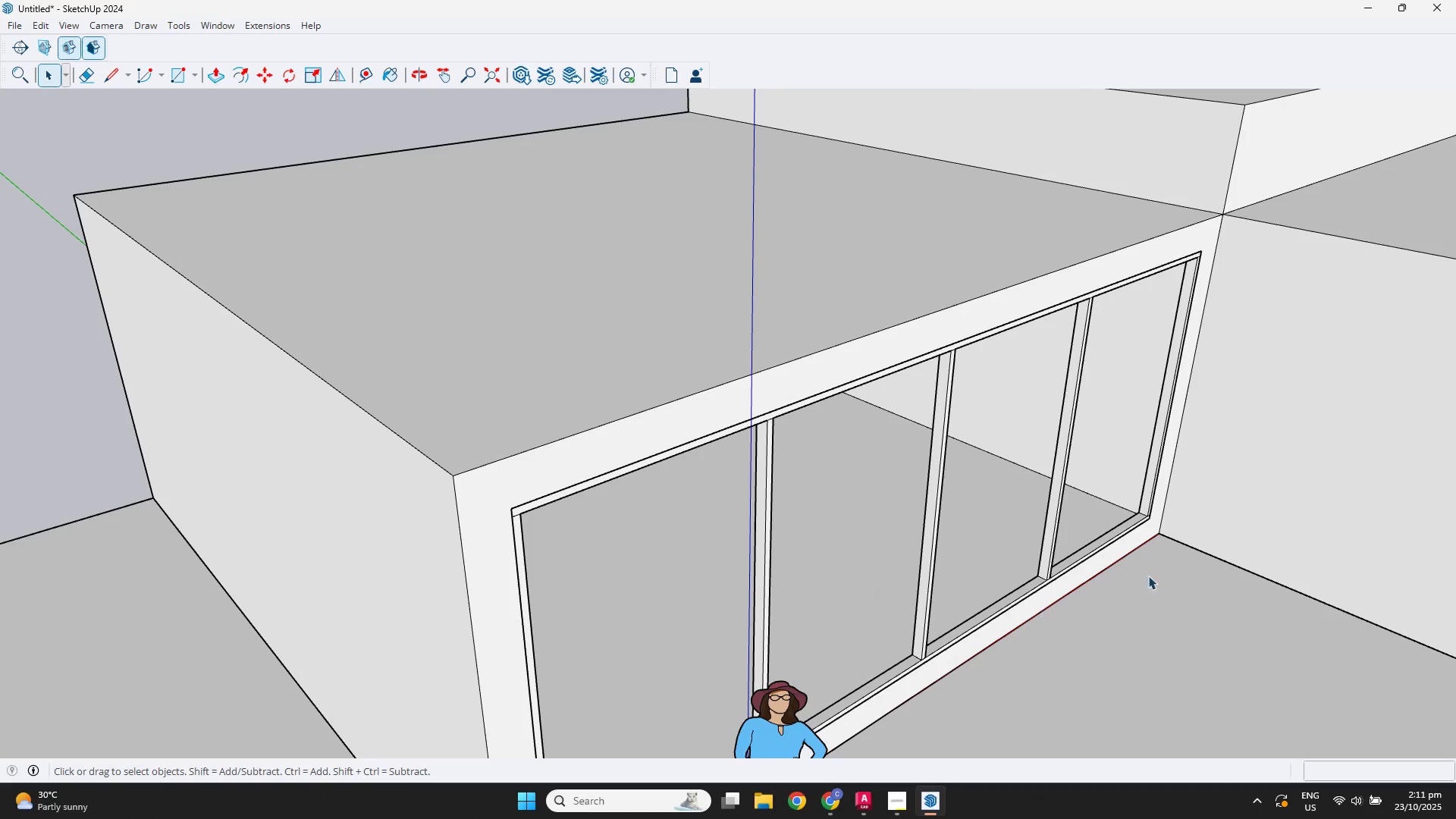 
left_click([1128, 526])
 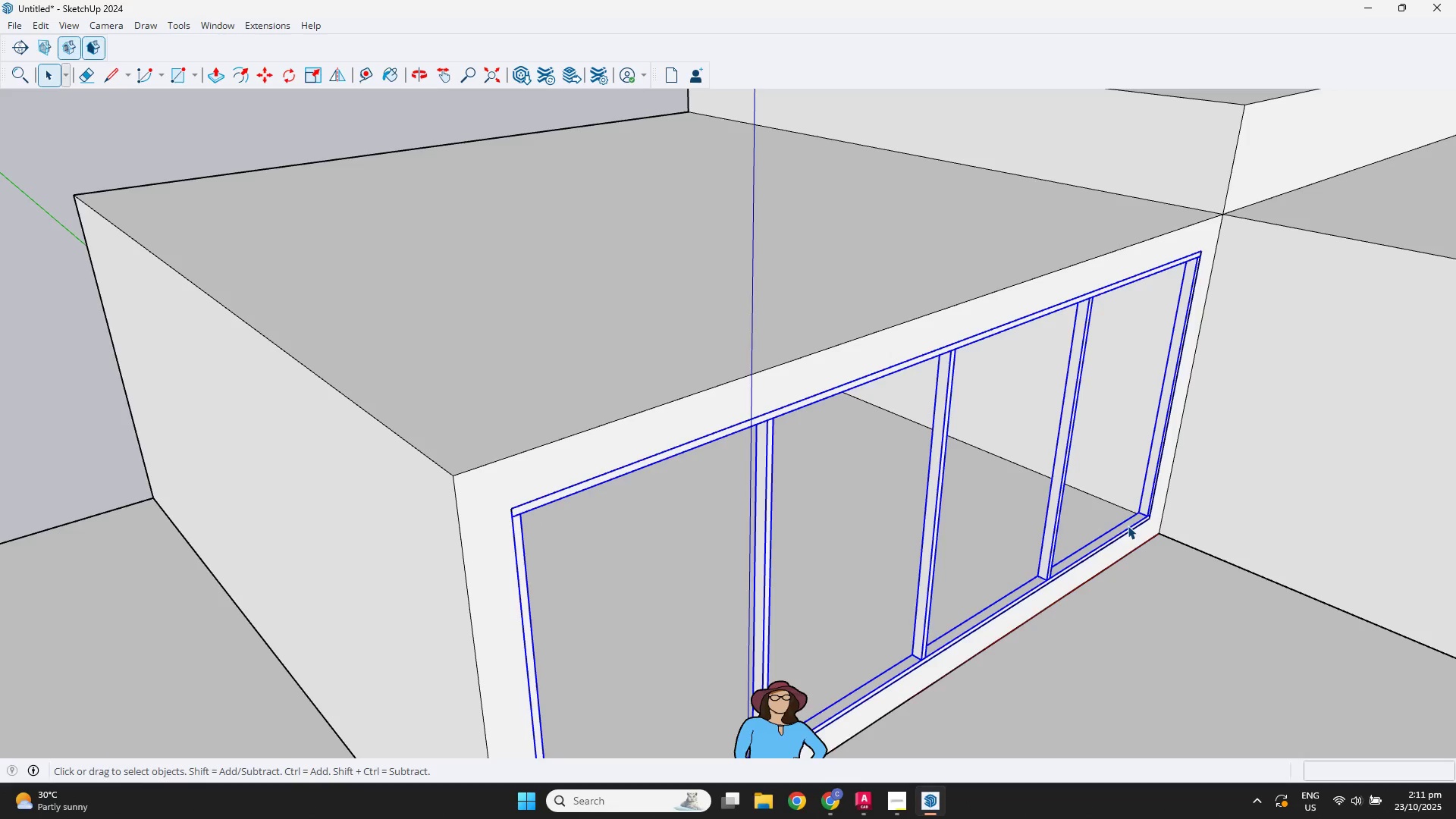 
scroll: coordinate [1128, 526], scroll_direction: up, amount: 4.0
 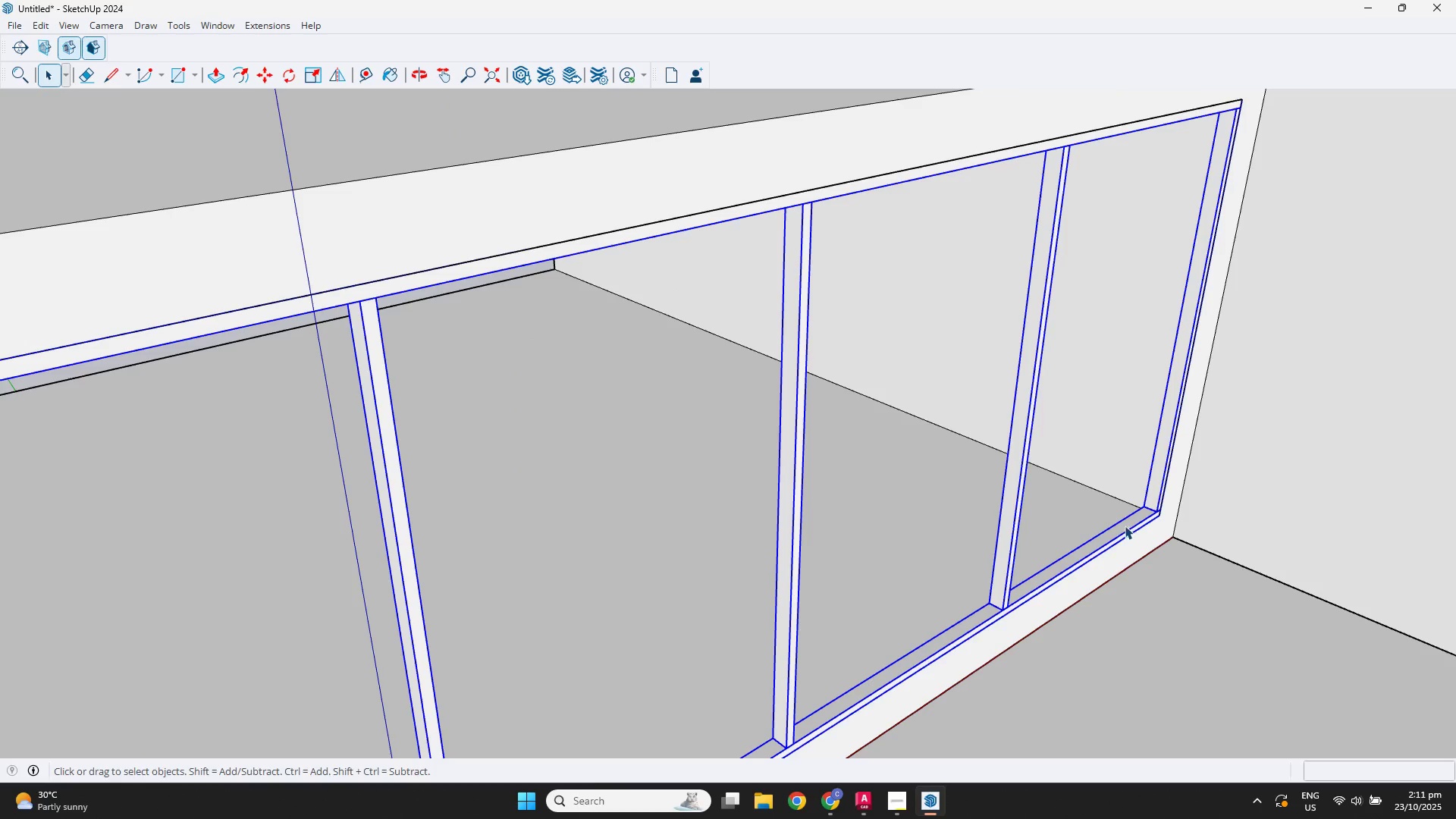 
key(M)
 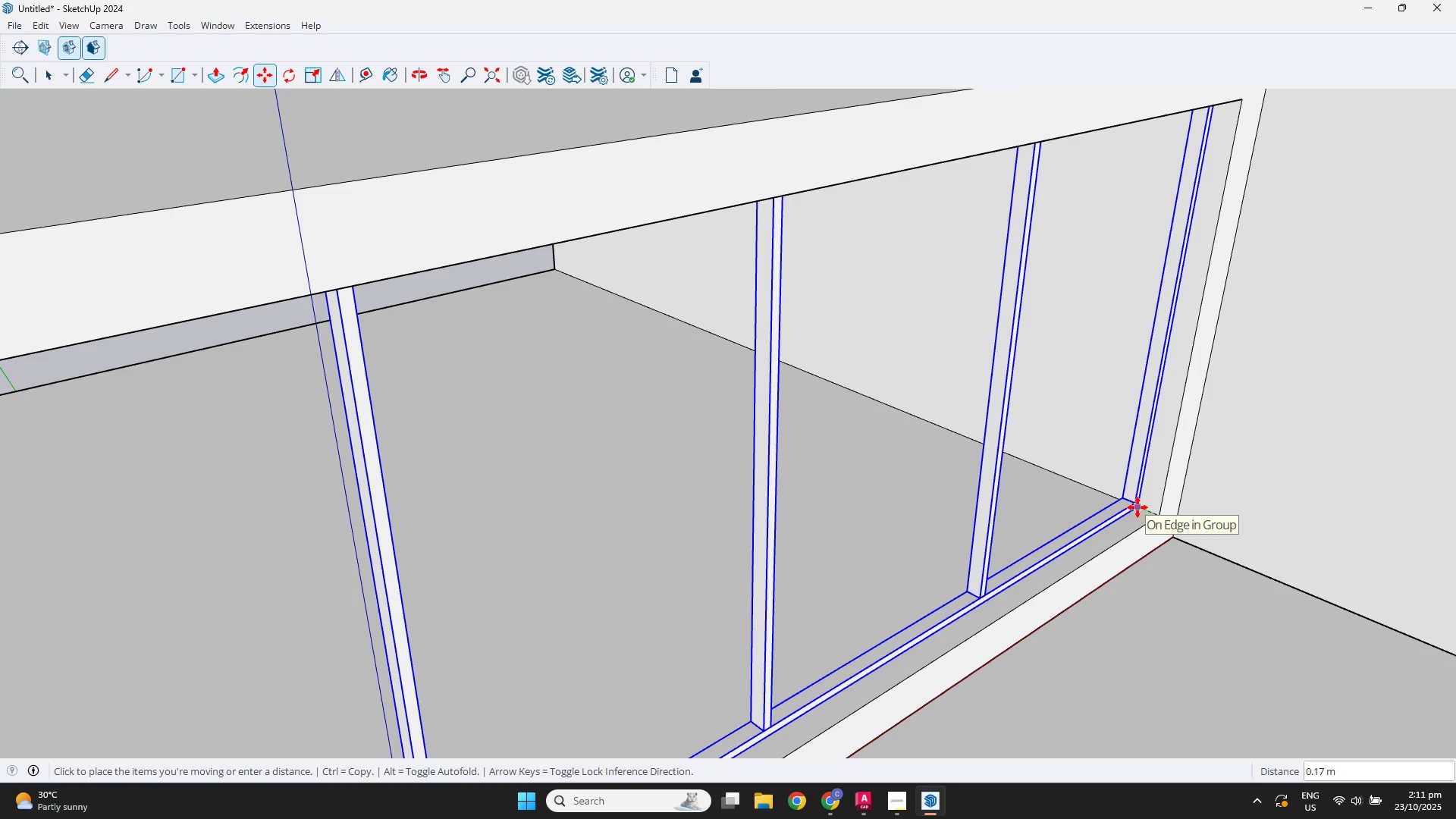 
key(NumpadDecimal)
 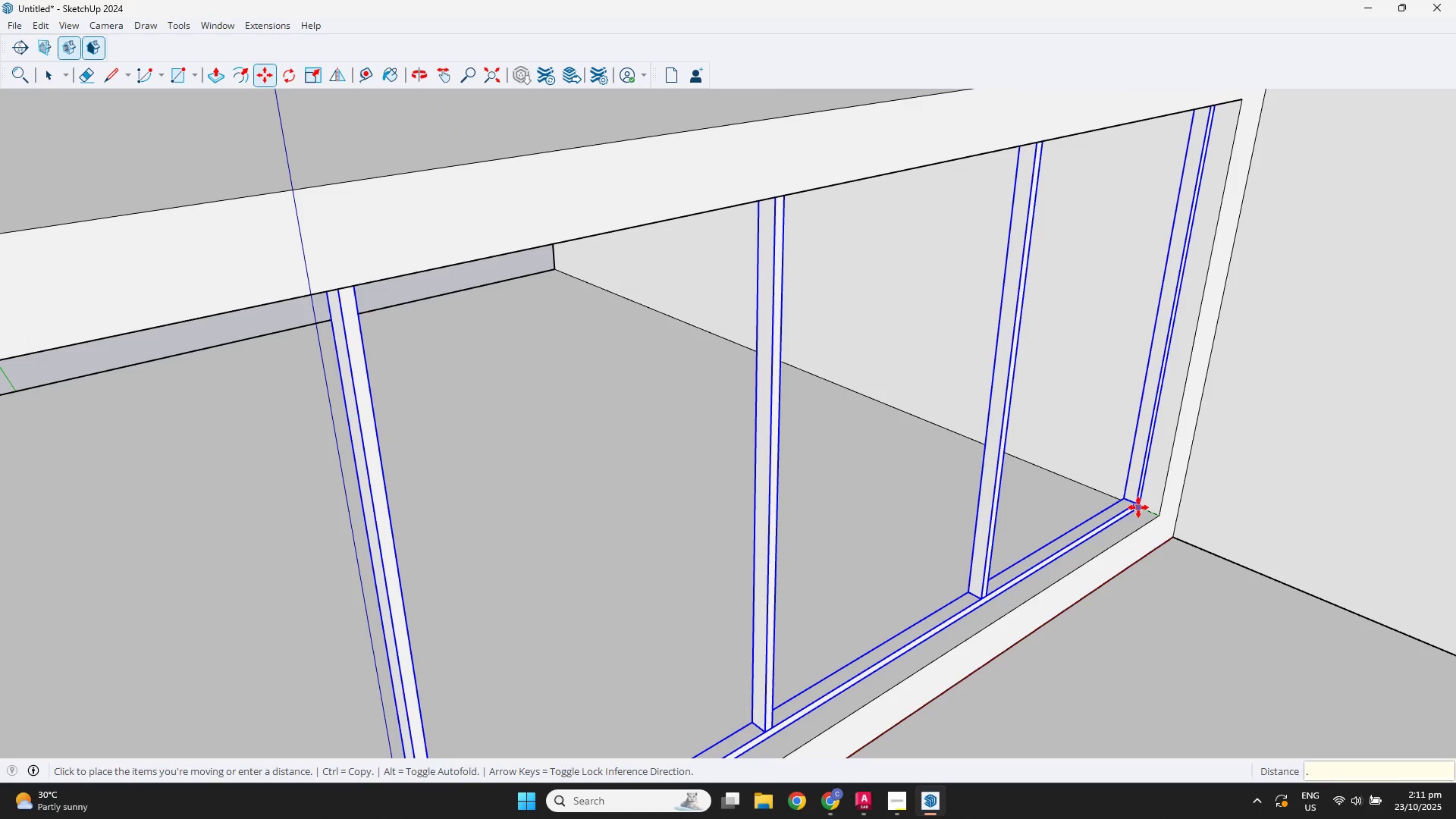 
key(Numpad0)
 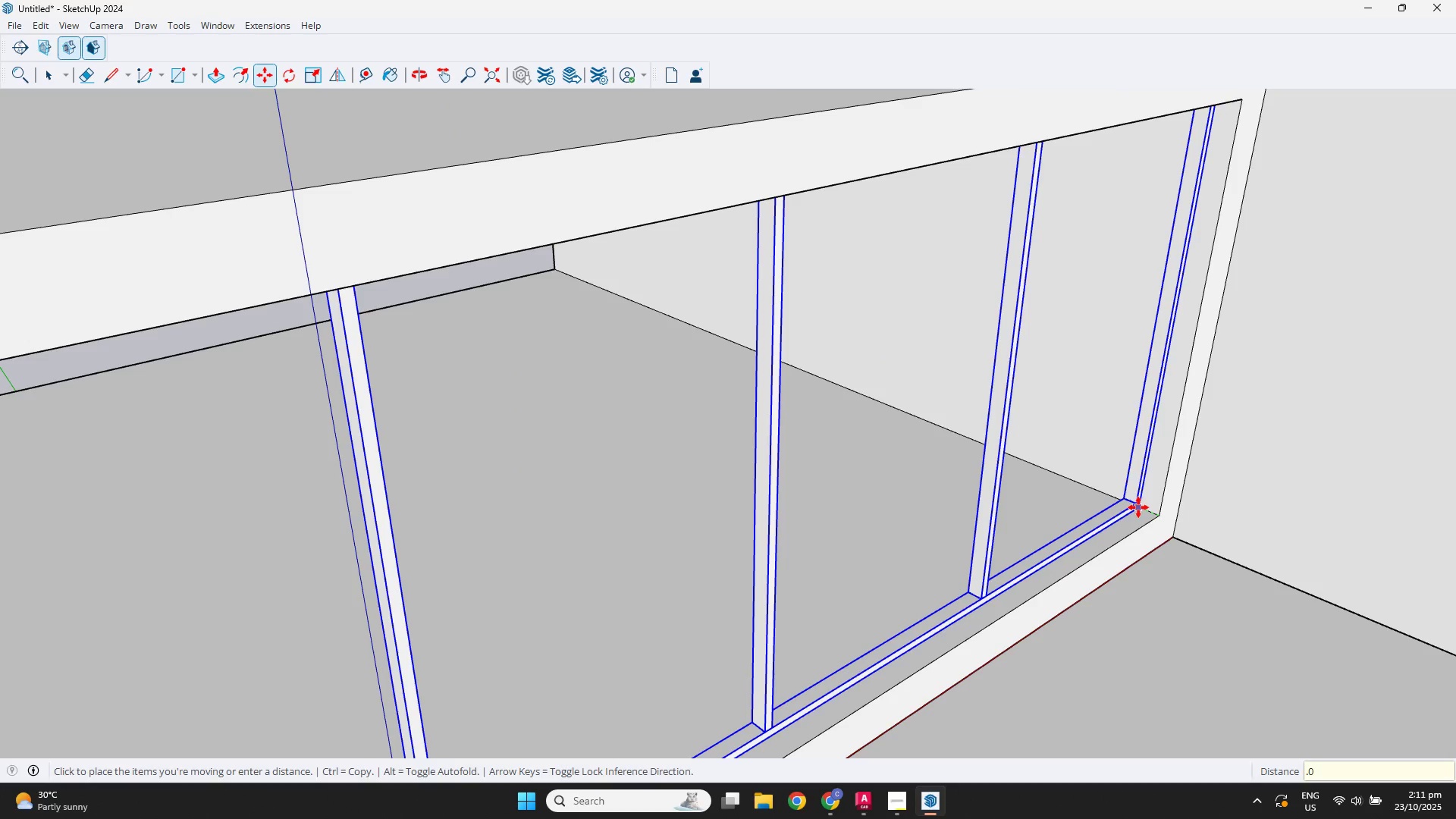 
key(Numpad5)
 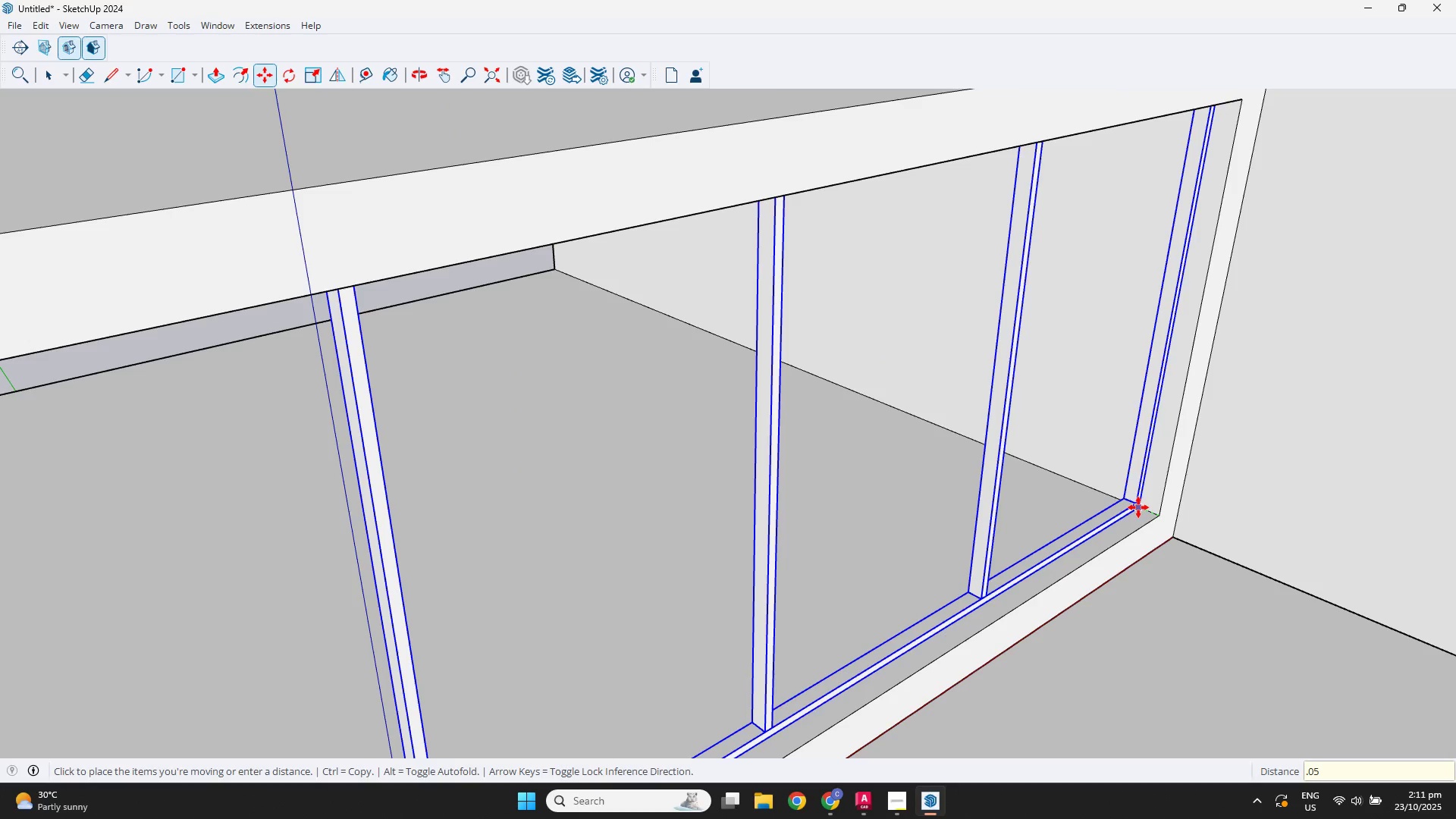 
key(NumpadEnter)
 